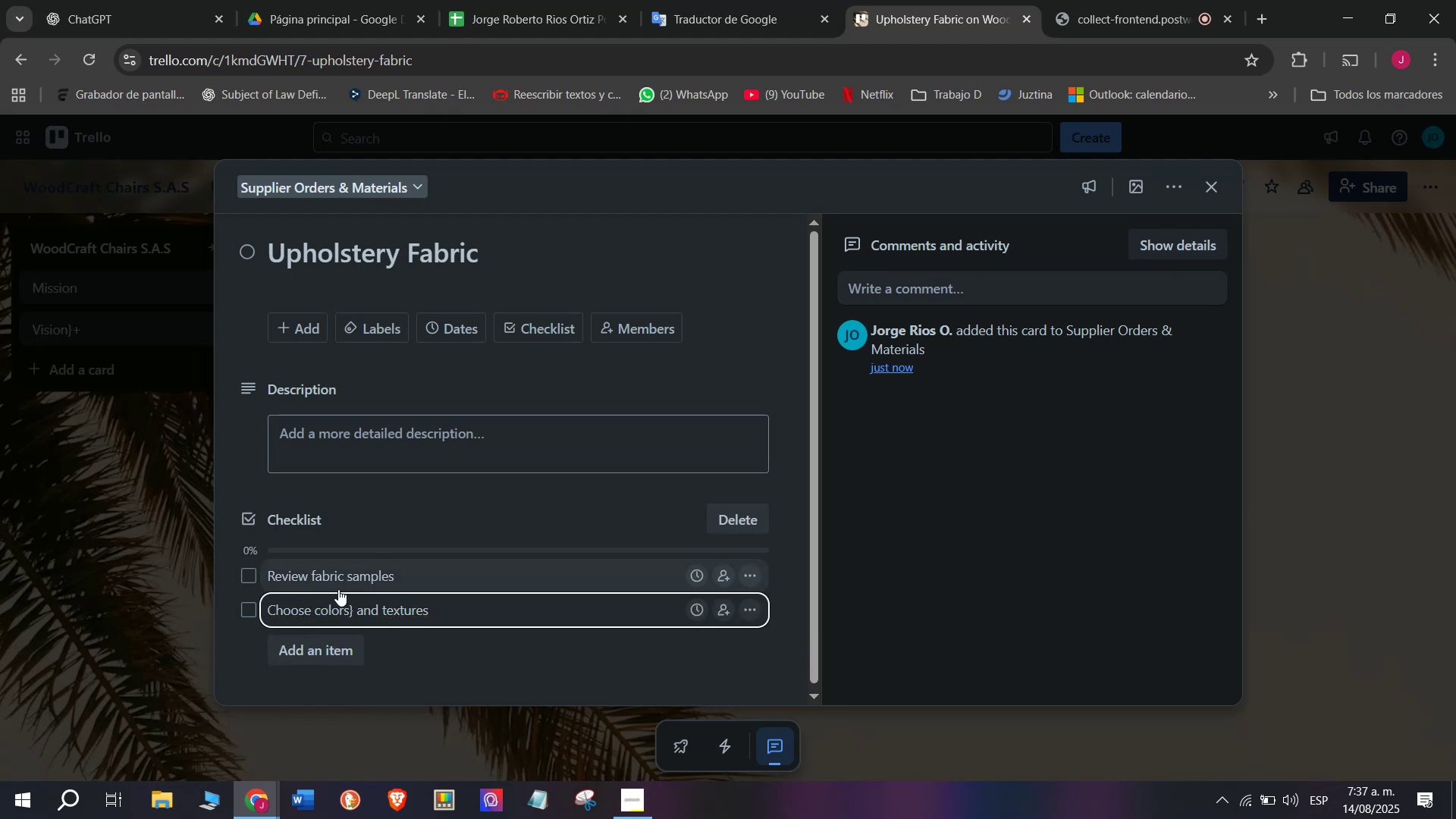 
left_click([356, 581])
 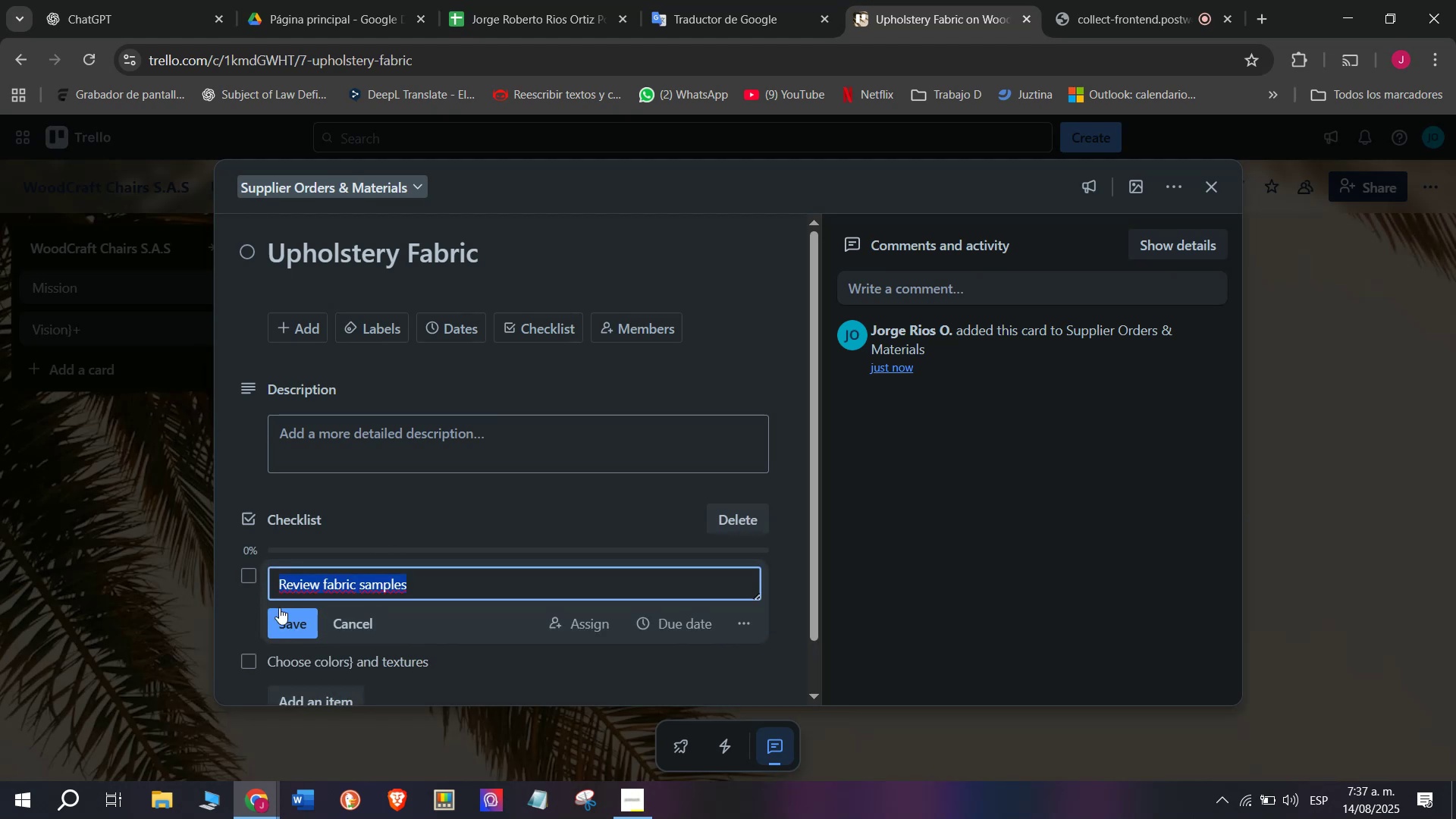 
left_click([287, 613])
 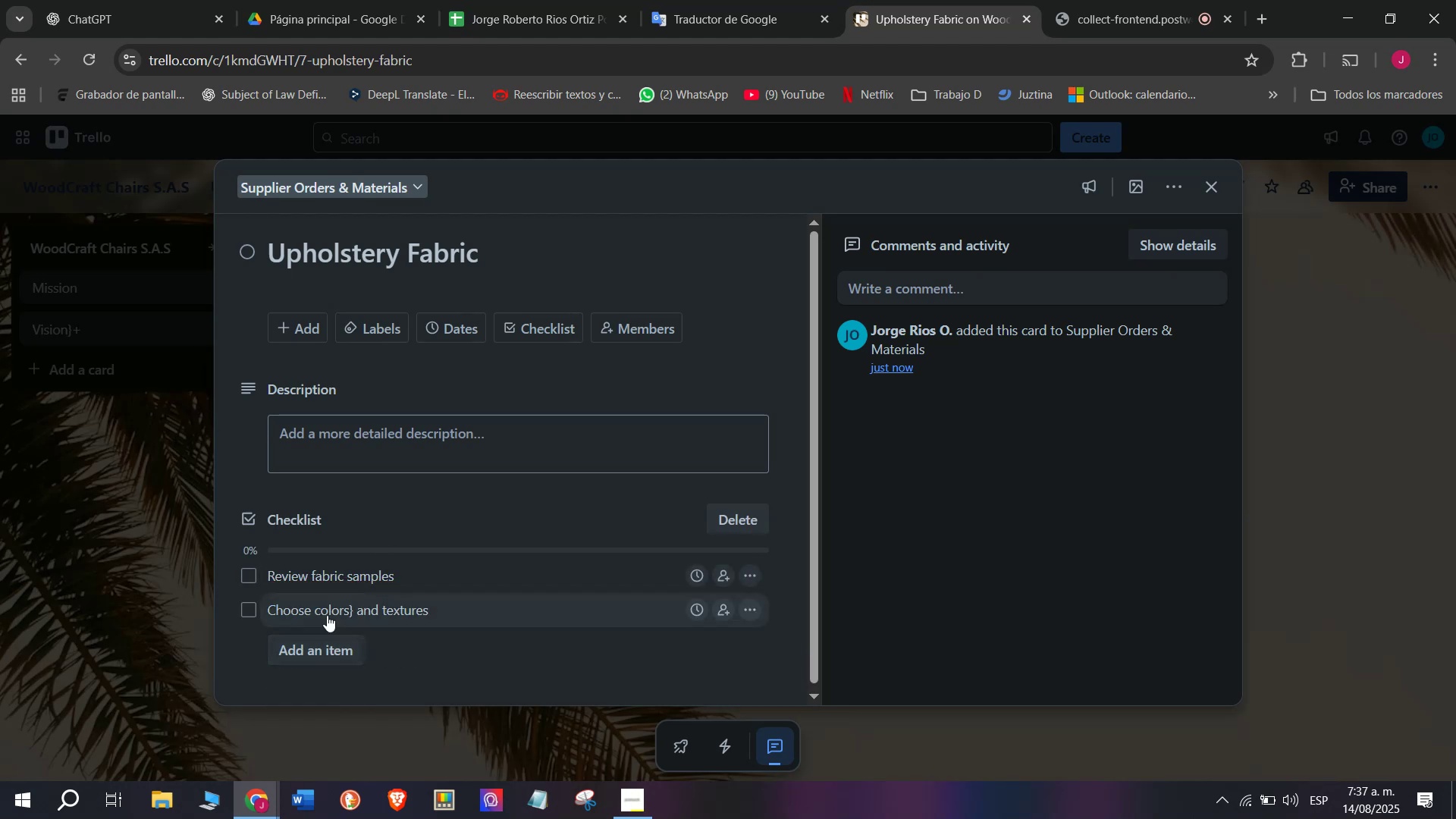 
left_click([337, 596])
 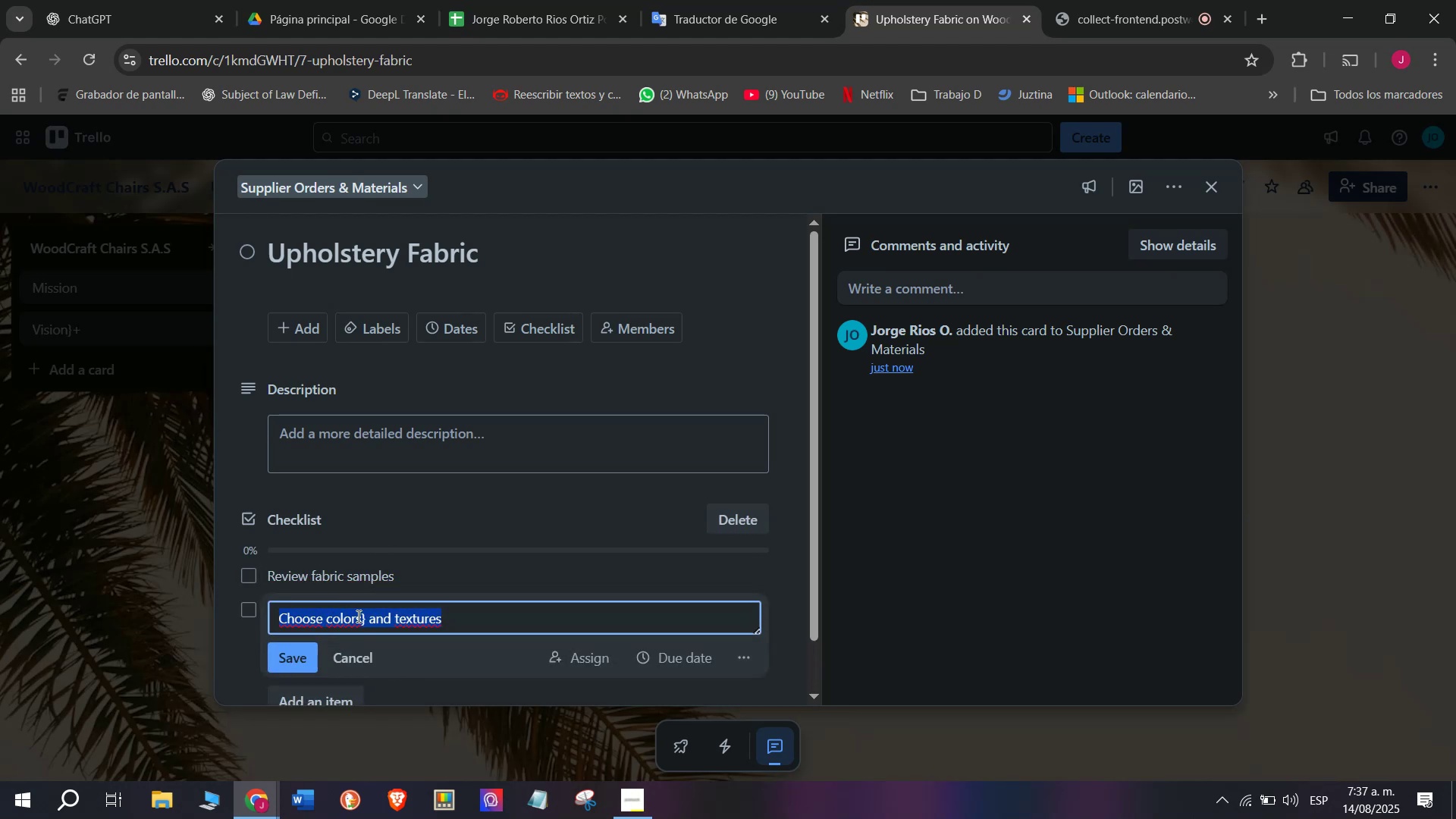 
left_click([359, 616])
 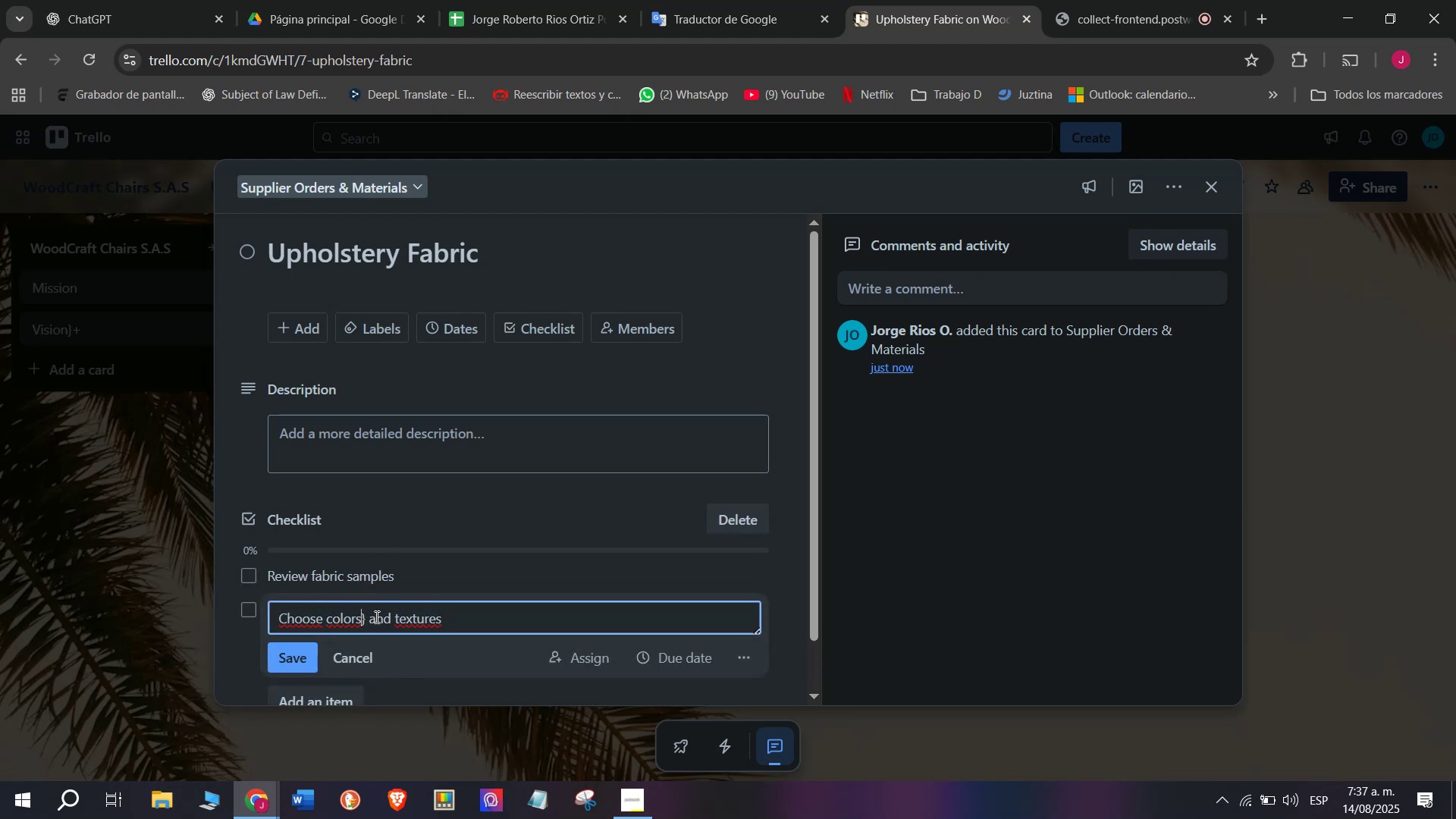 
left_click([366, 617])
 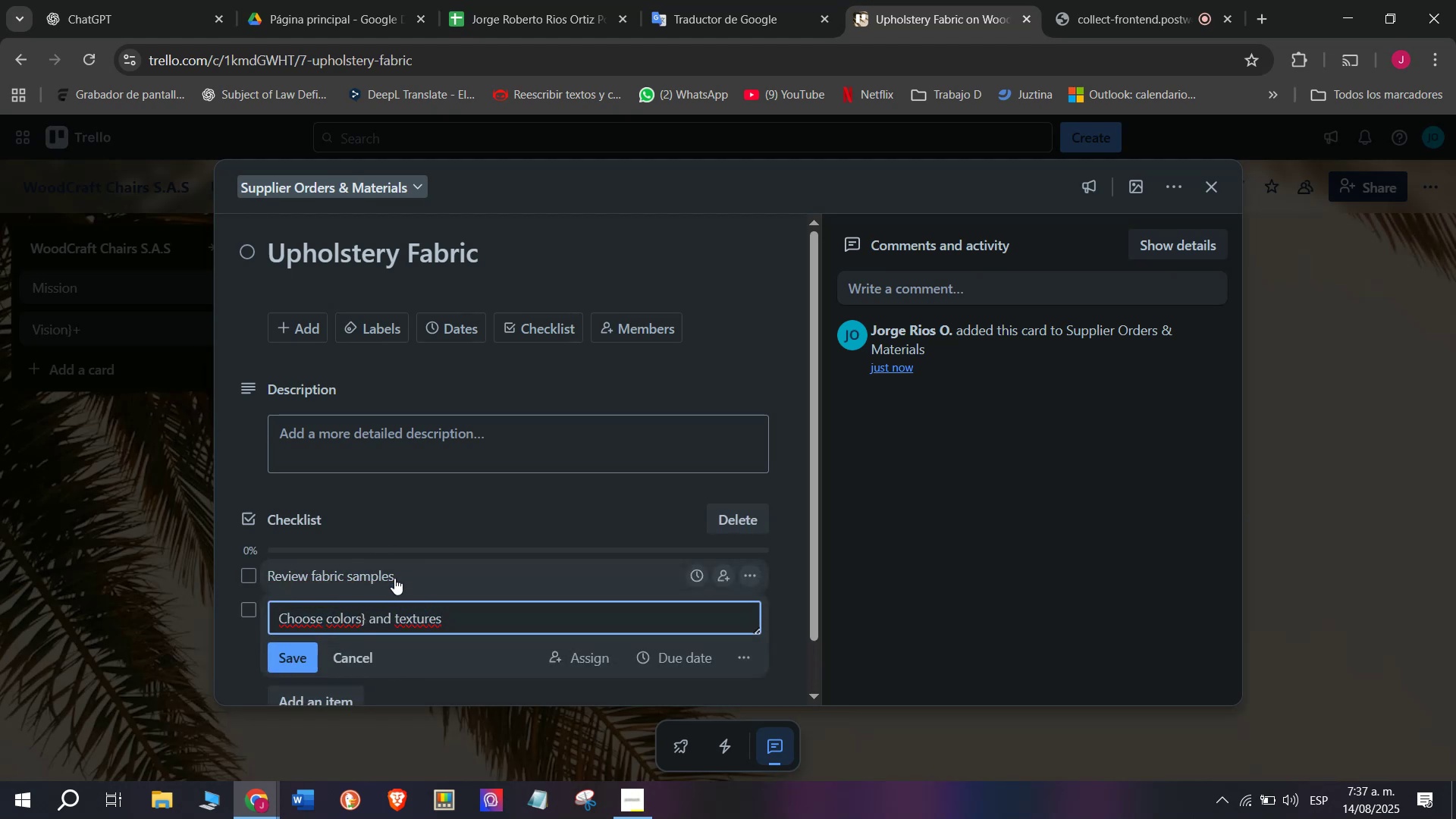 
key(Backspace)
 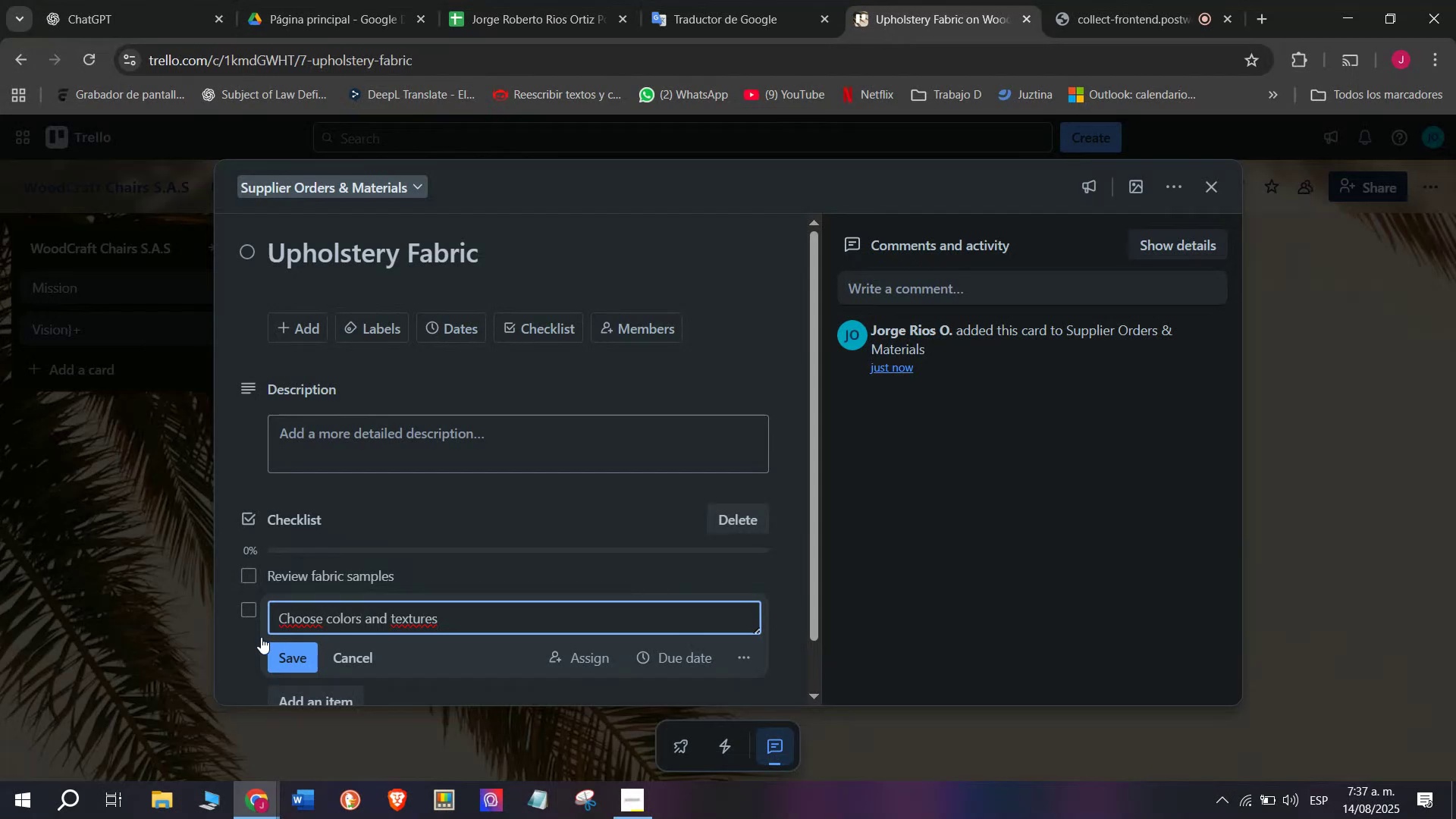 
left_click([284, 644])
 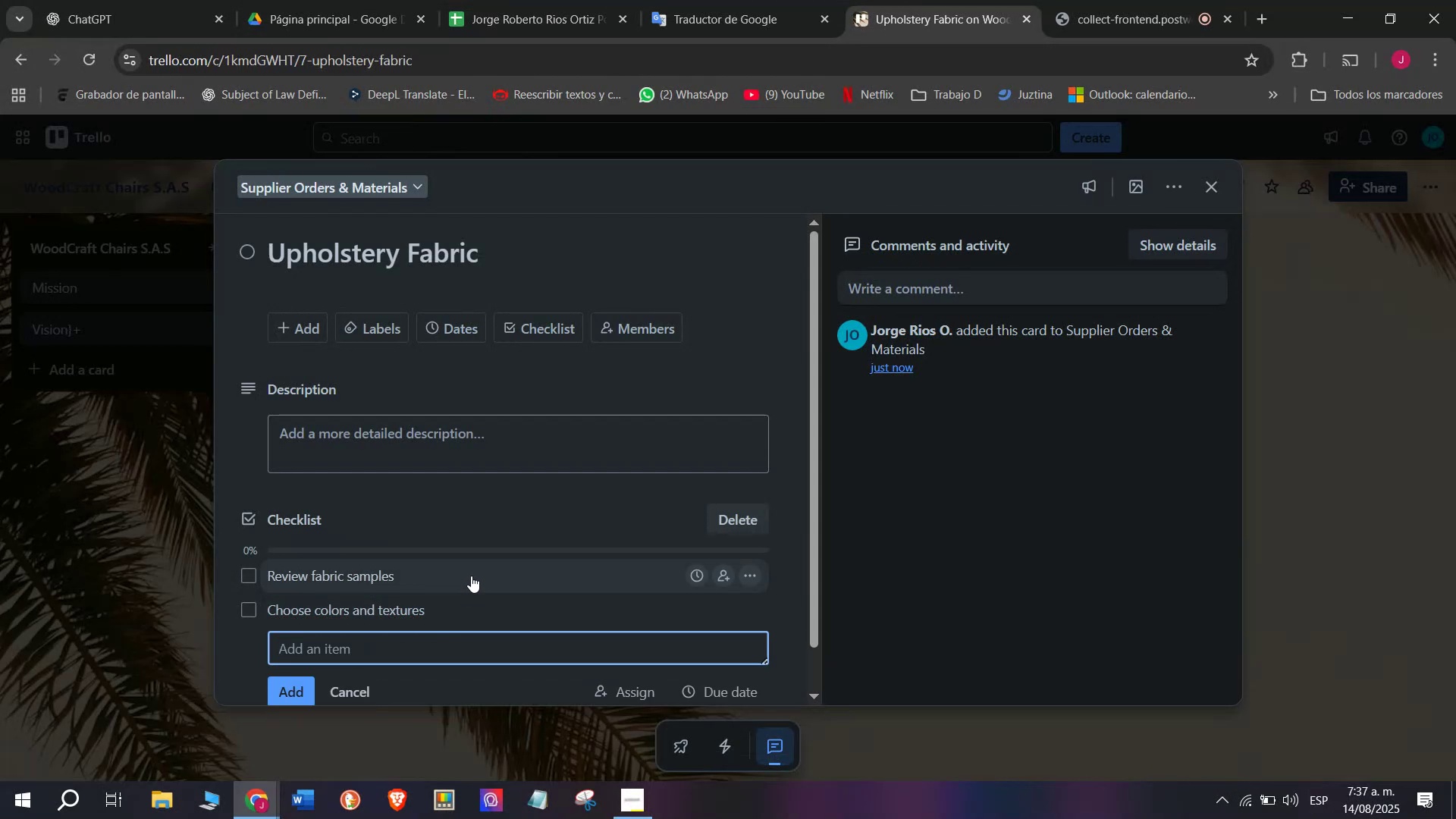 
type(Confirm supplier stock)
 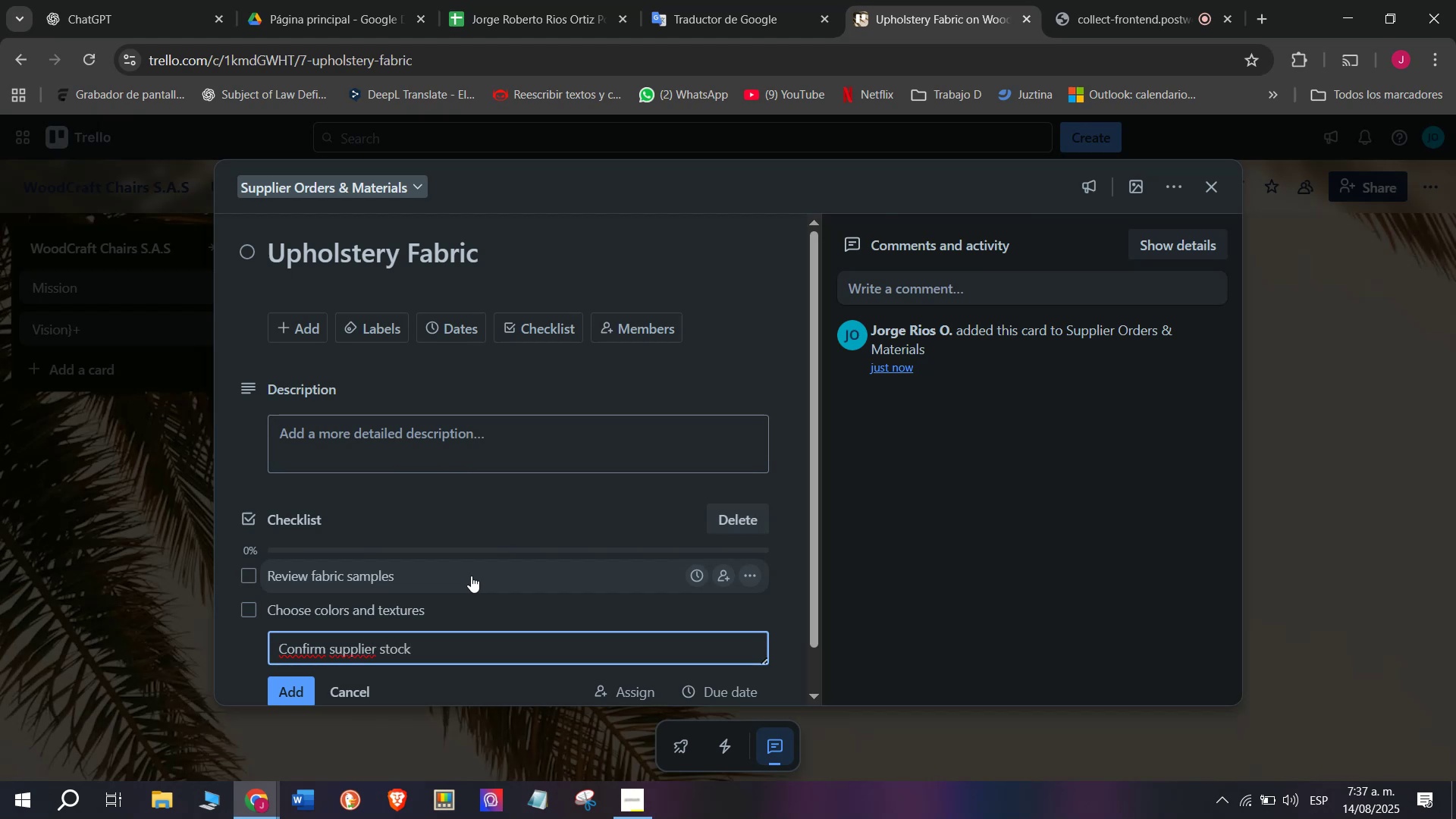 
key(Enter)
 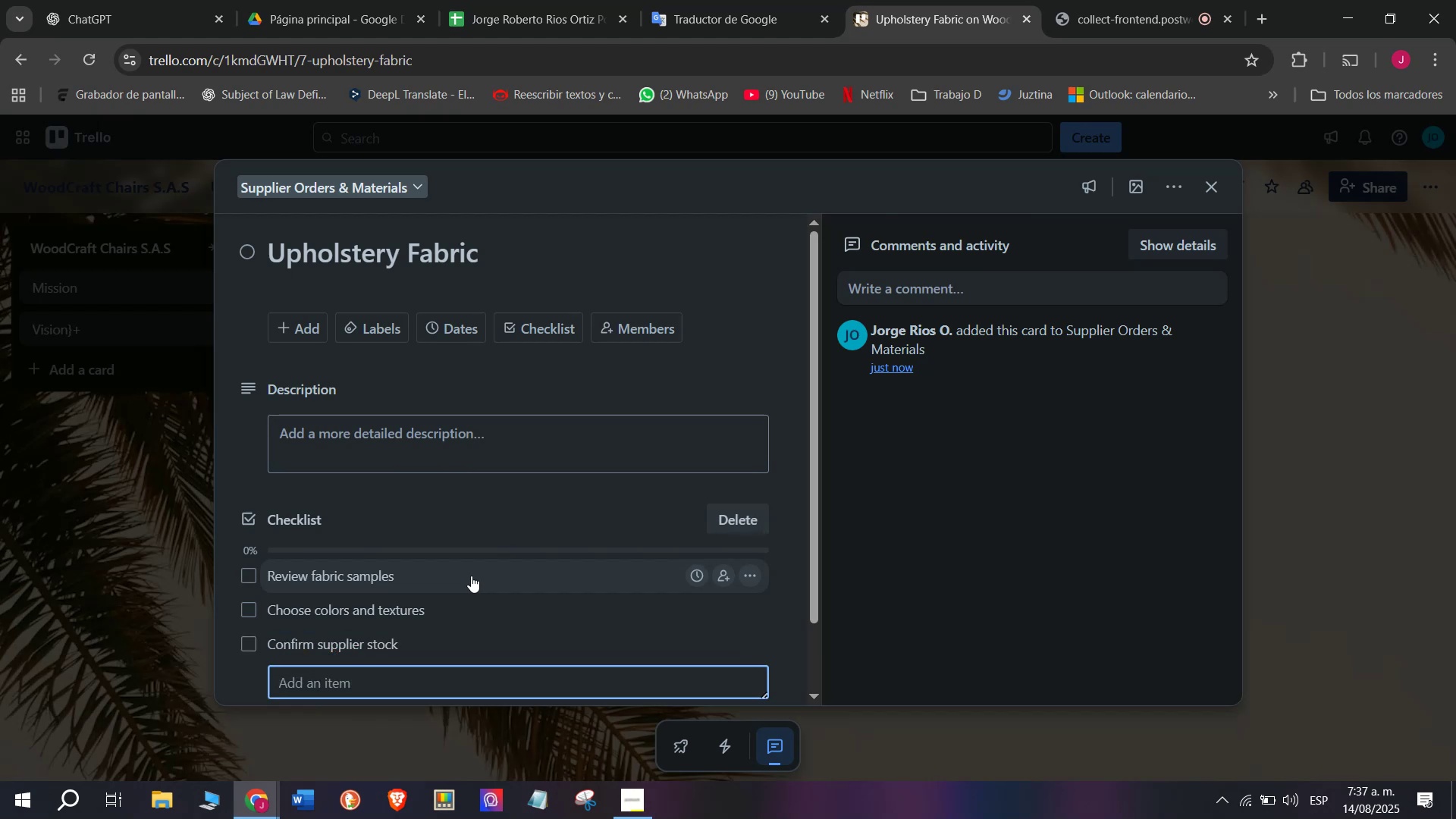 
type(Place orsd)
key(Backspace)
type(d)
key(Backspace)
key(Backspace)
type(der)
 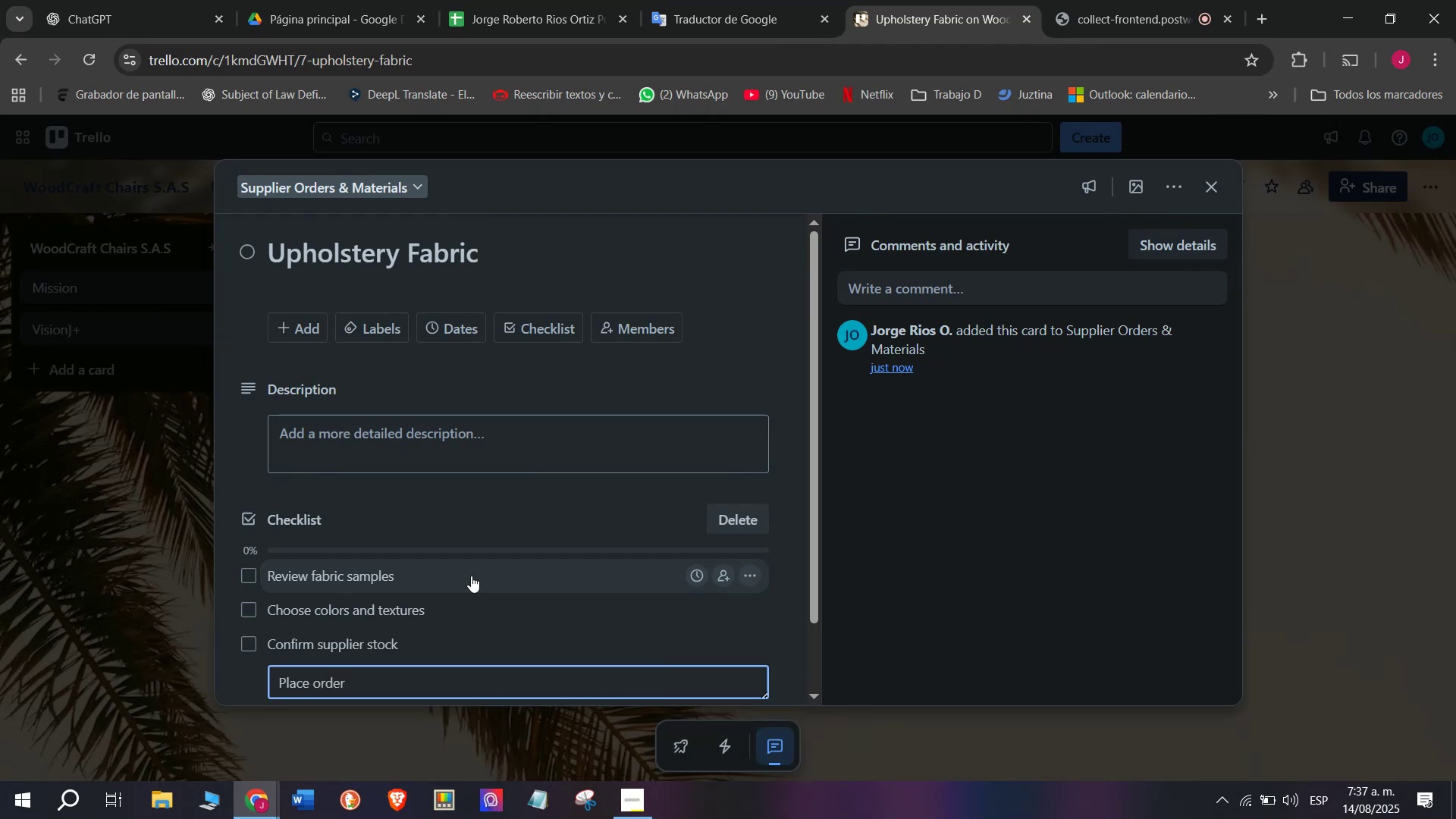 
key(Enter)
 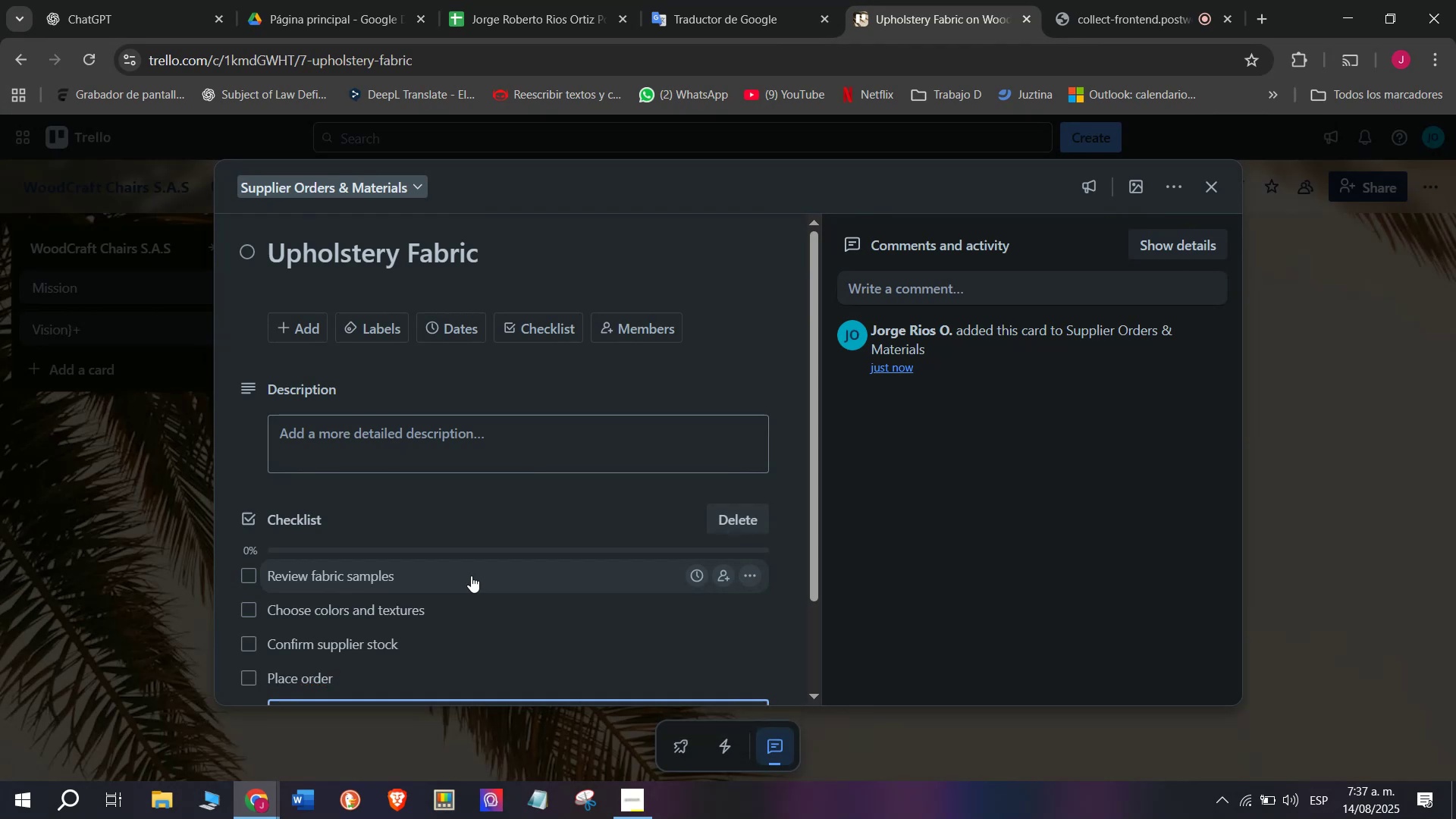 
type(Arrange transport)
 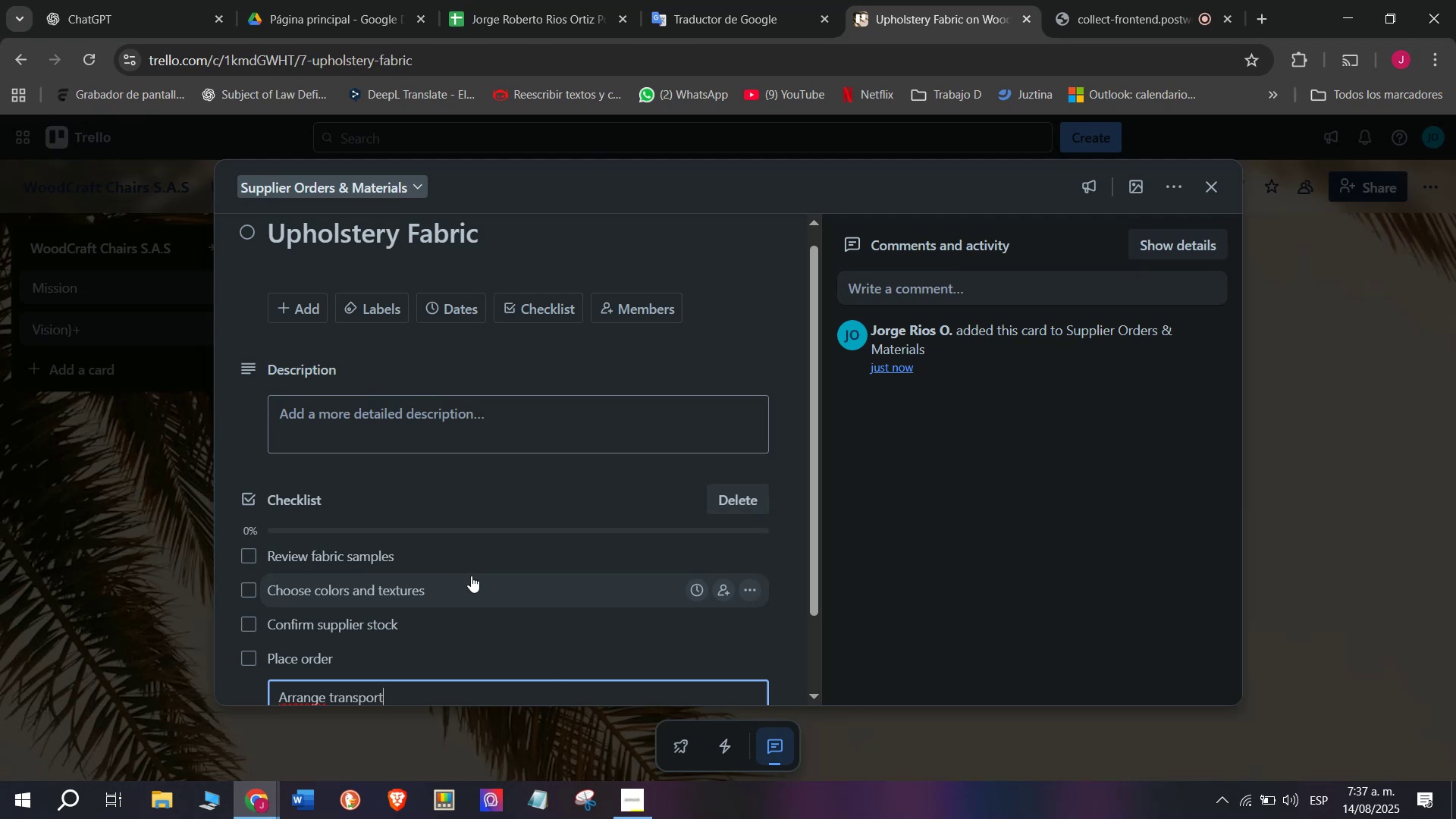 
key(Enter)
 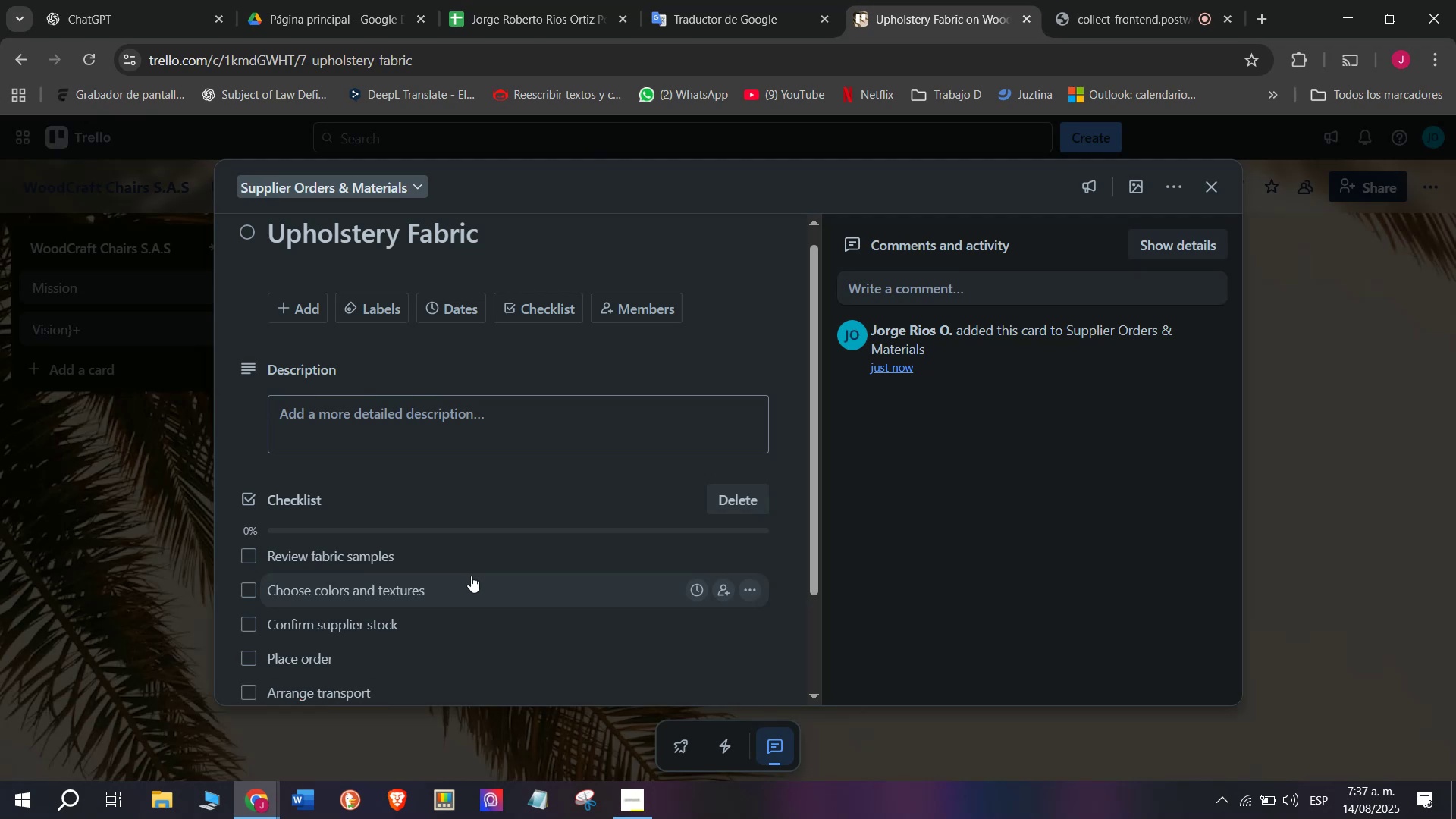 
type(Store in materials room)
 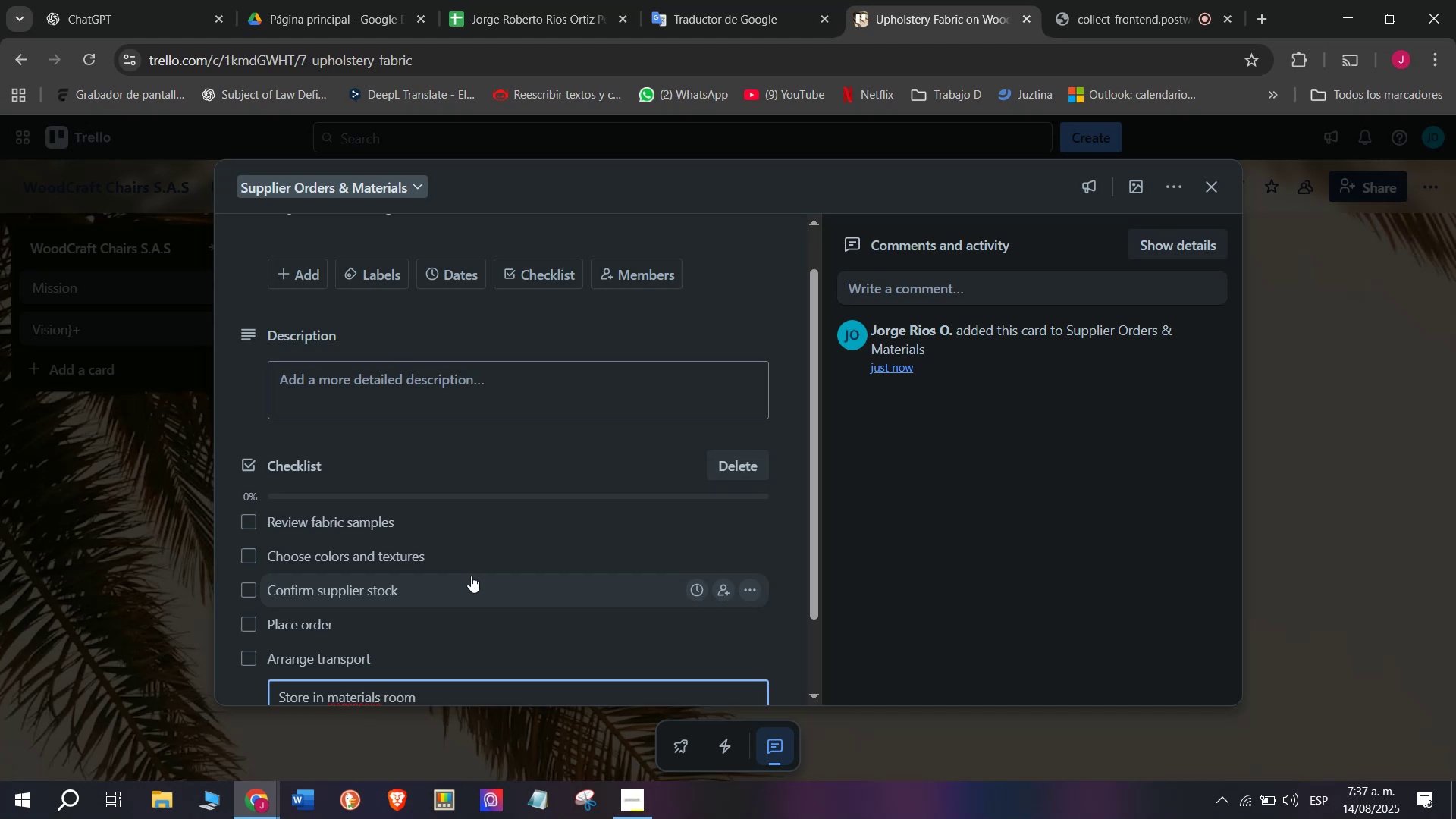 
key(Enter)
 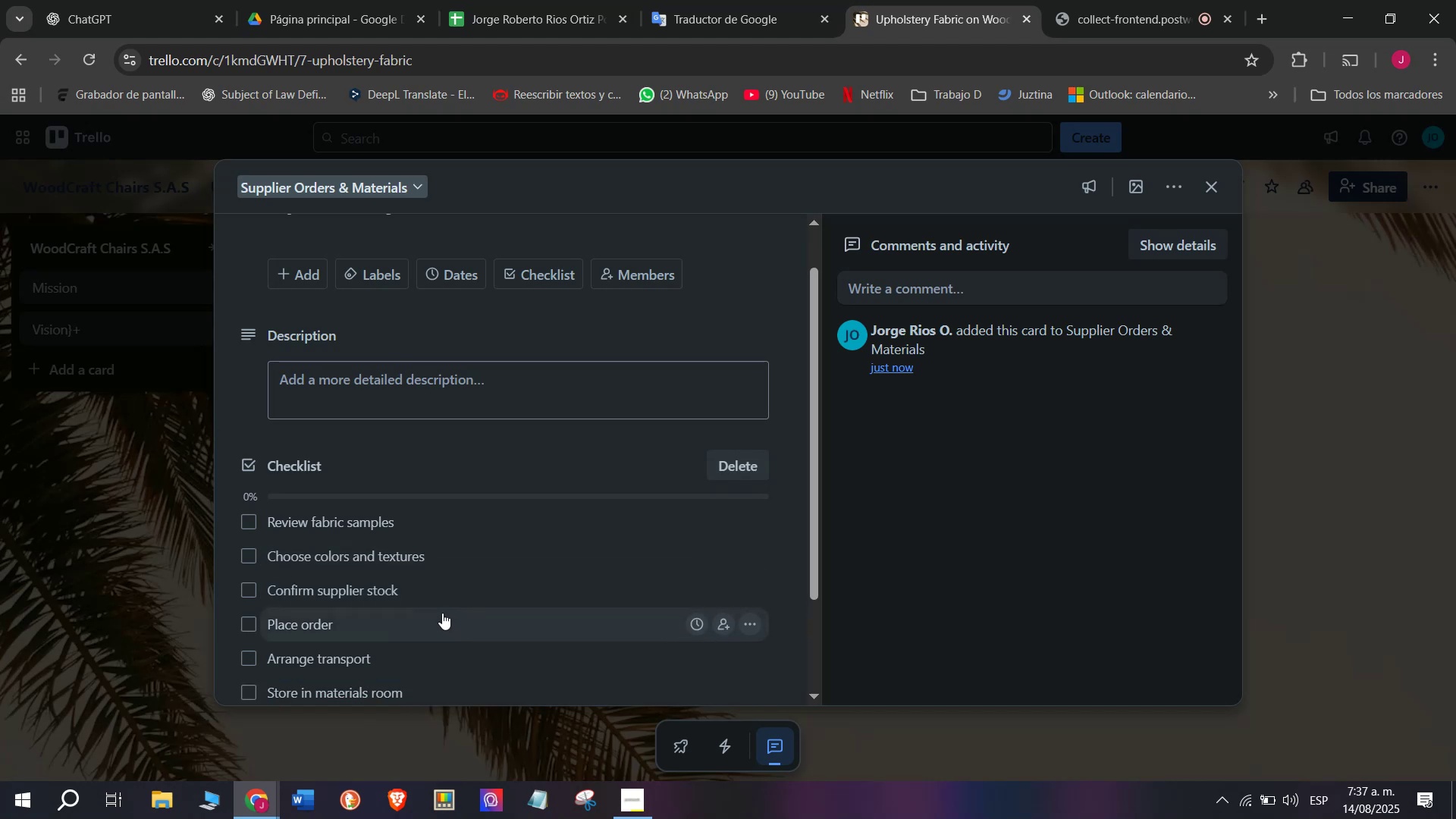 
scroll: coordinate [442, 614], scroll_direction: down, amount: 1.0
 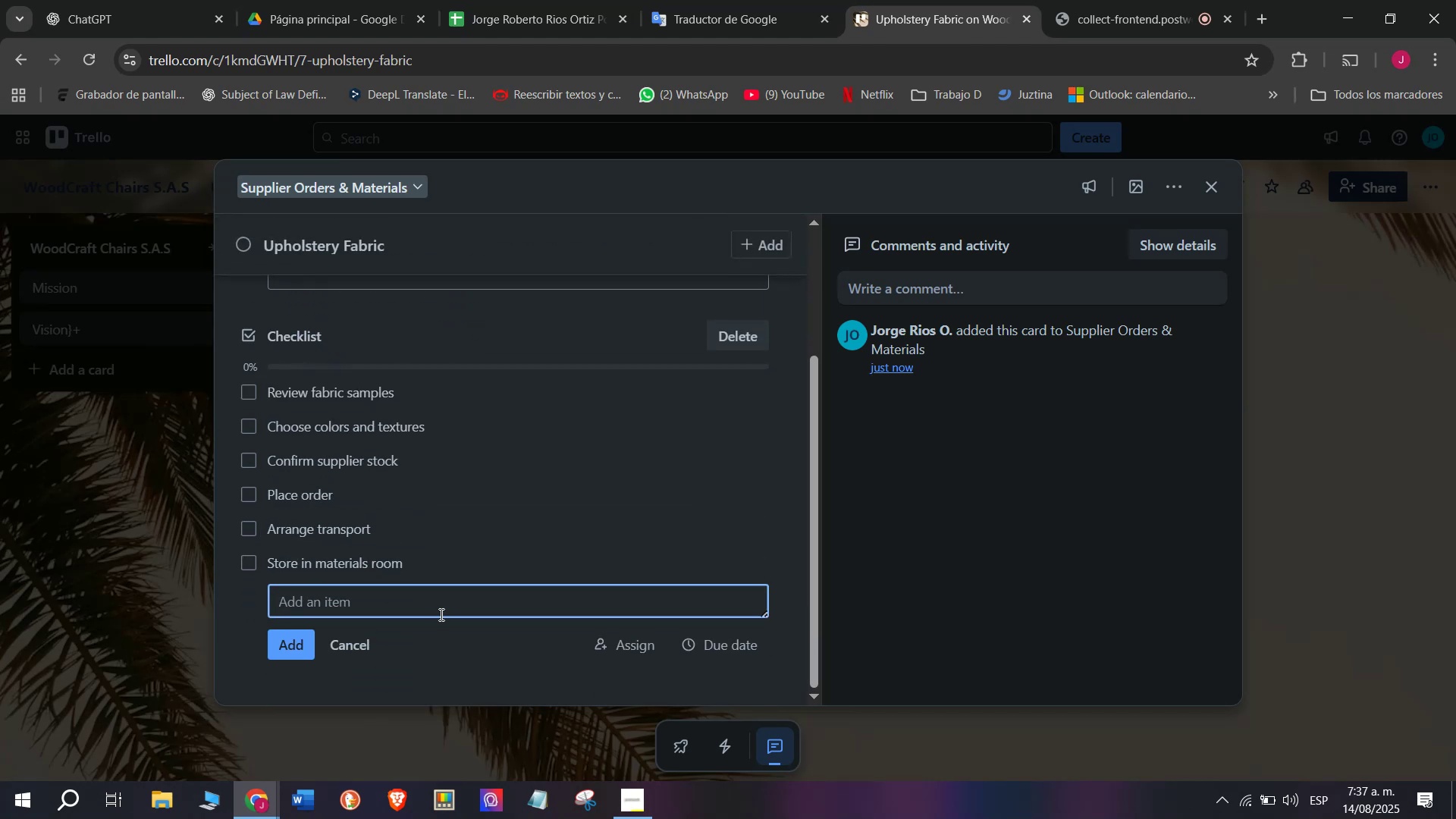 
scroll: coordinate [439, 613], scroll_direction: up, amount: 3.0
 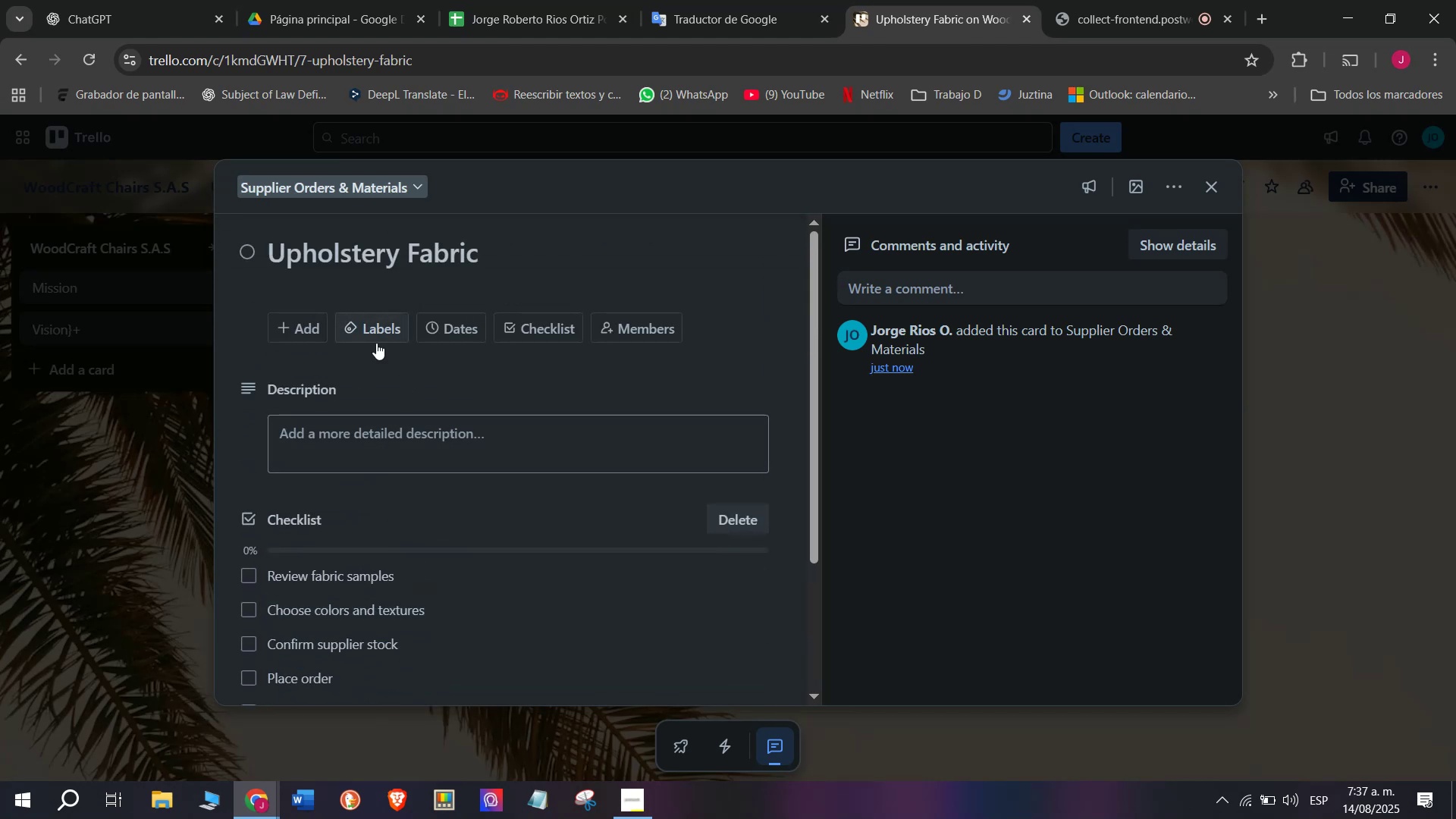 
left_click([376, 341])
 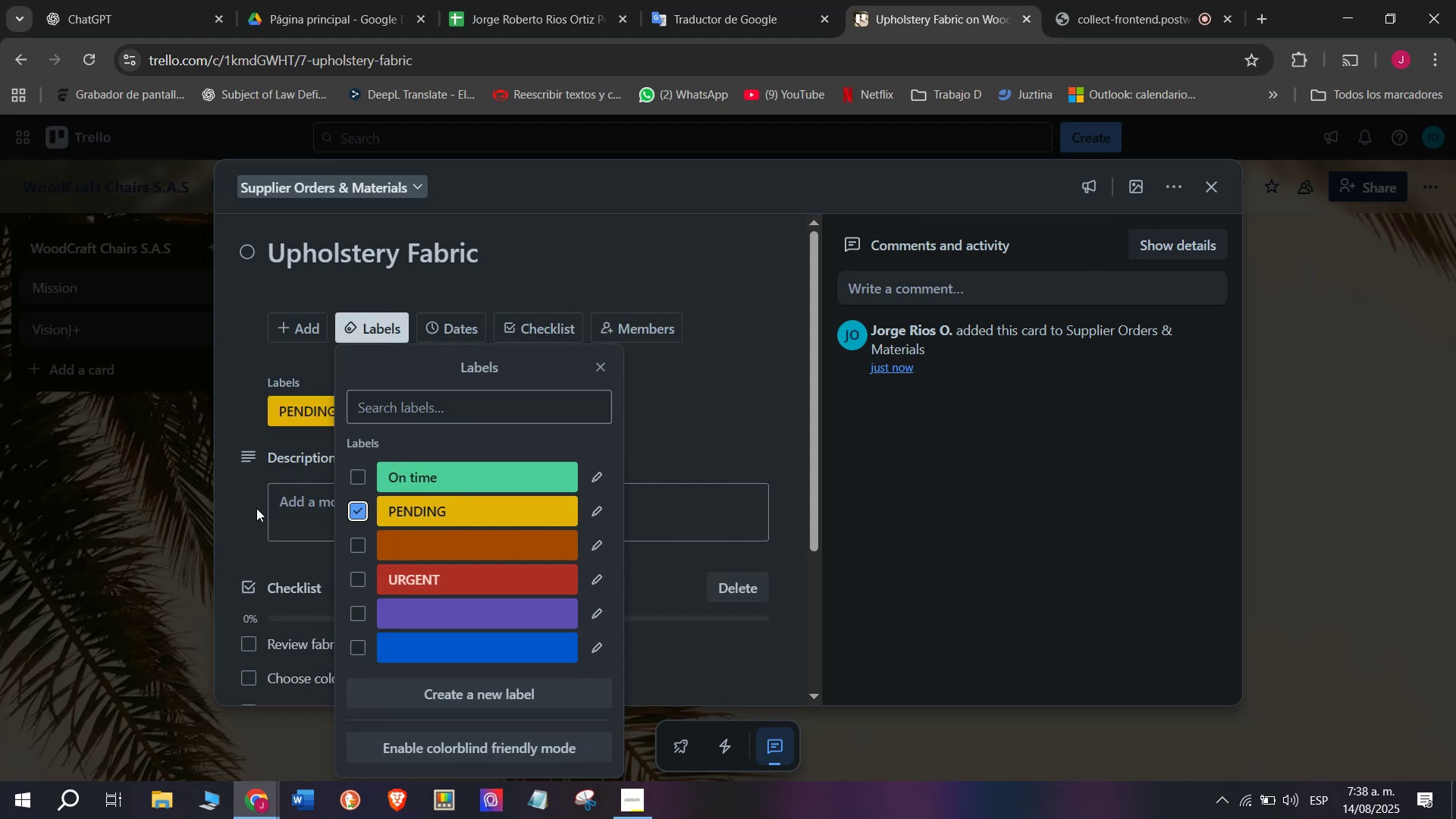 
double_click([195, 562])
 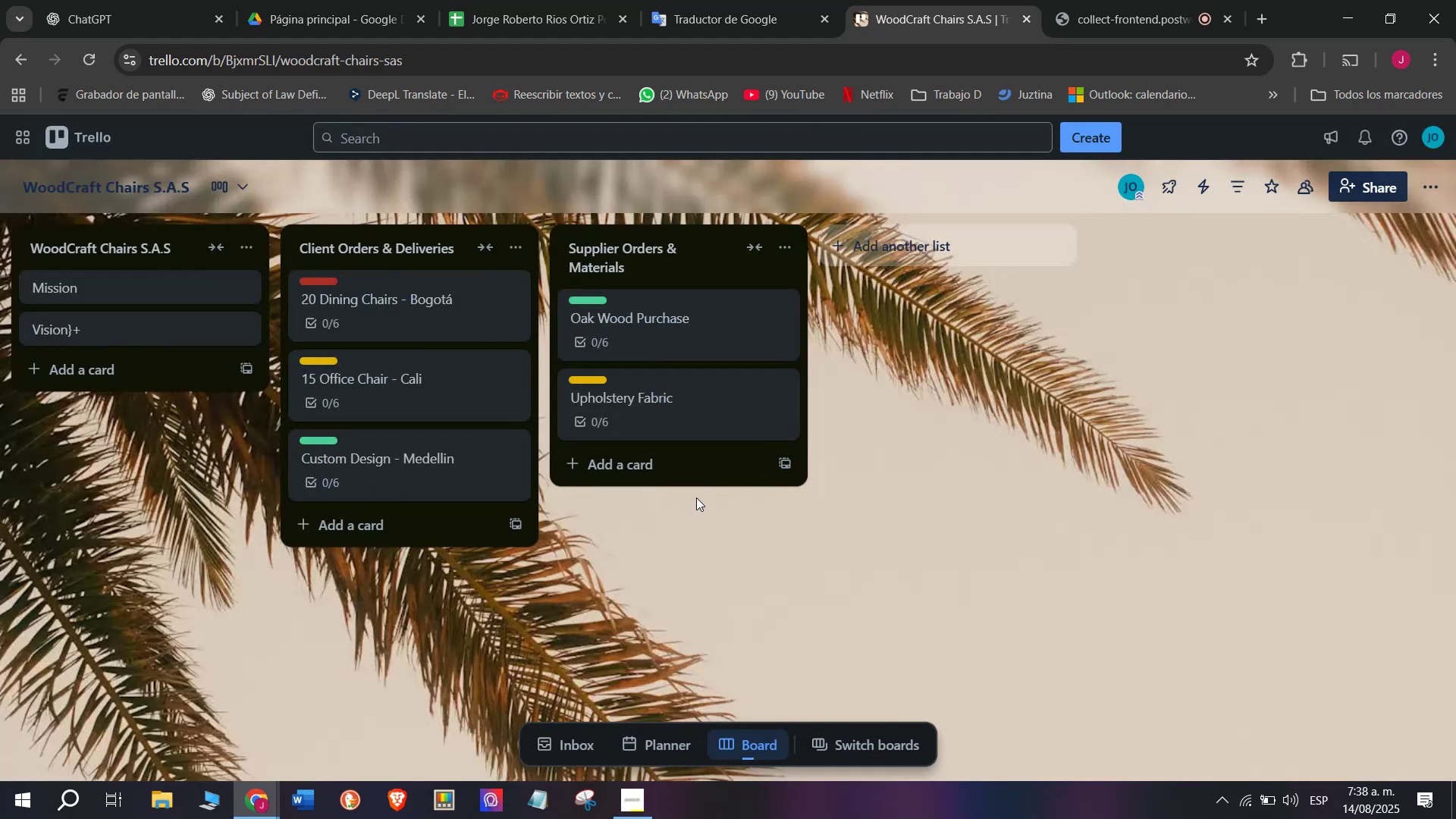 
left_click([698, 457])
 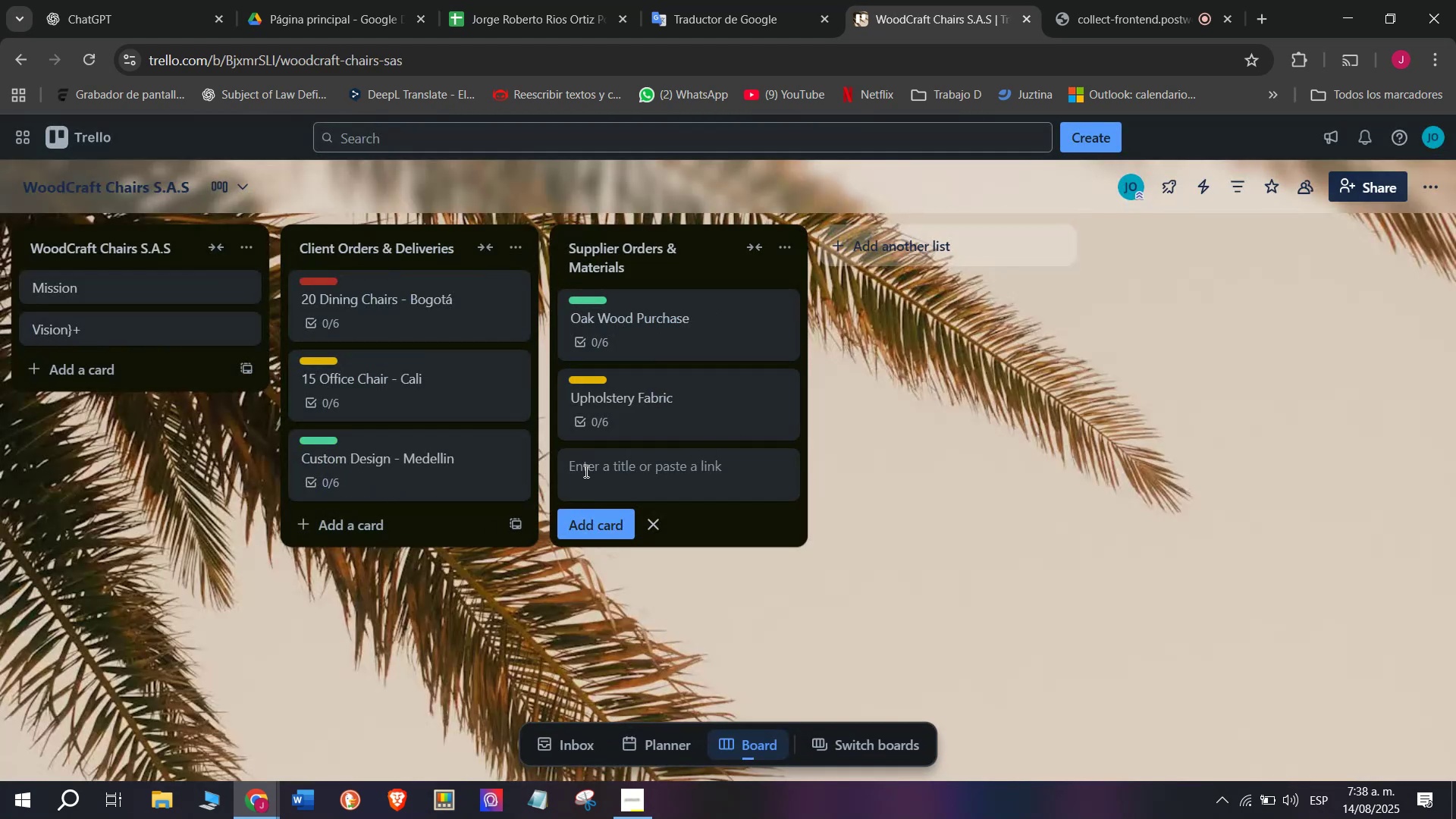 
type(Varnish ^ Paint Restock)
 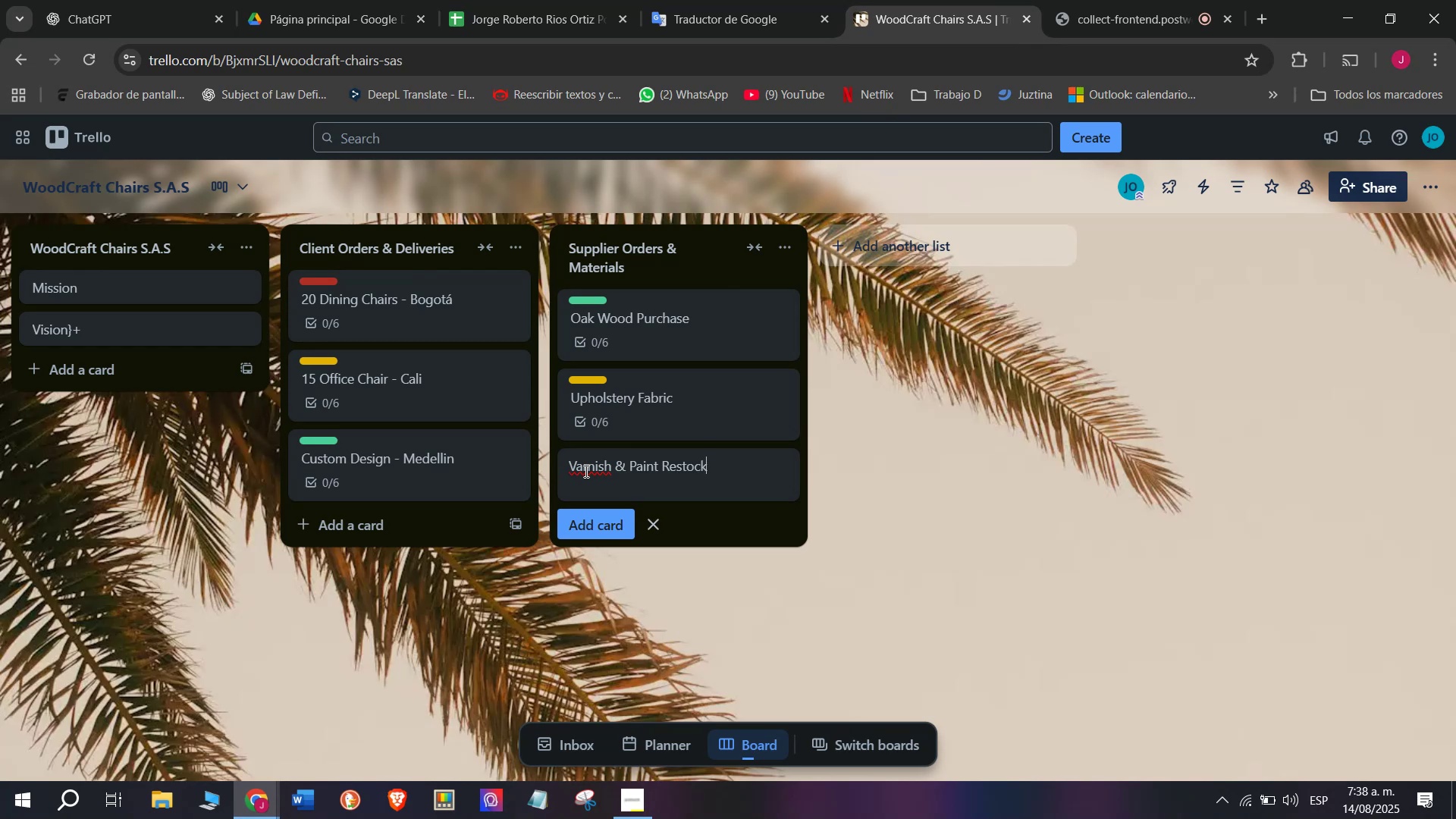 
key(Enter)
 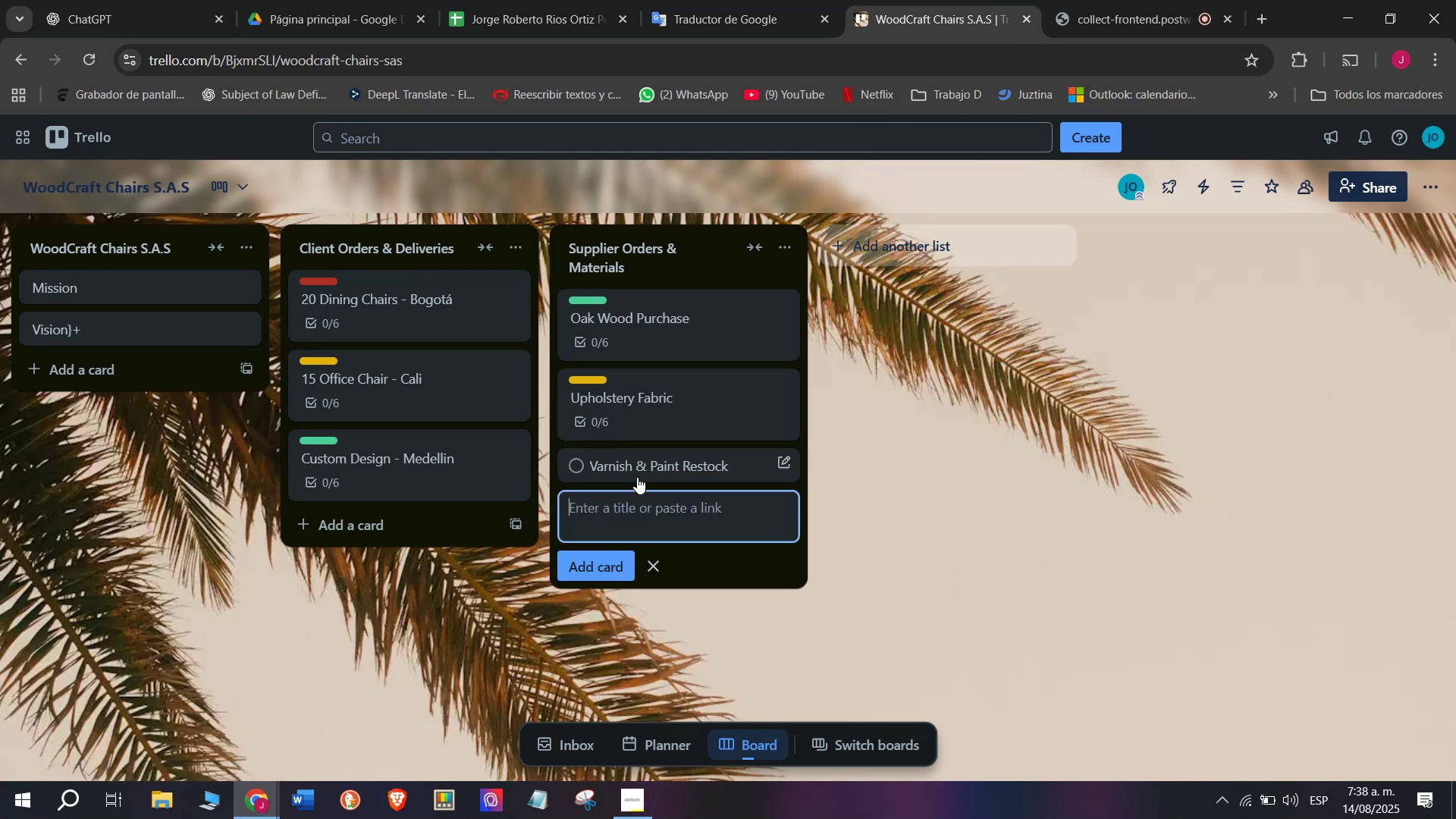 
left_click([631, 475])
 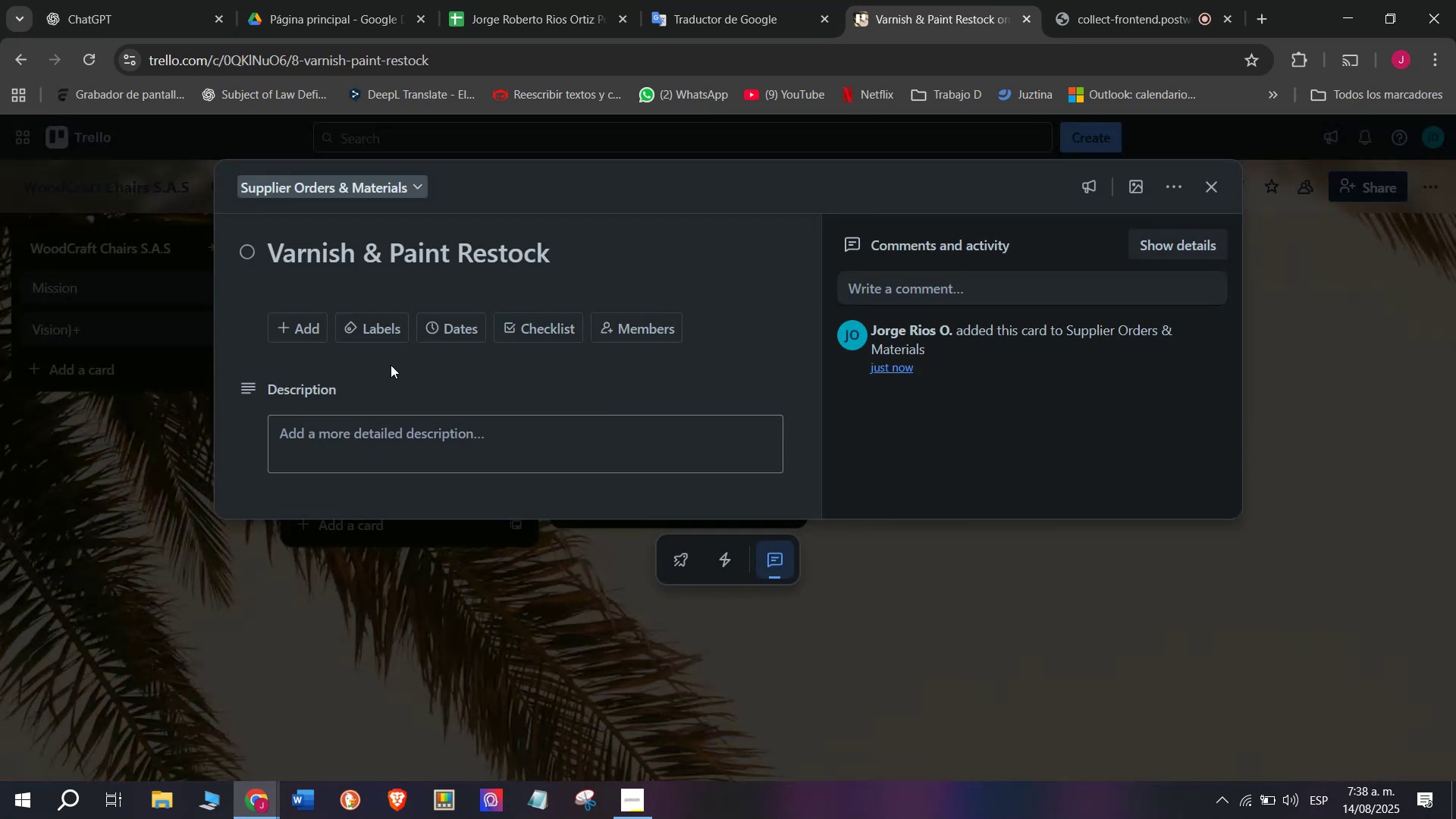 
left_click([525, 330])
 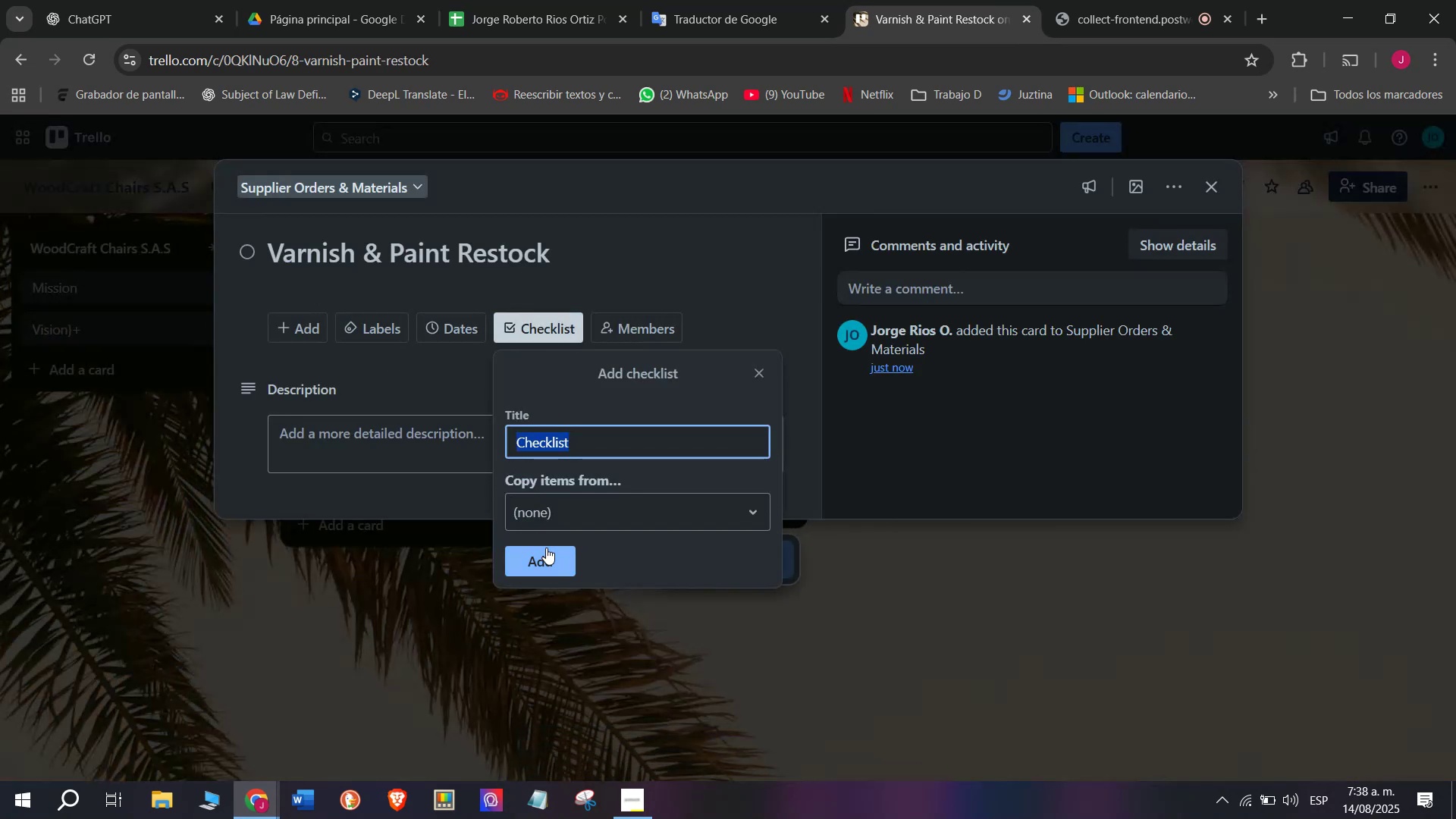 
left_click([550, 559])
 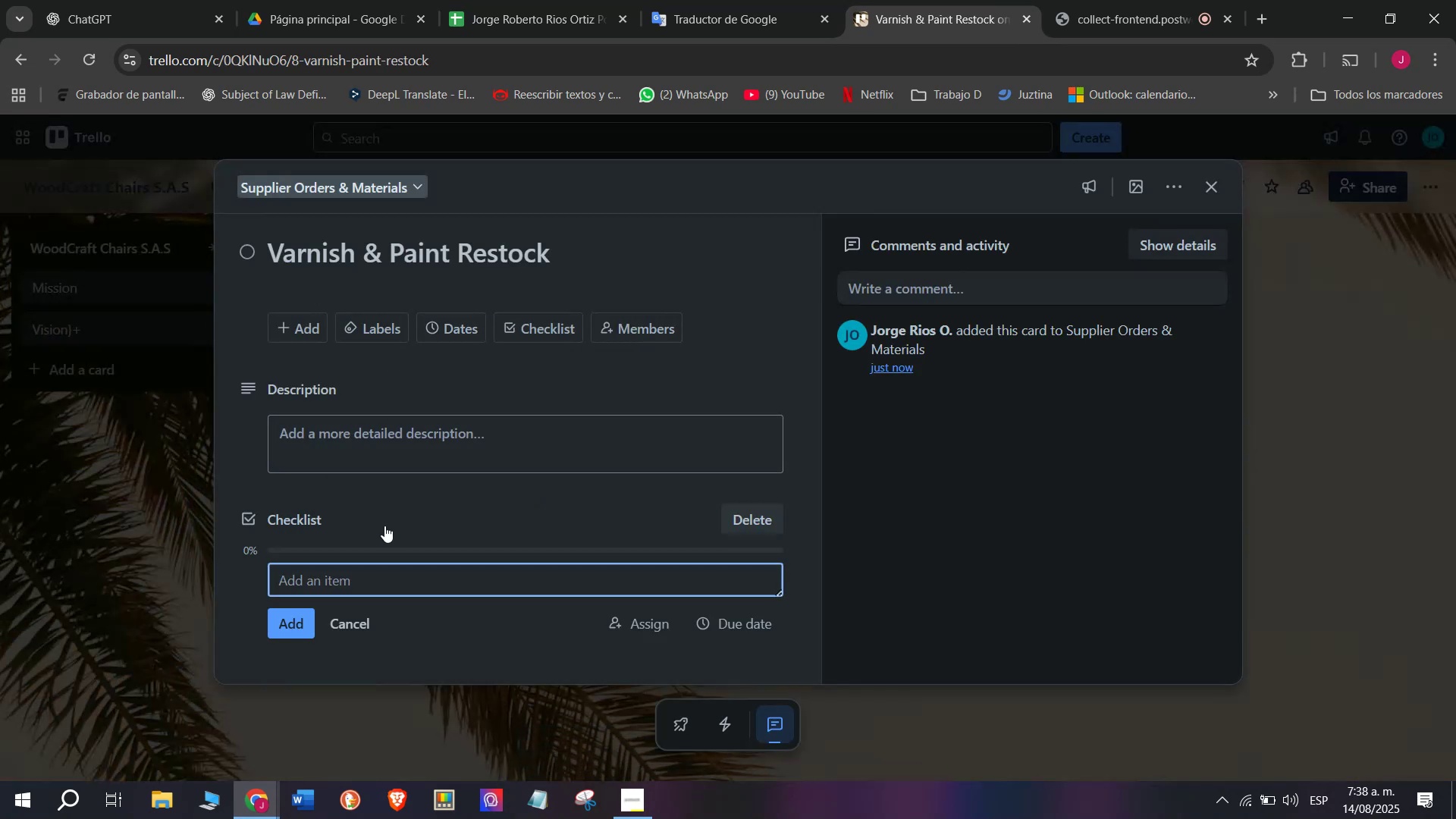 
type(Check co)
key(Backspace)
type(urrwe)
key(Backspace)
key(Backspace)
type(ent stocl)
key(Backspace)
type(k)
 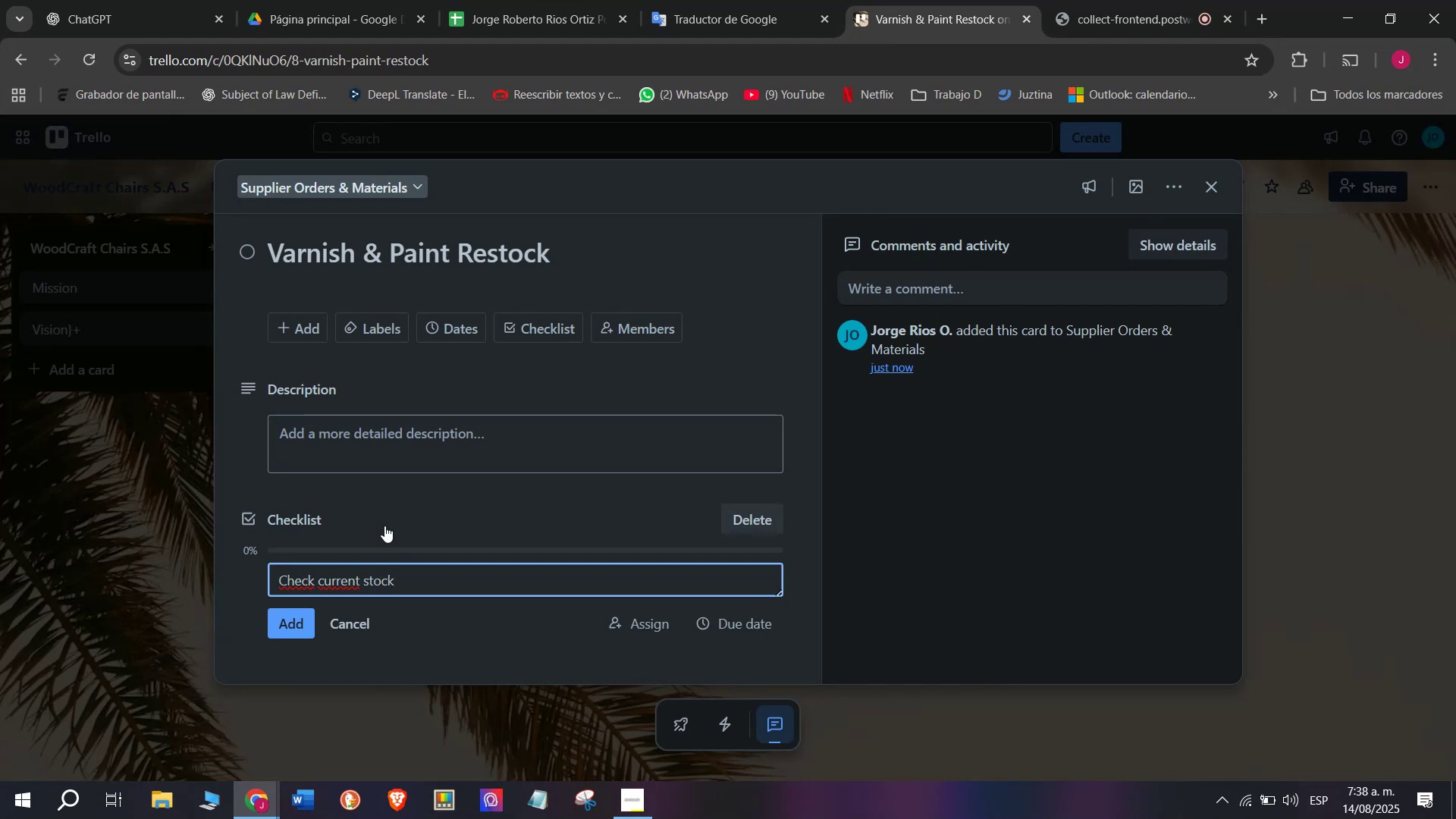 
key(Enter)
 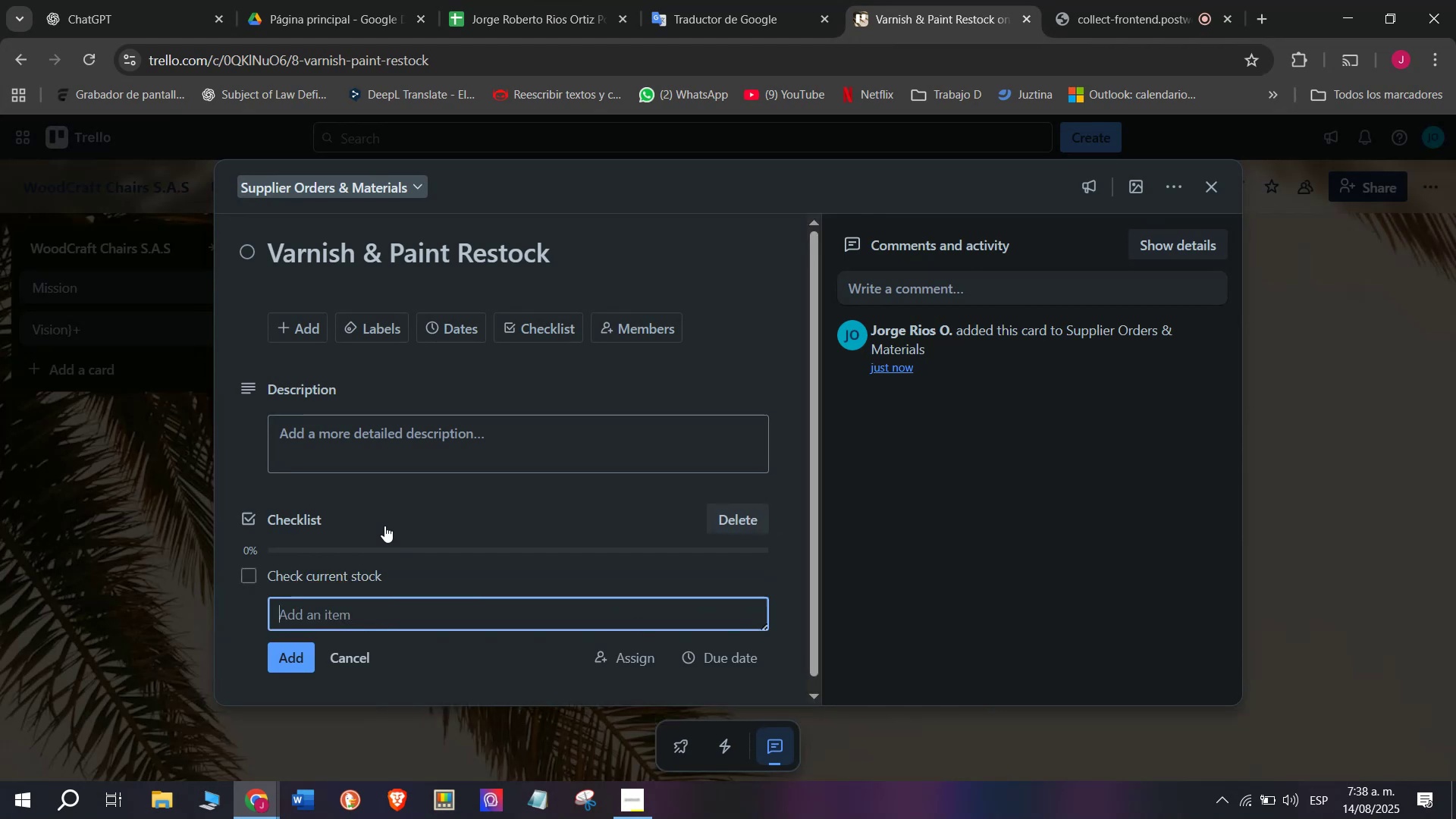 
type(Request supplier)
 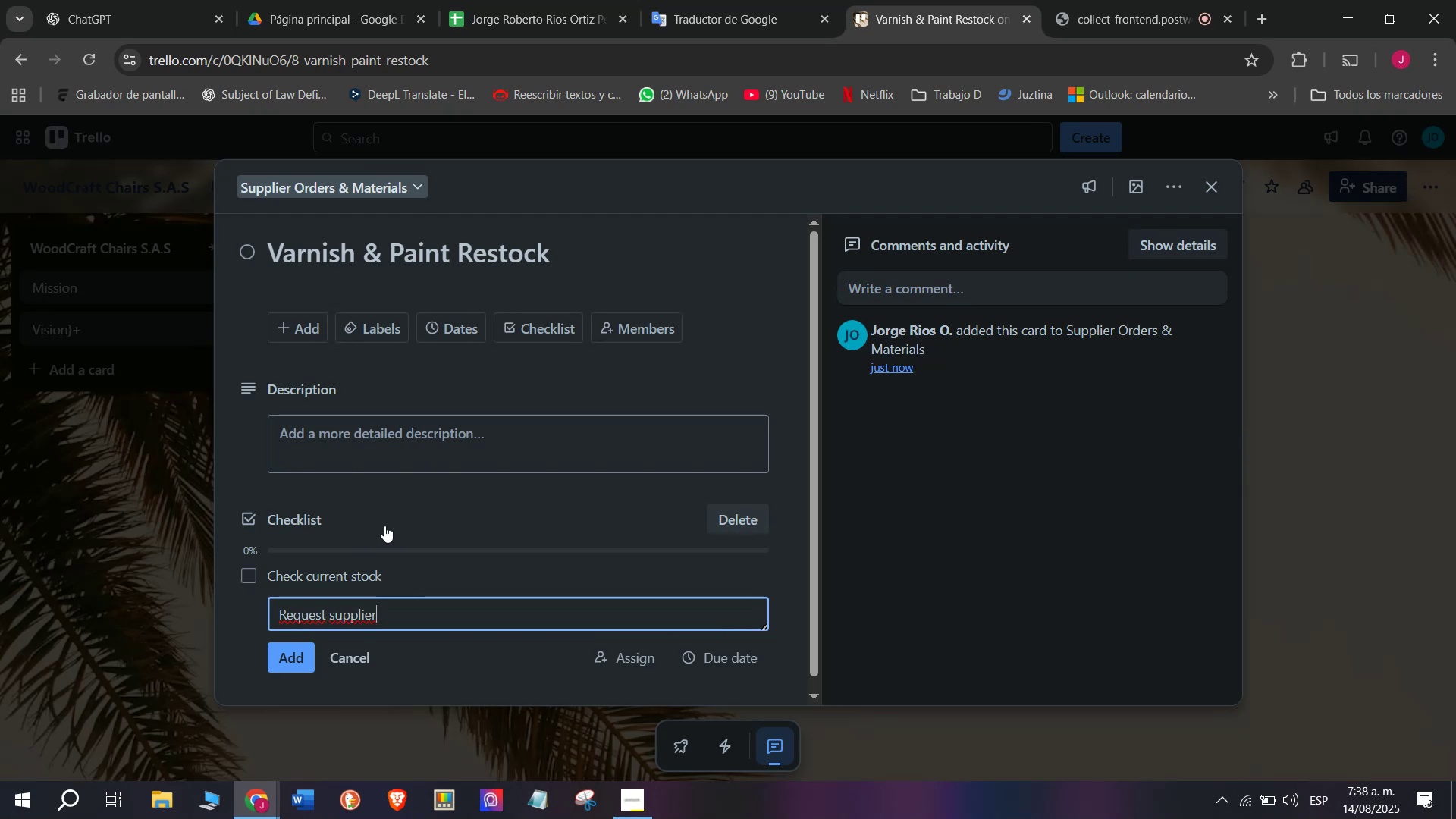 
type( quote/)
key(Backspace)
 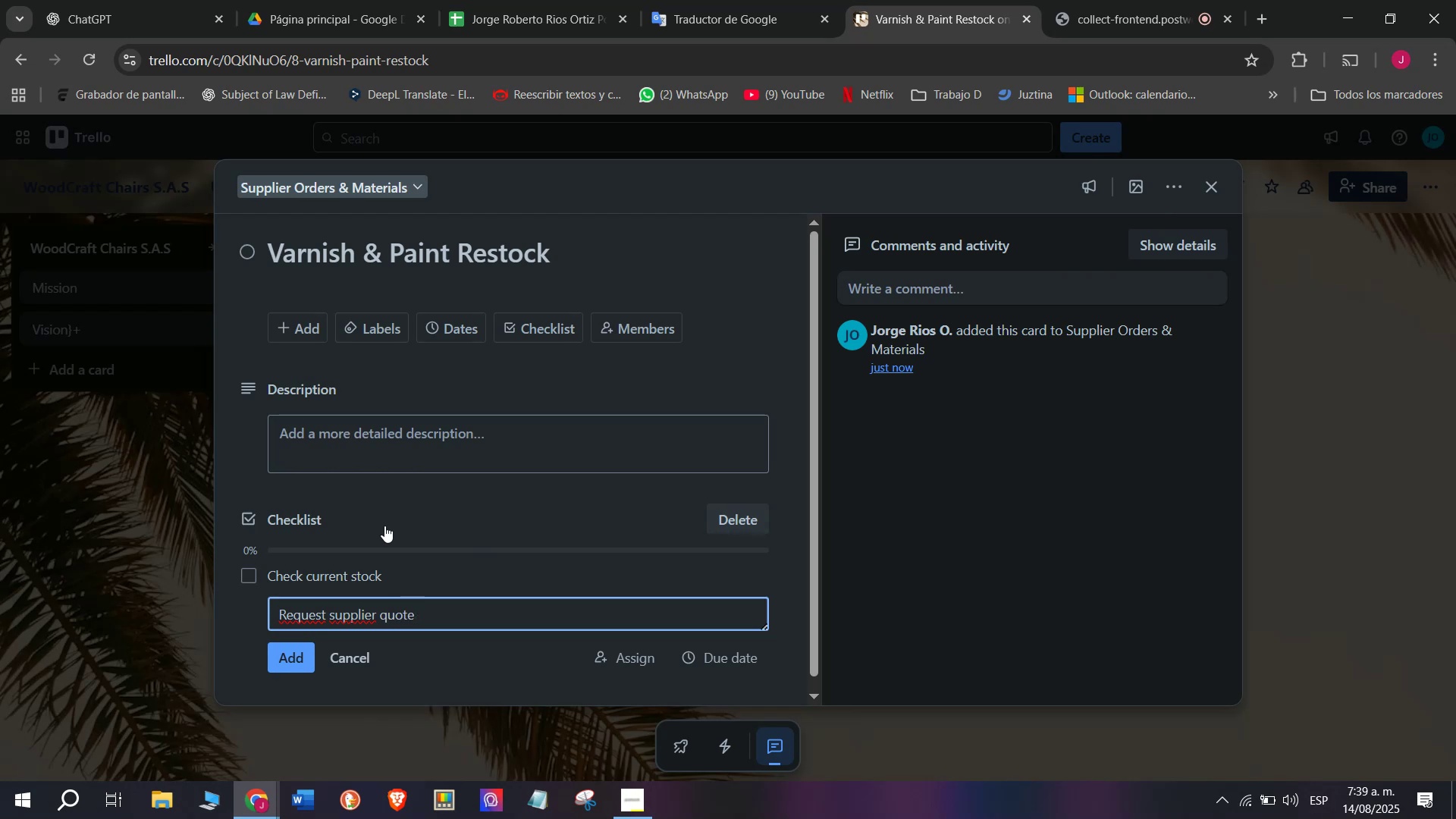 
key(Enter)
 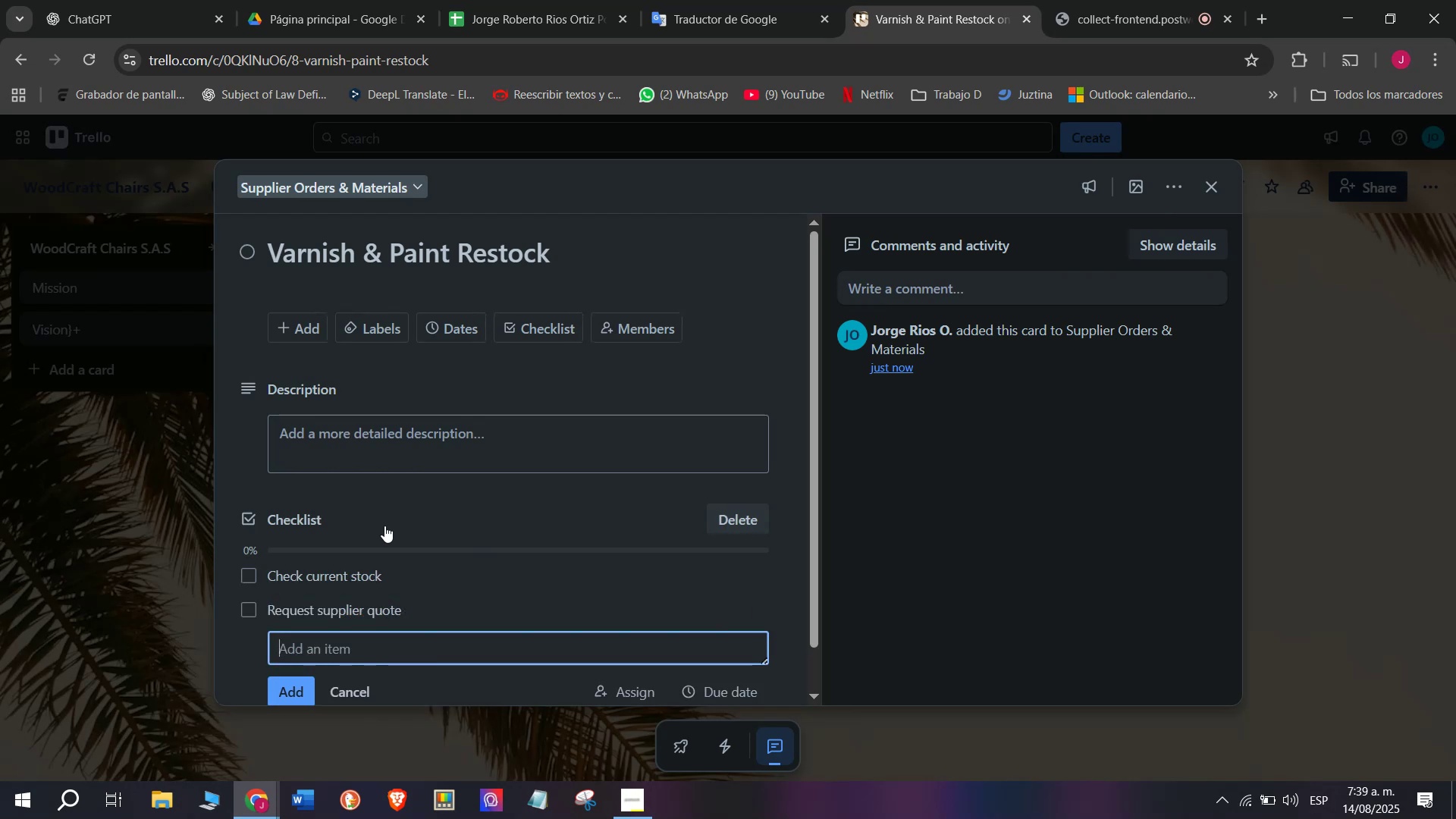 
type(Approve purchase)
 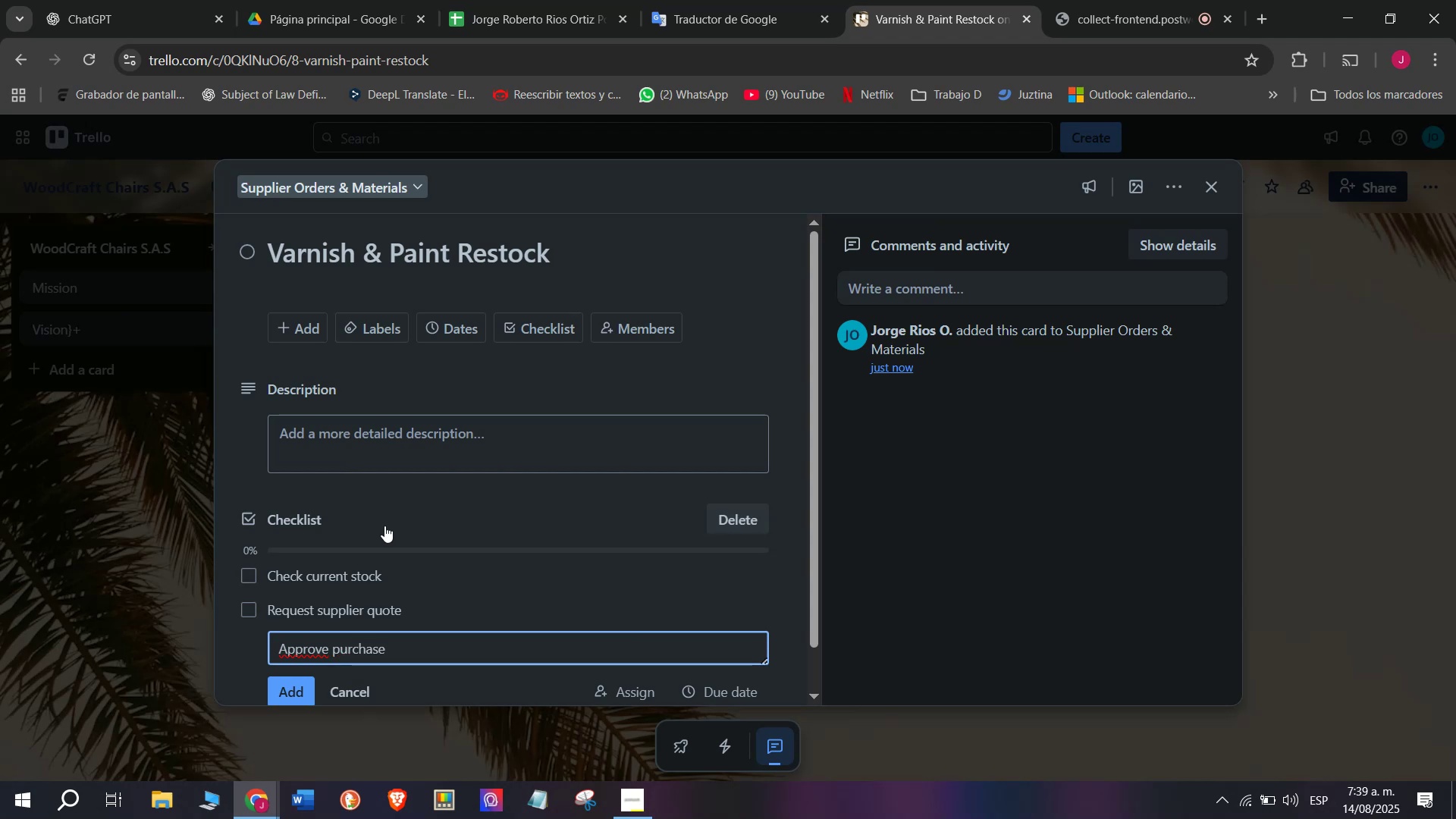 
key(Enter)
 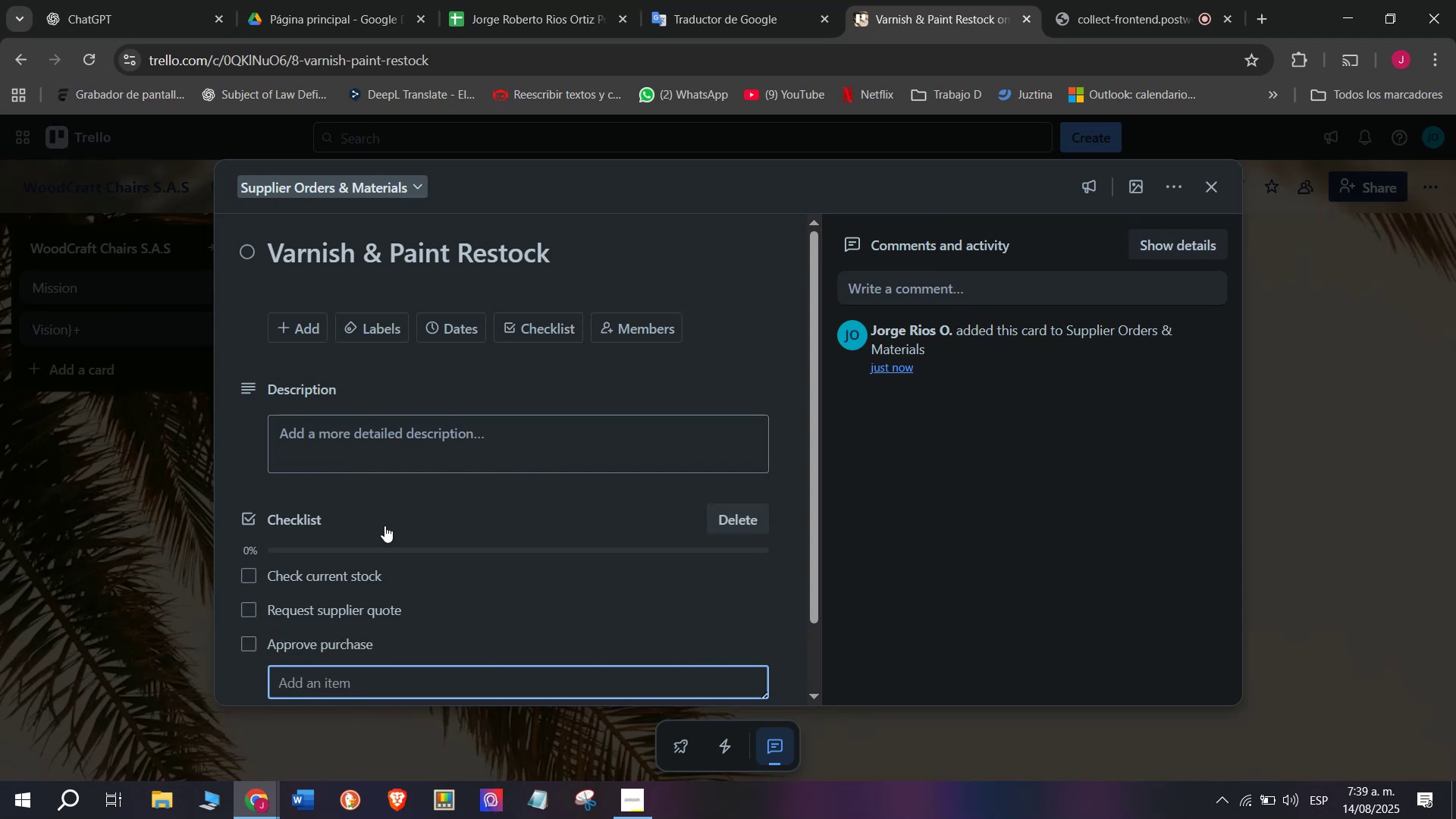 
type(Receive)
 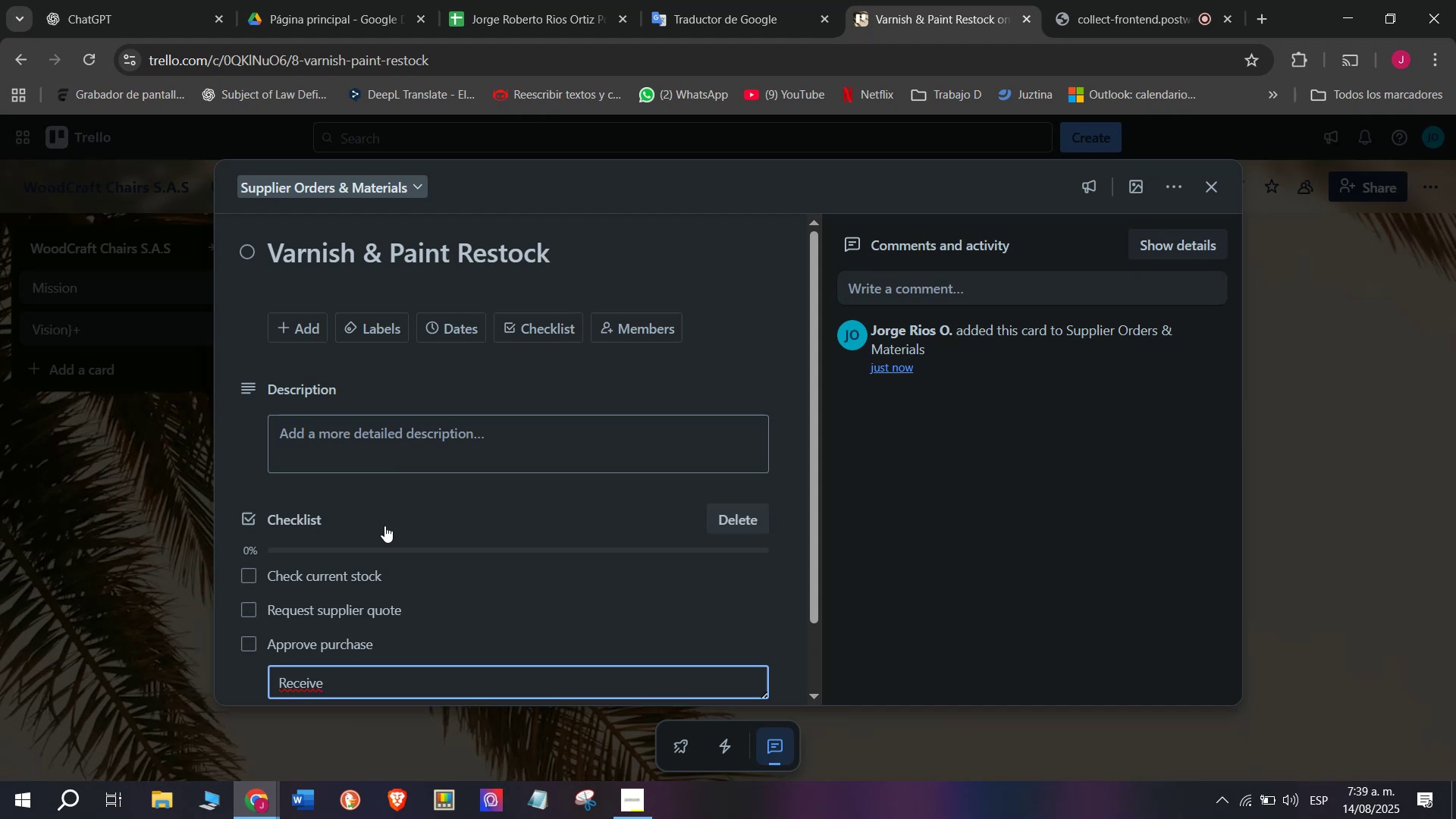 
type( Safety)
key(Backspace)
key(Backspace)
type(ly )
key(Backspace)
 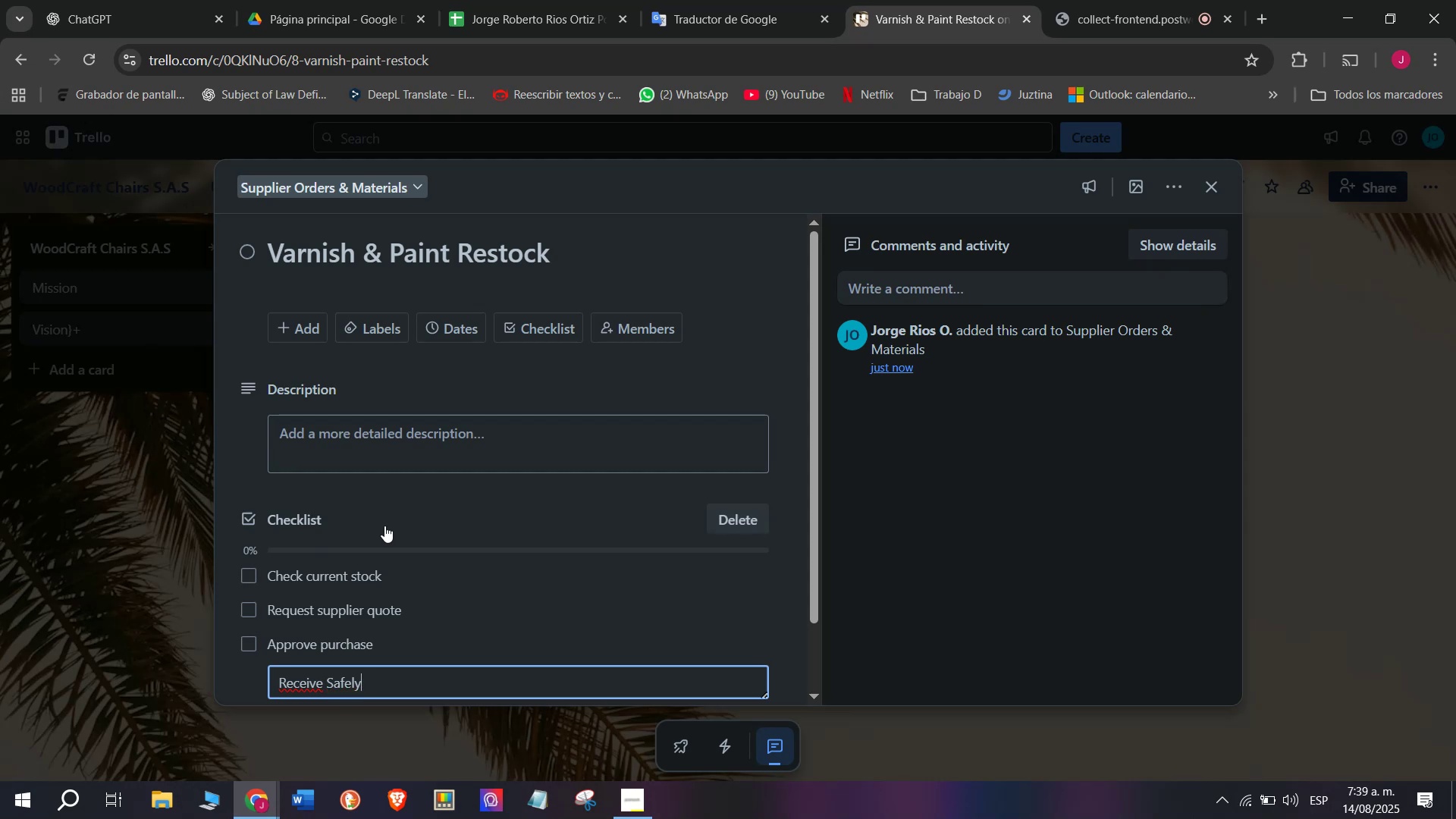 
key(Enter)
 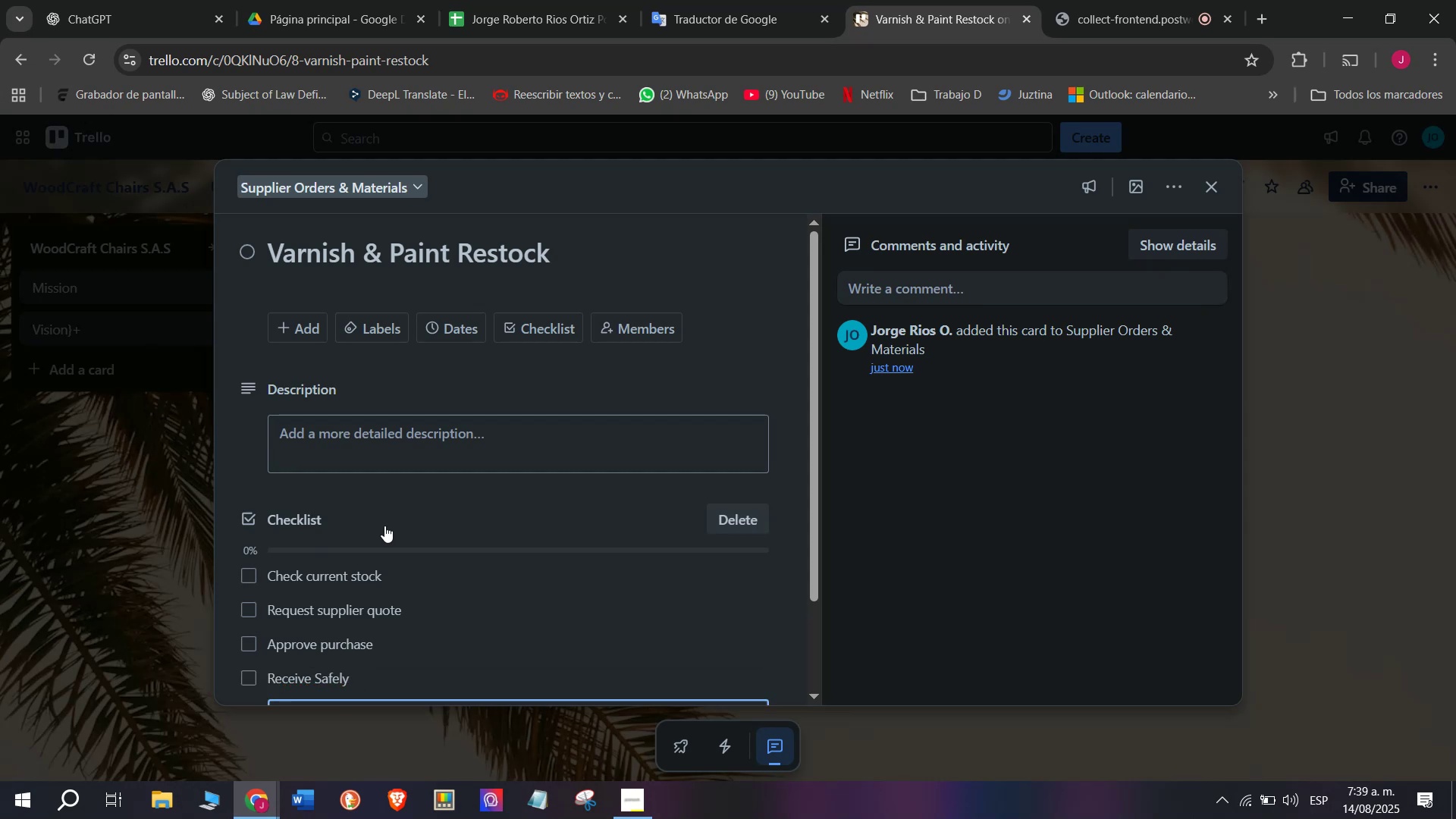 
wait(7.53)
 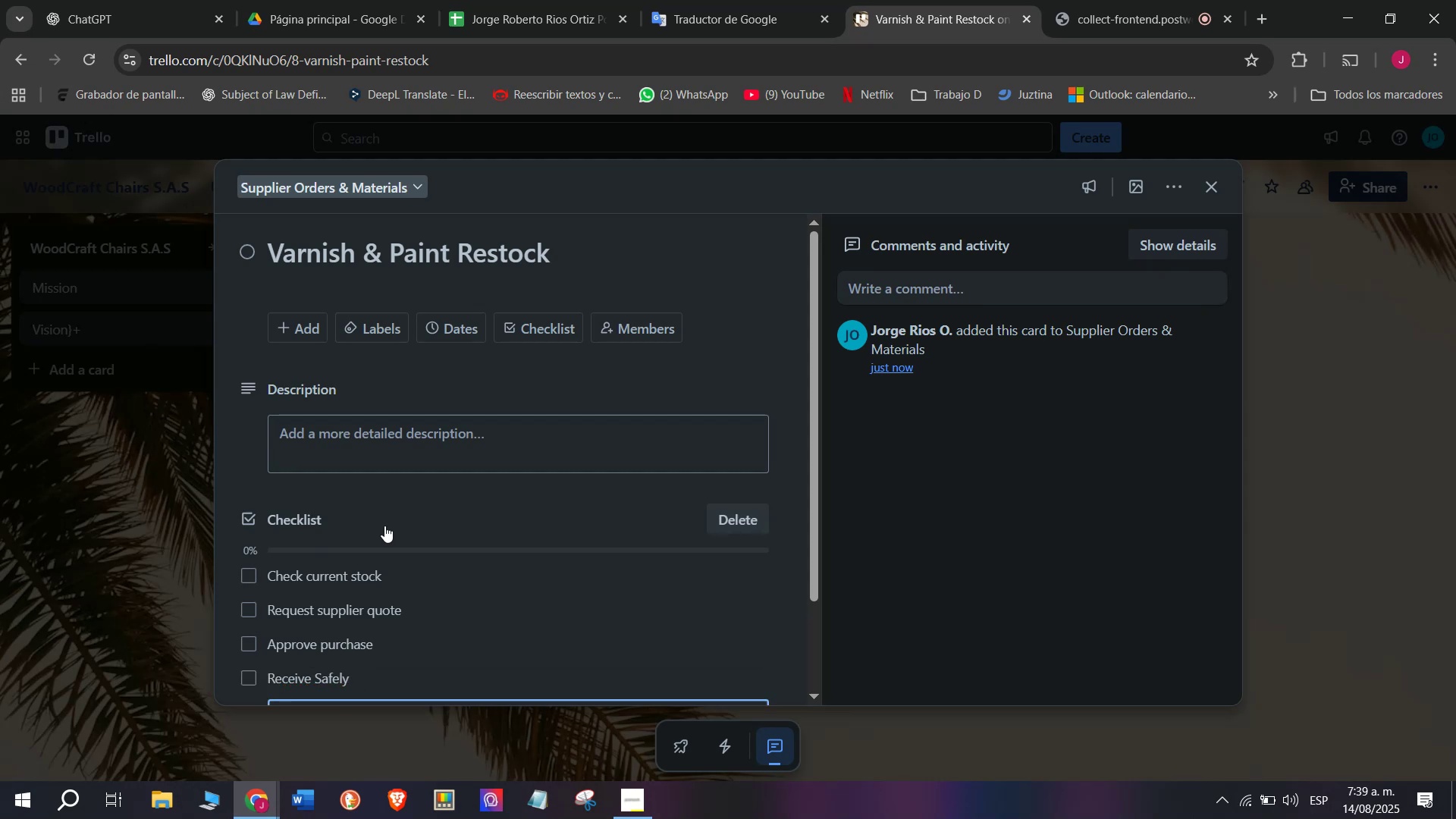 
scroll: coordinate [384, 523], scroll_direction: down, amount: 1.0
 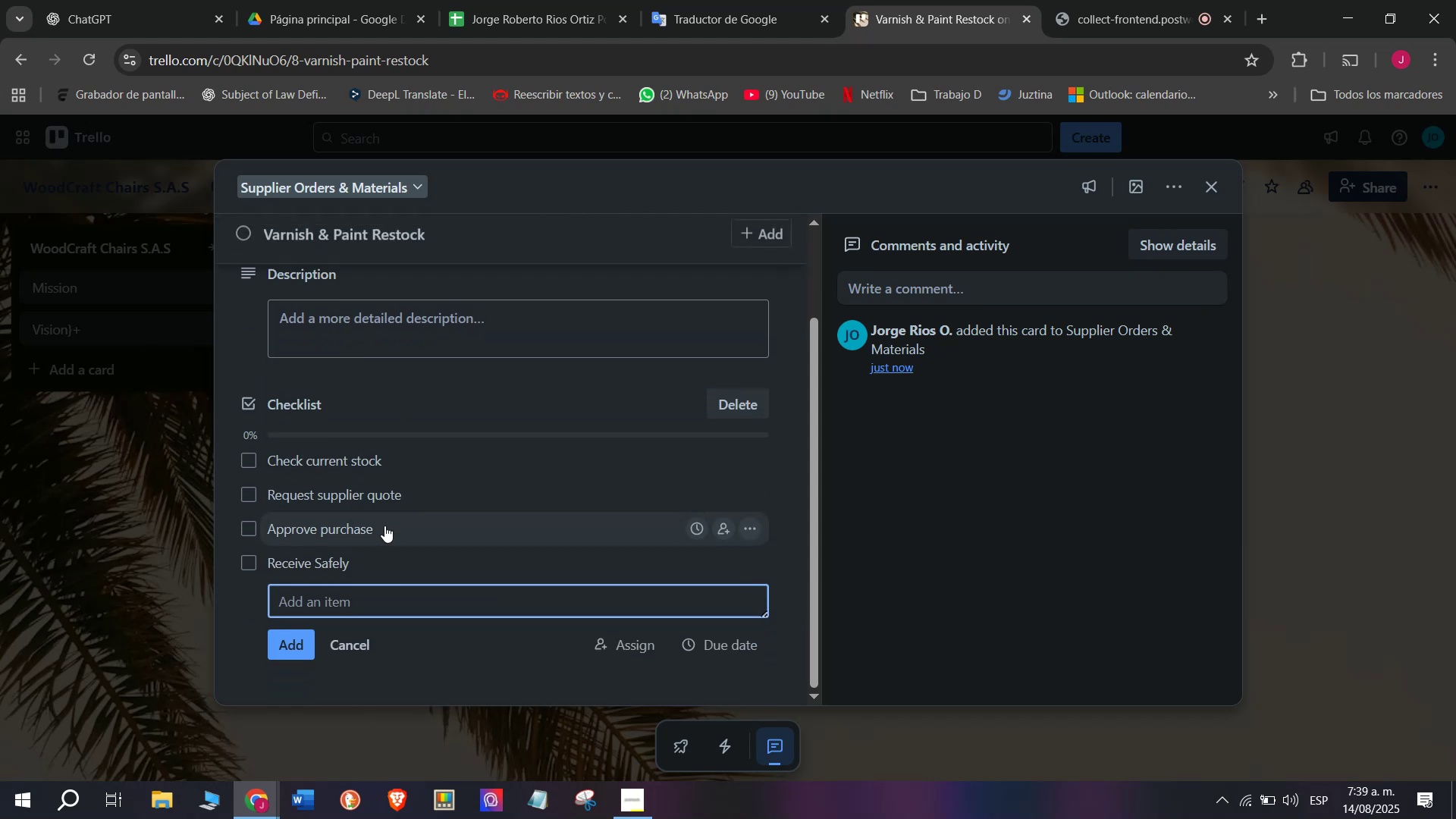 
mouse_move([397, 557])
 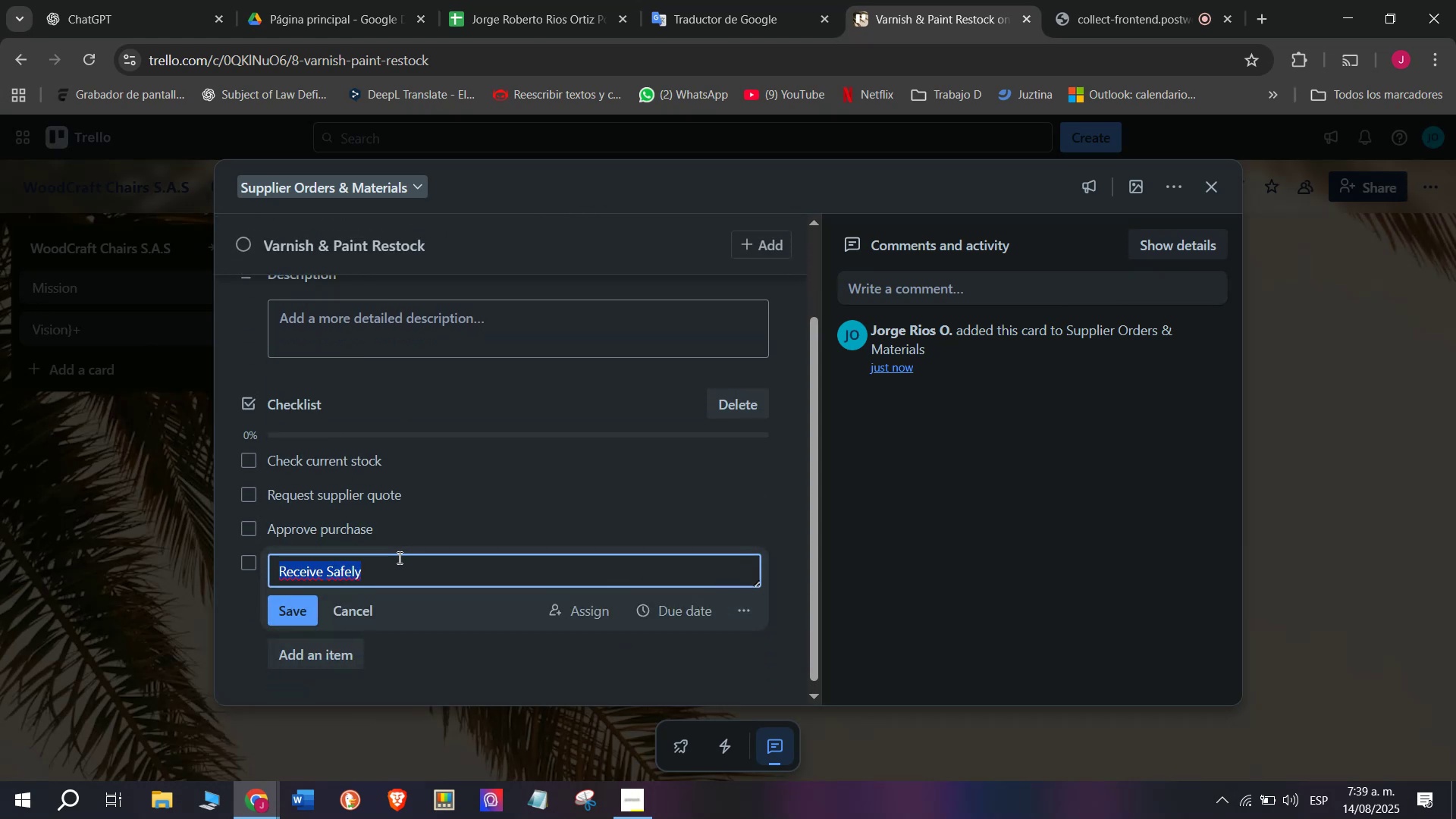 
left_click([398, 557])
 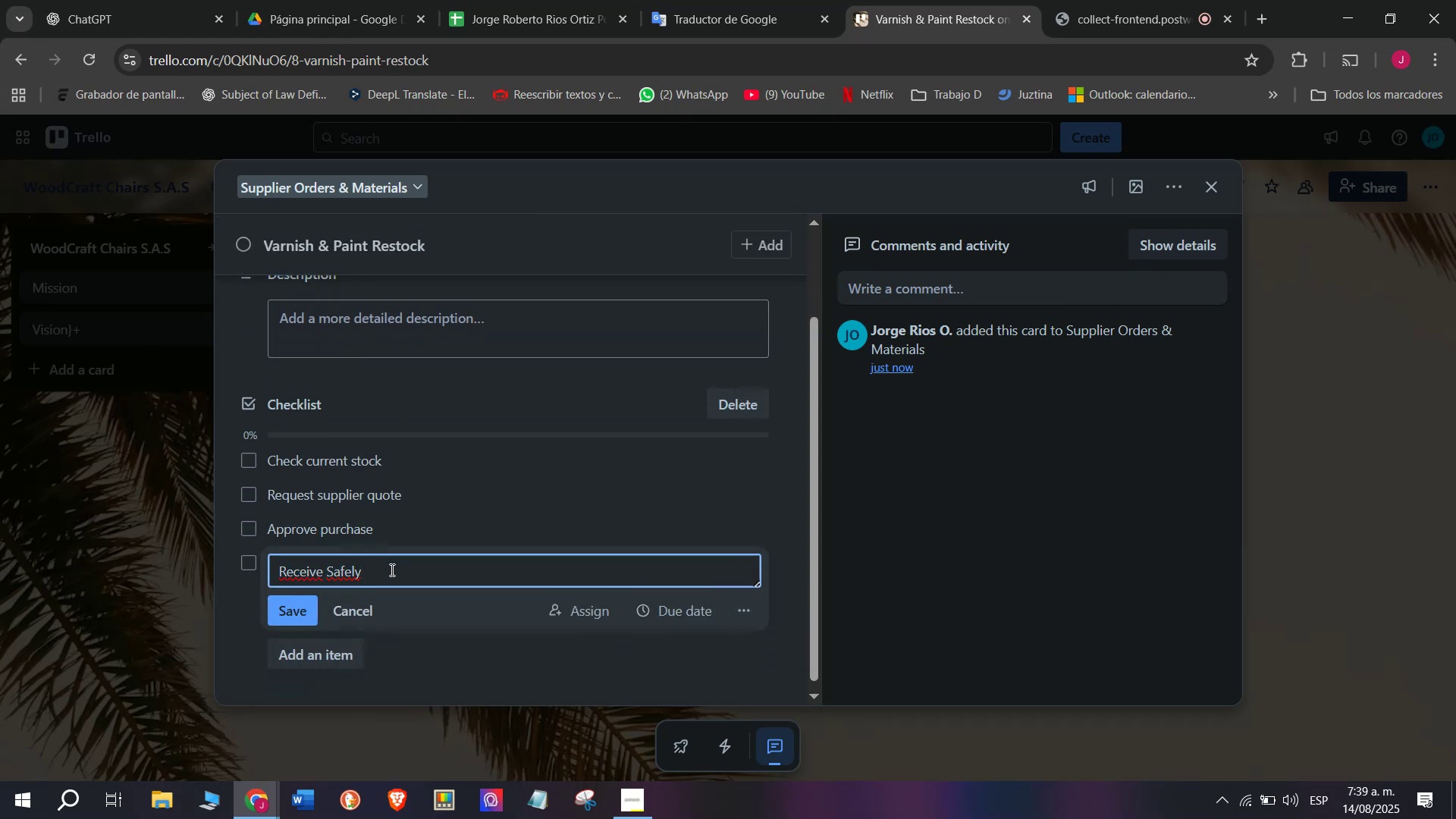 
left_click_drag(start_coordinate=[391, 570], to_coordinate=[326, 570])
 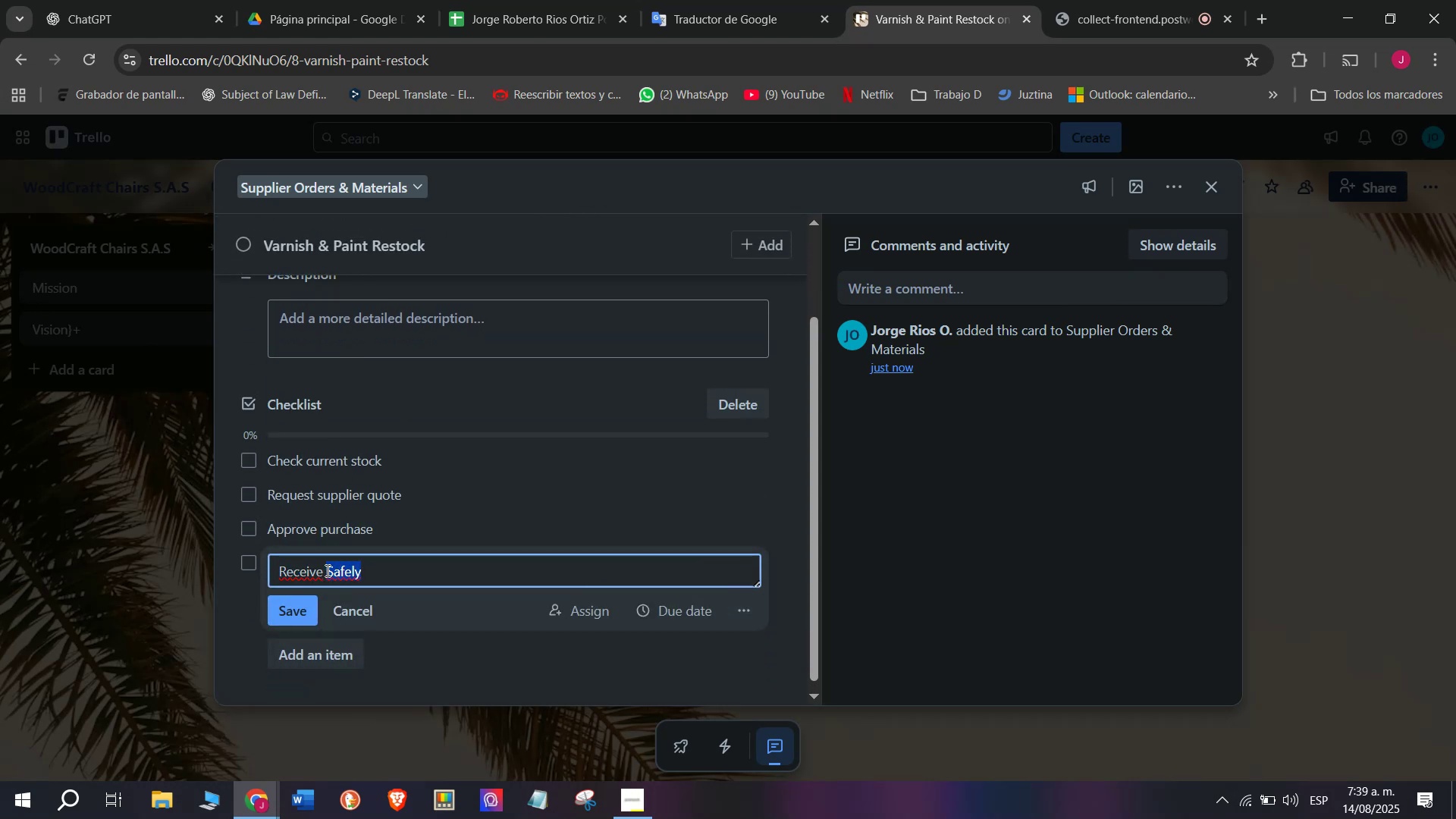 
type(materials)
 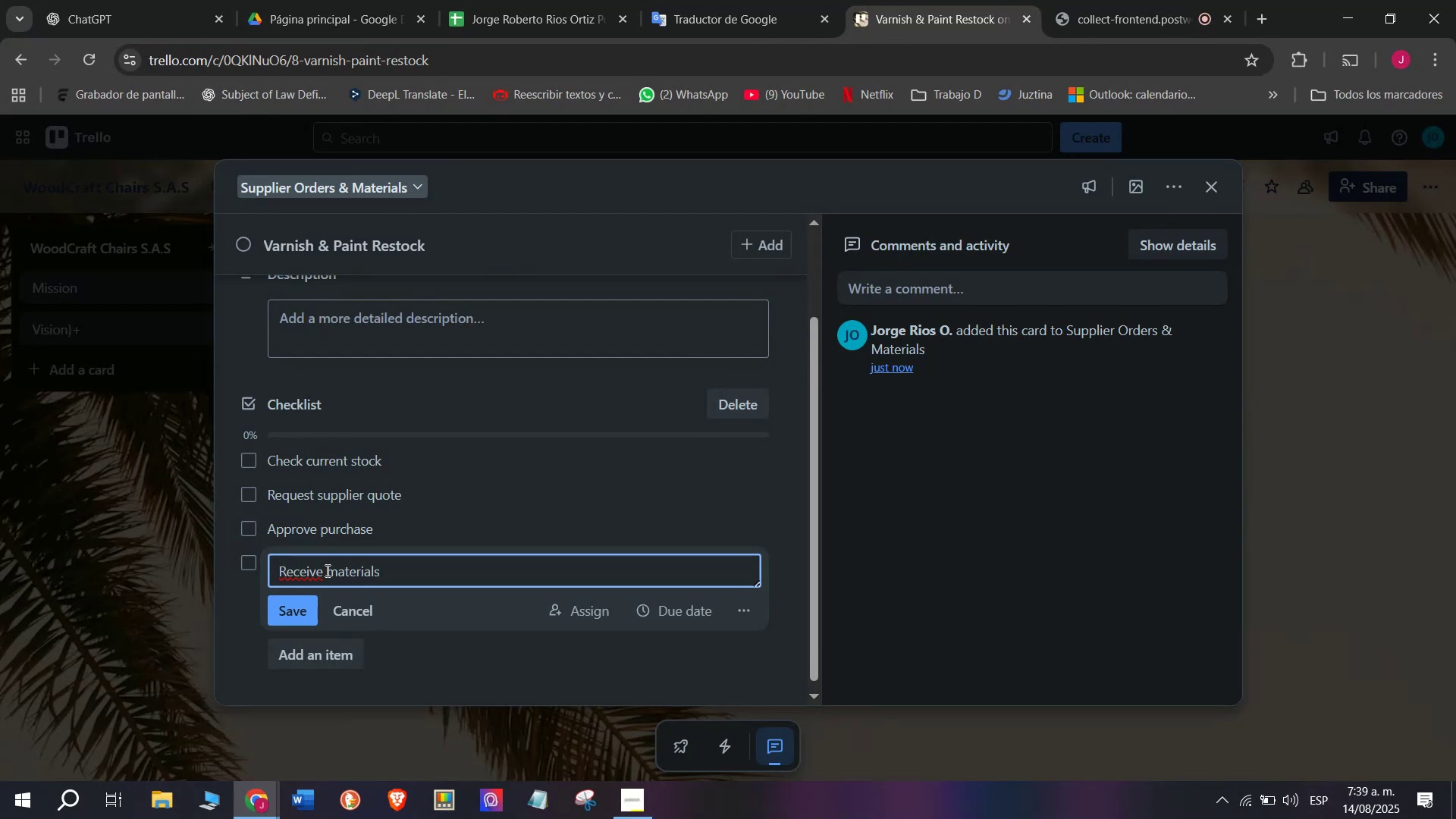 
key(Enter)
 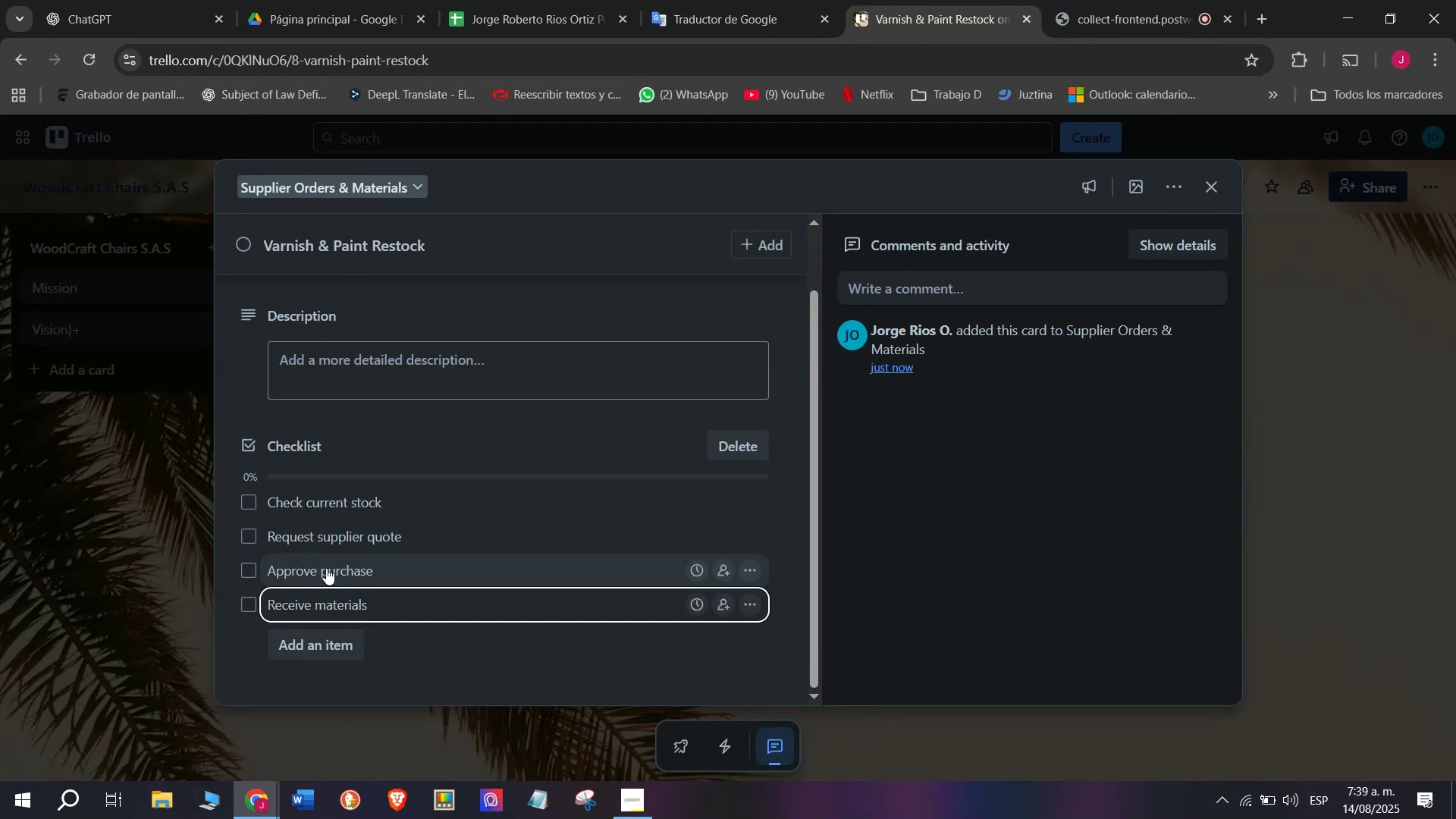 
scroll: coordinate [394, 646], scroll_direction: down, amount: 3.0
 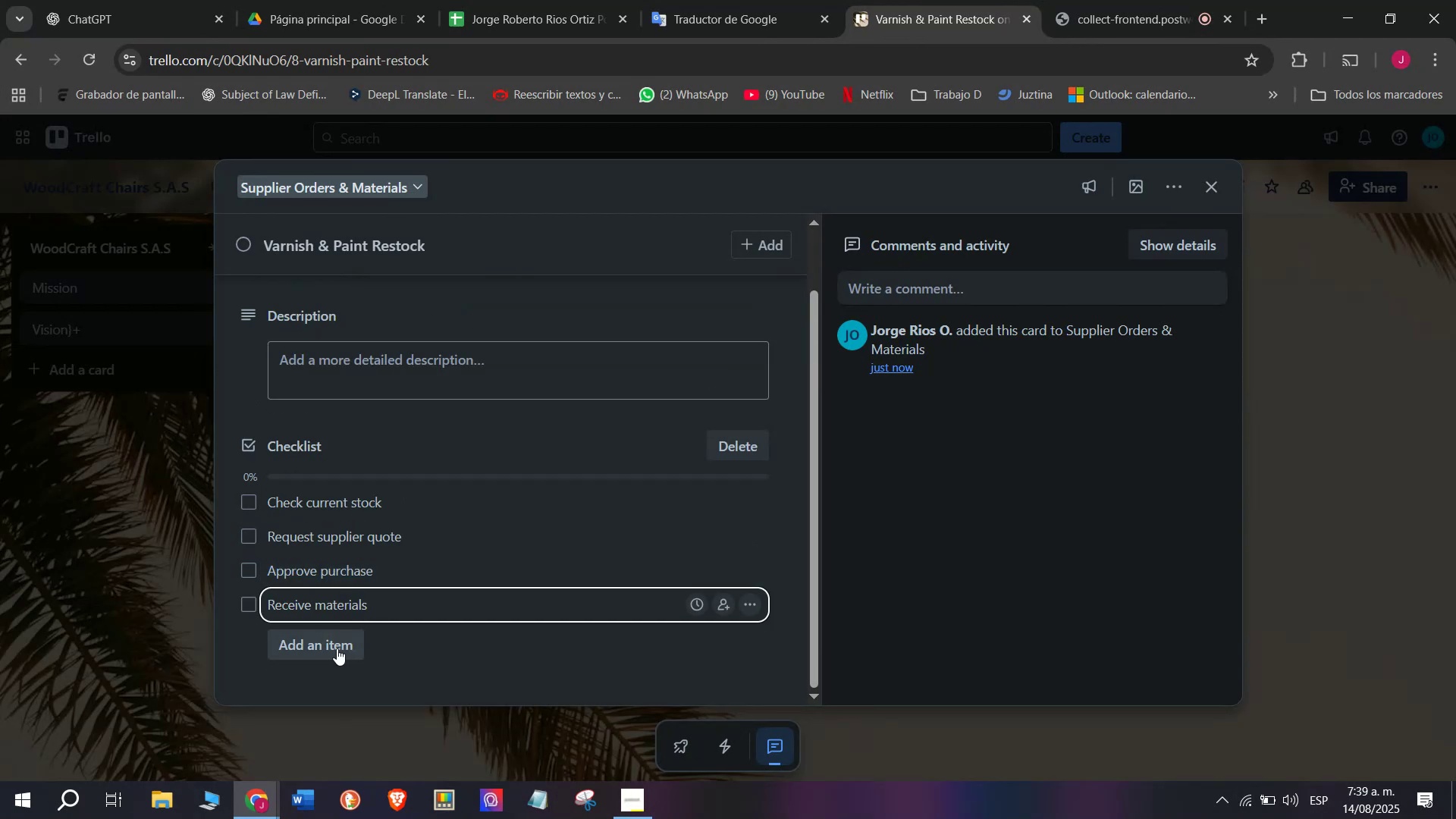 
left_click([337, 648])
 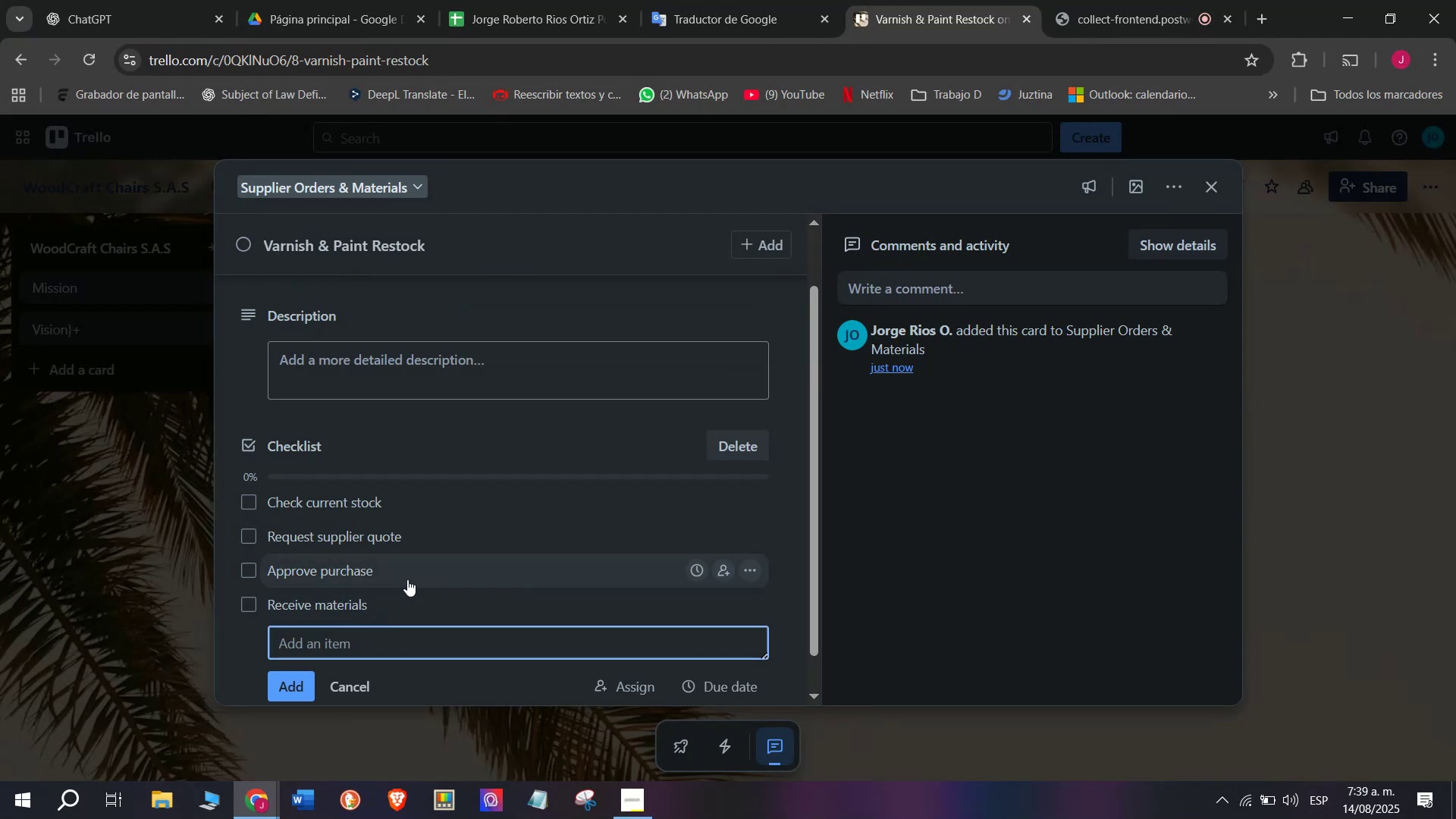 
type(Store safely )
 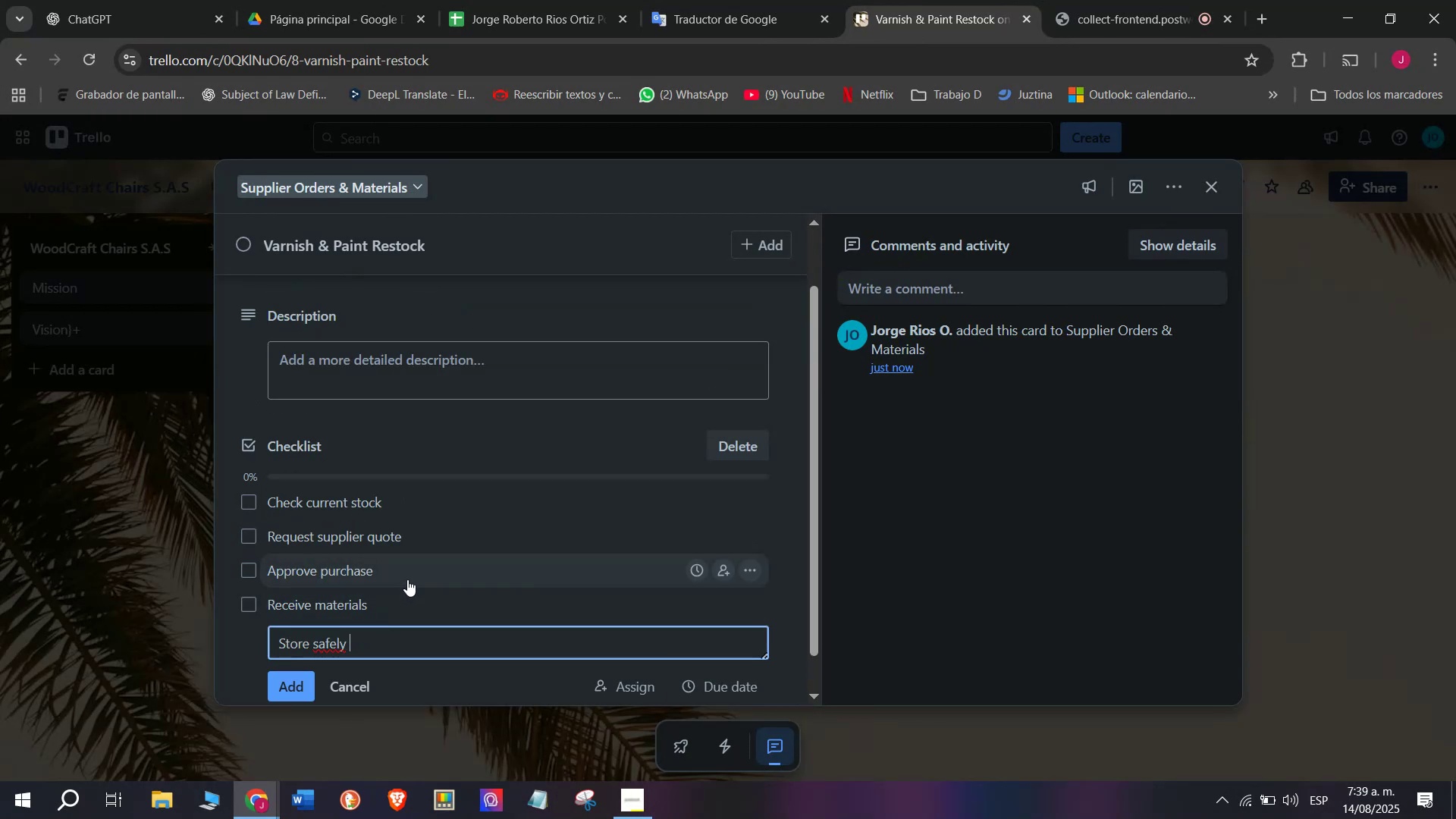 
key(Enter)
 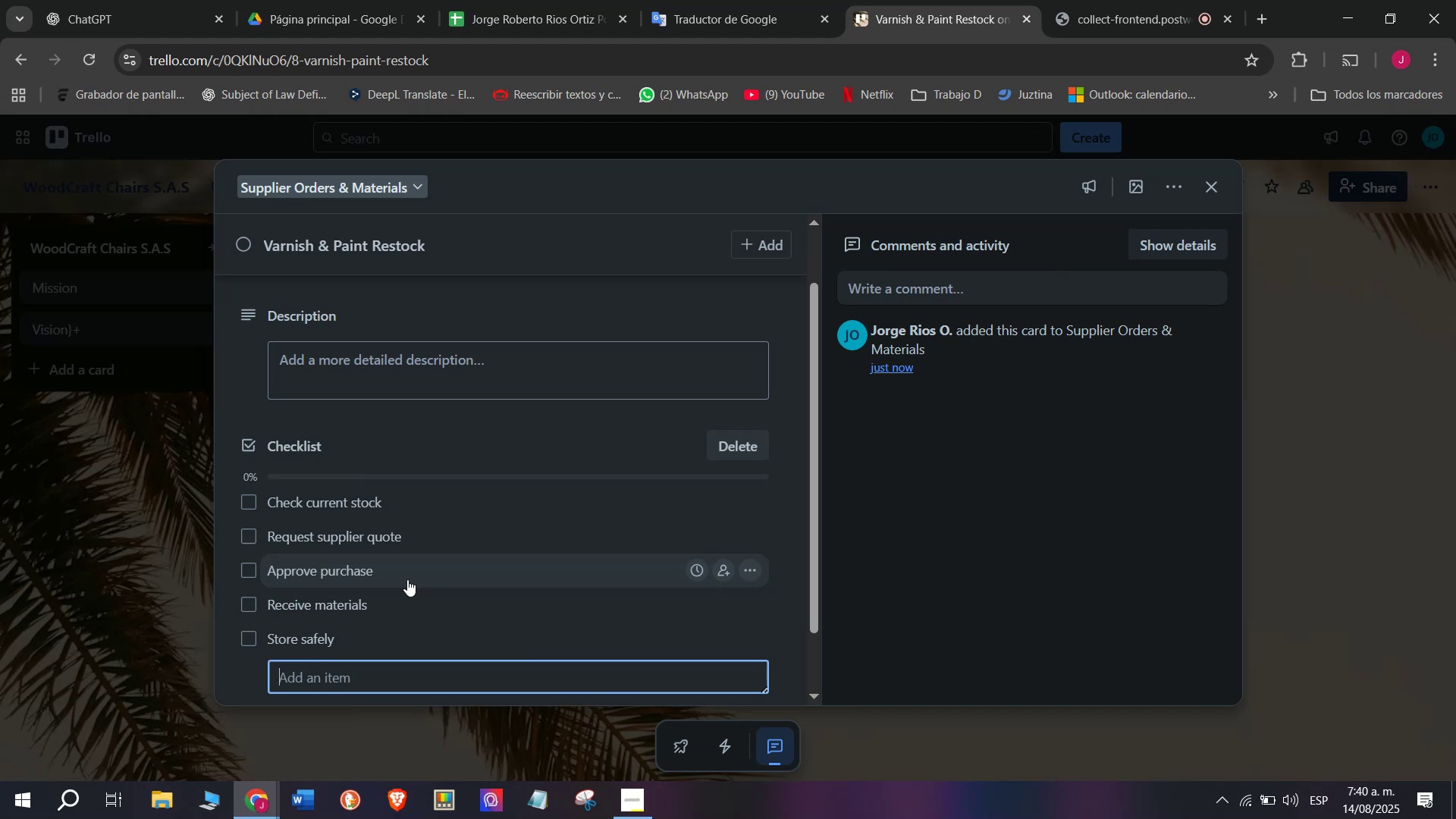 
type(Update inventory)
 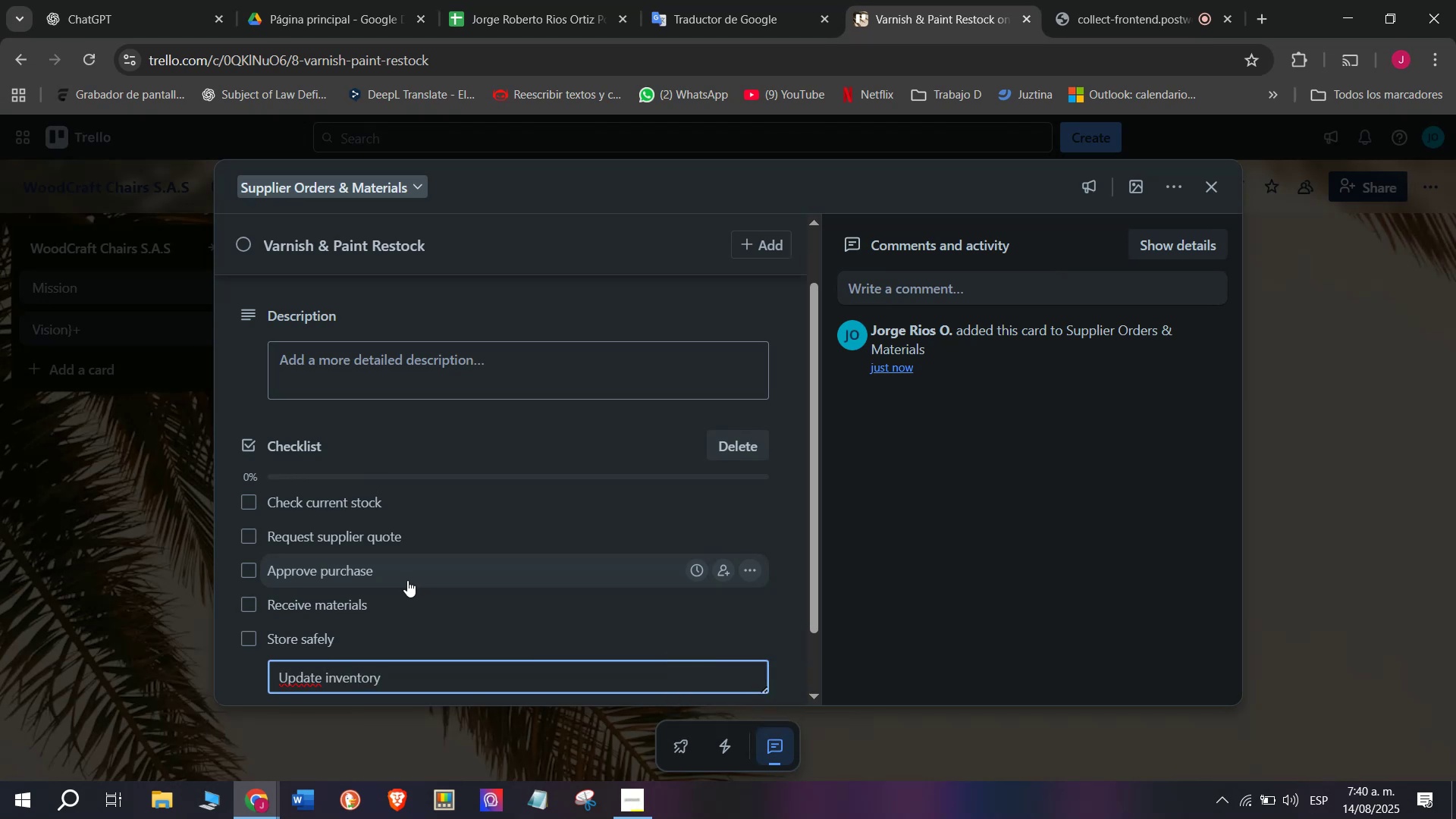 
key(Enter)
 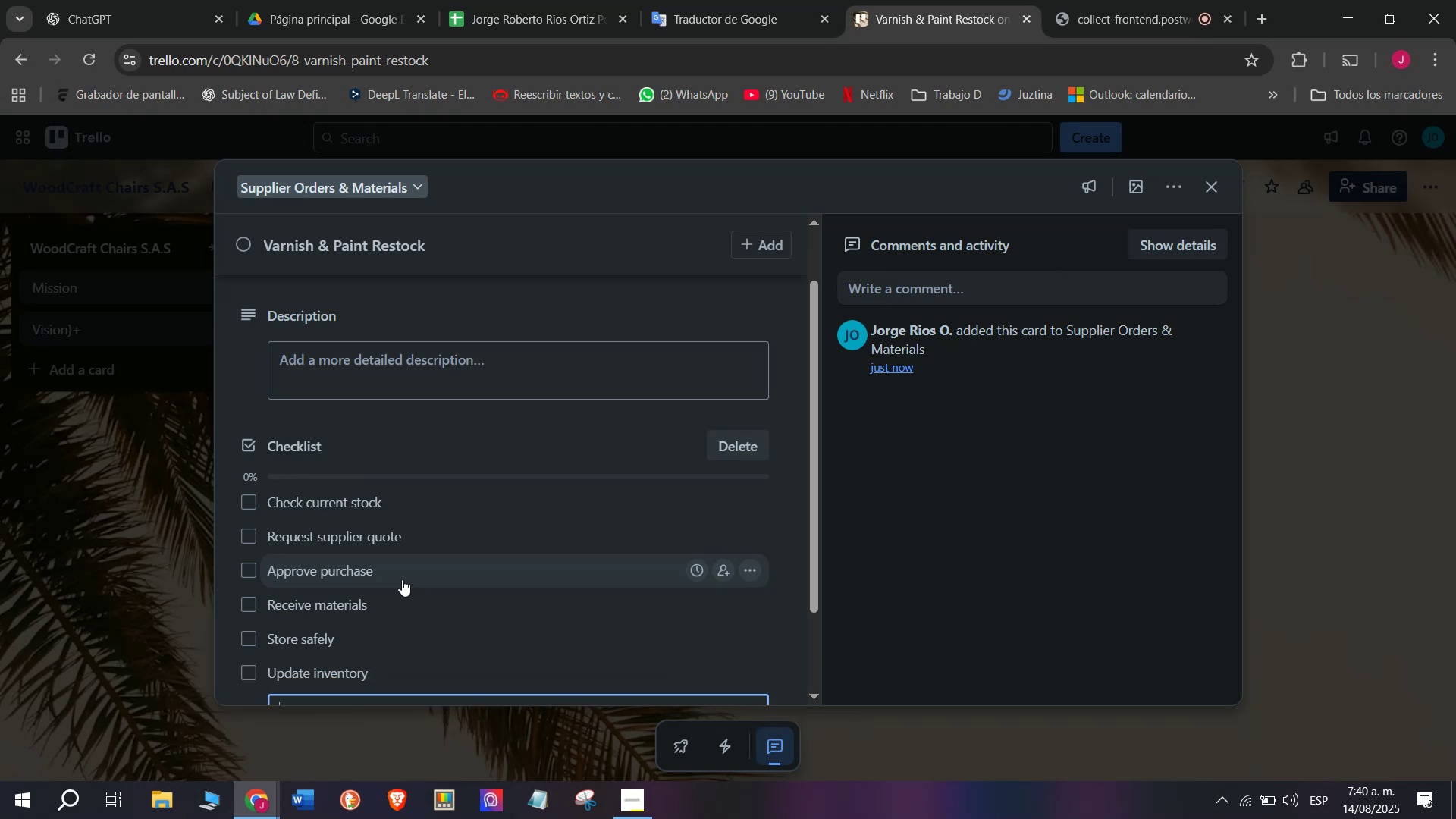 
scroll: coordinate [393, 581], scroll_direction: down, amount: 1.0
 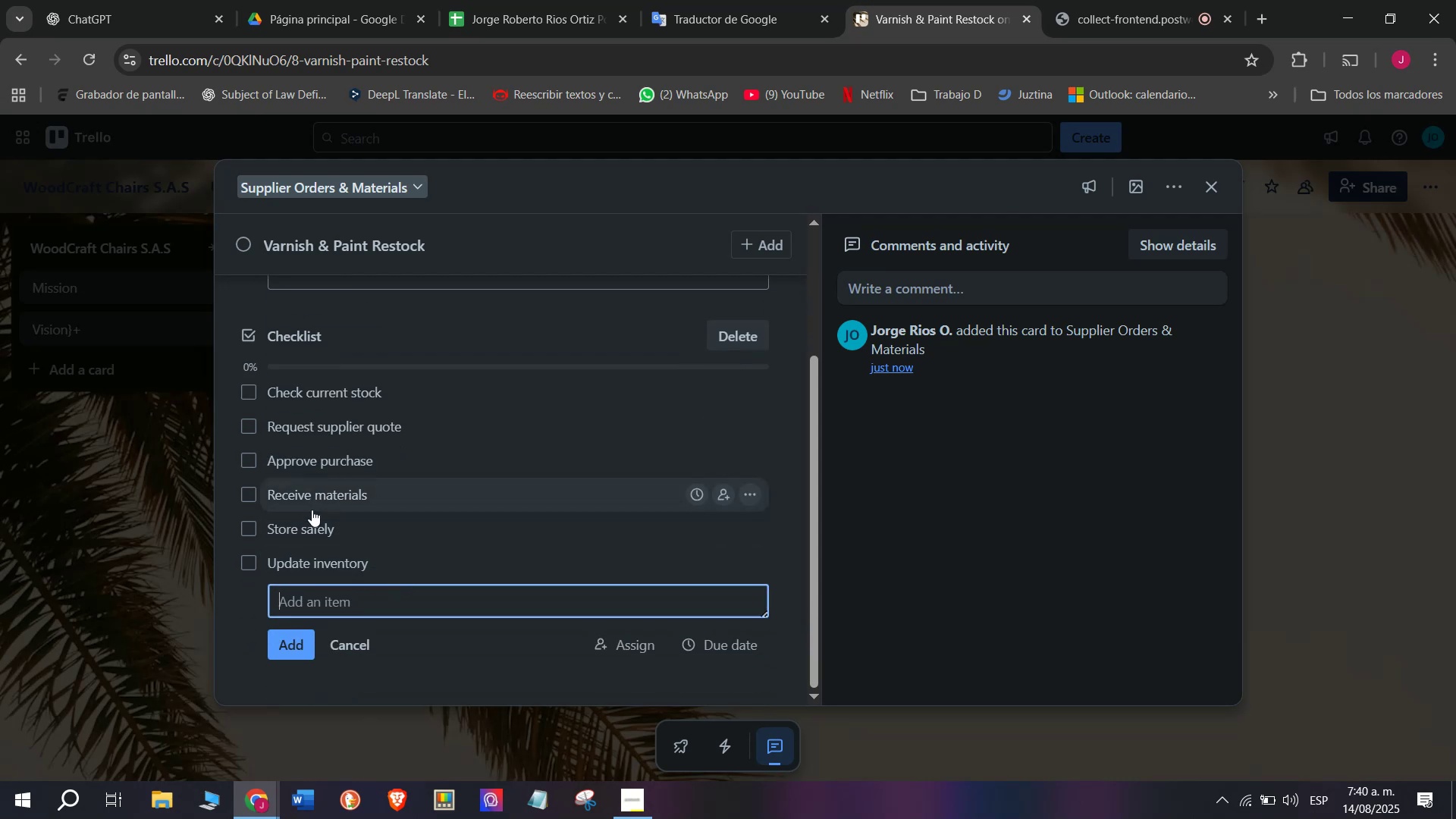 
scroll: coordinate [317, 472], scroll_direction: up, amount: 1.0
 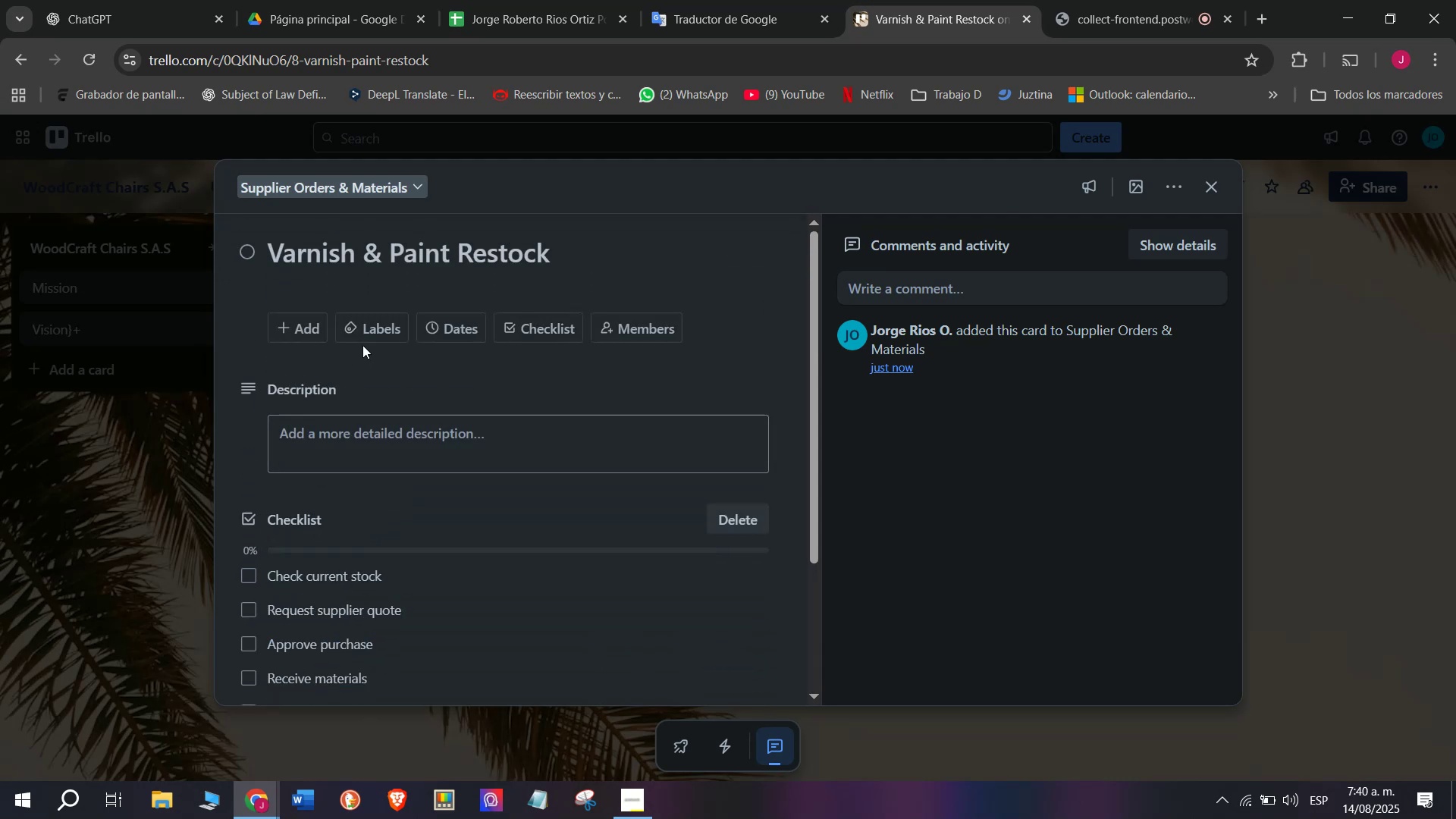 
mouse_move([394, 334])
 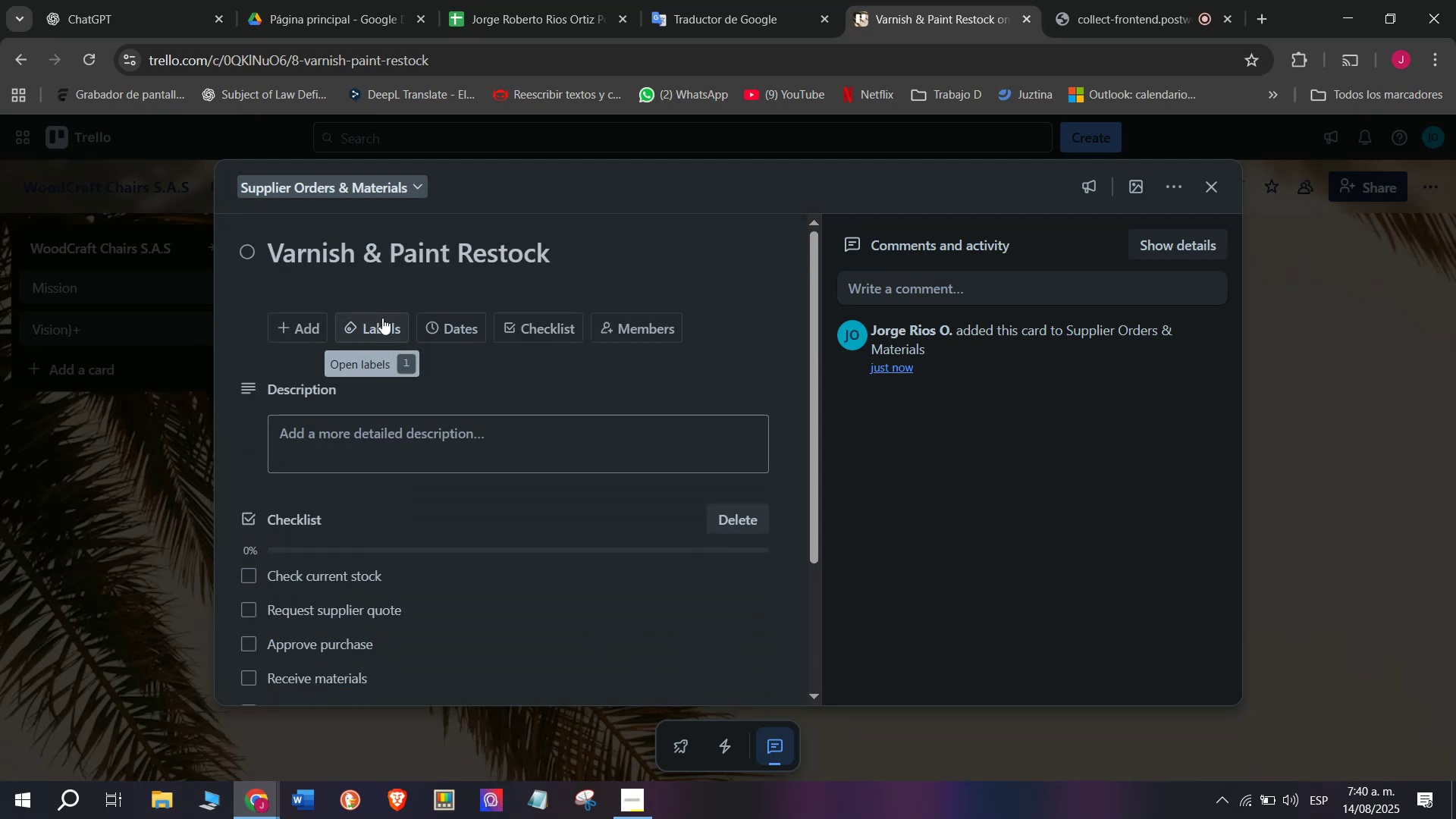 
left_click([382, 318])
 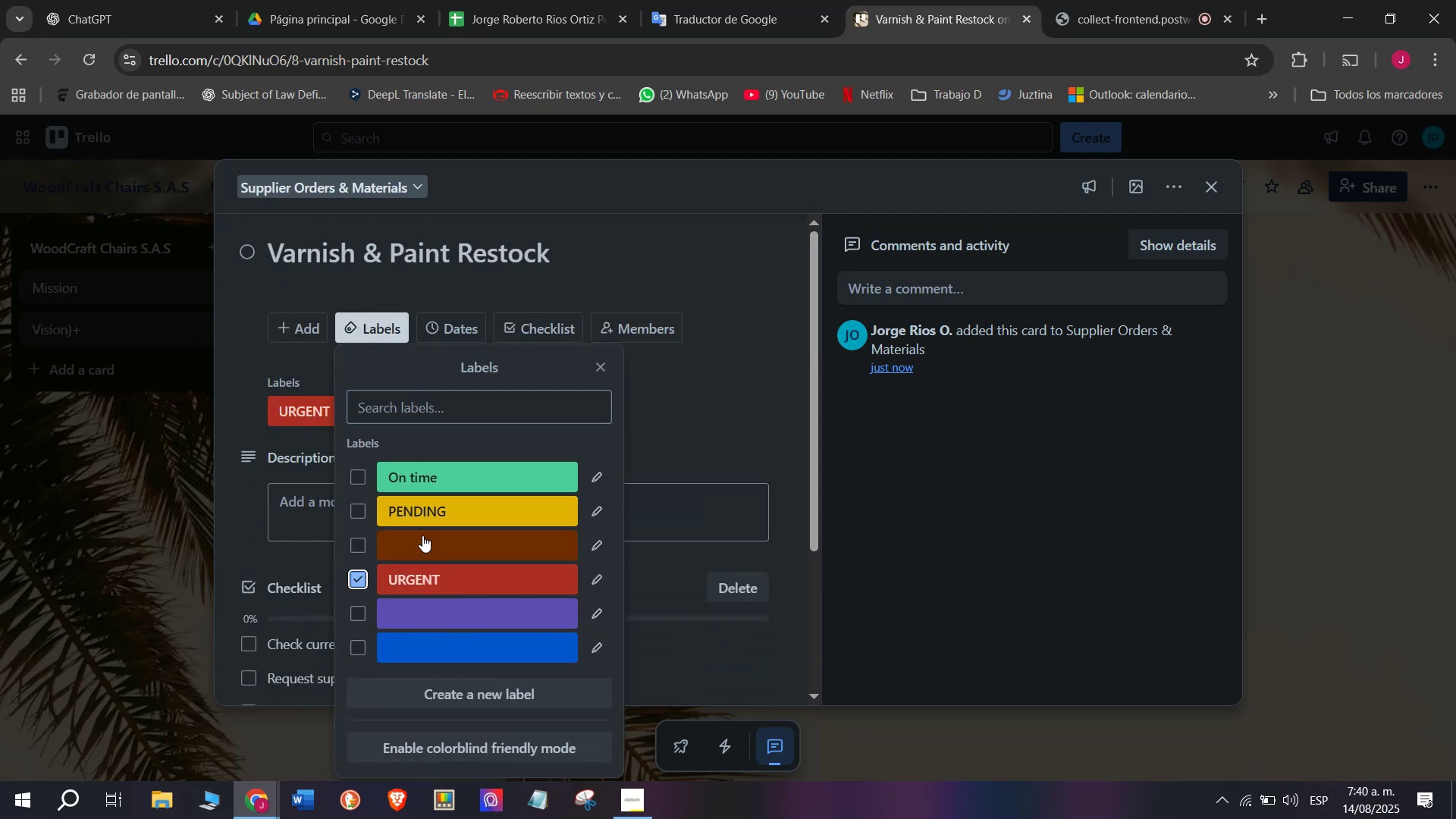 
left_click([241, 446])
 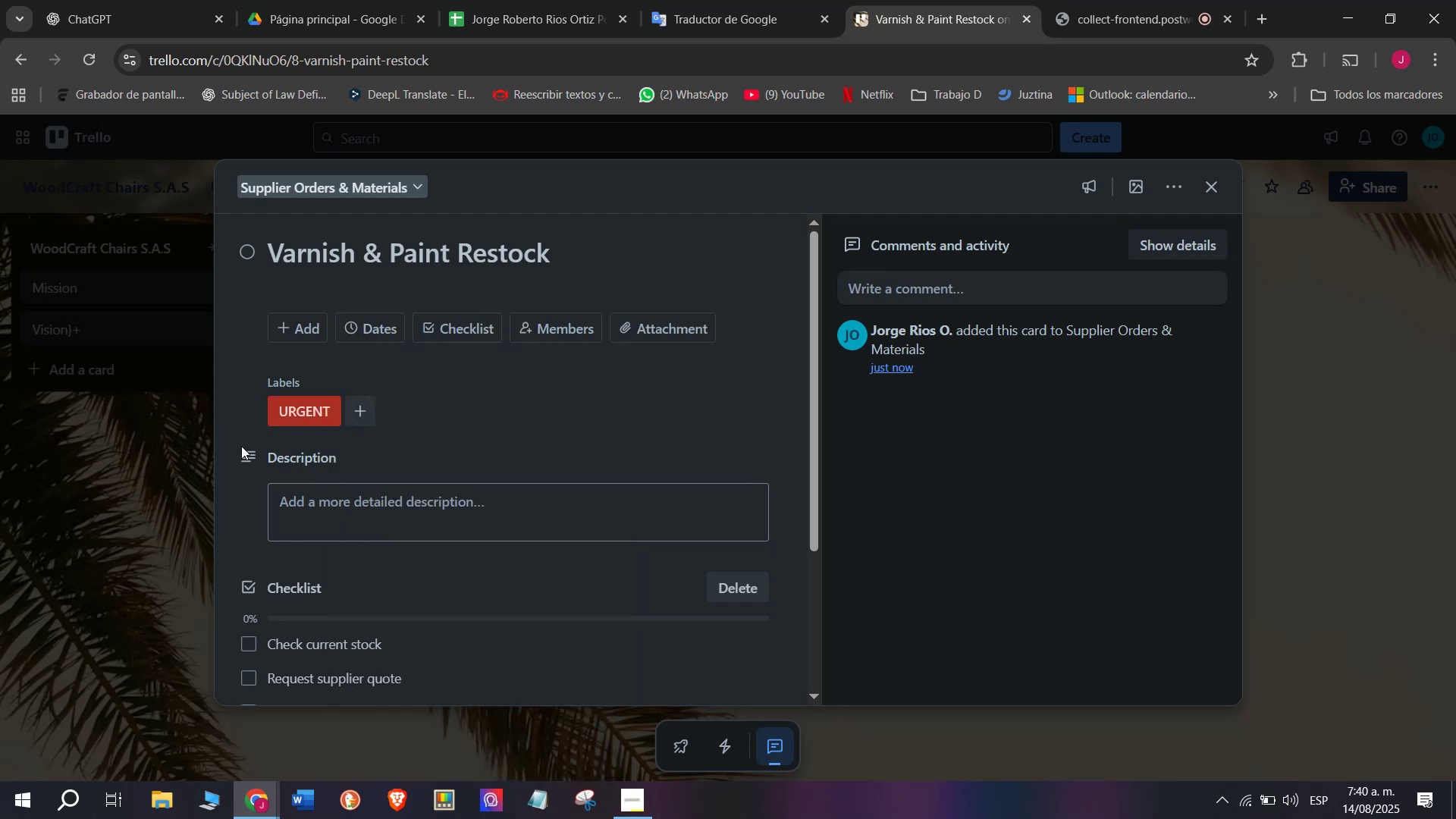 
mouse_move([249, 452])
 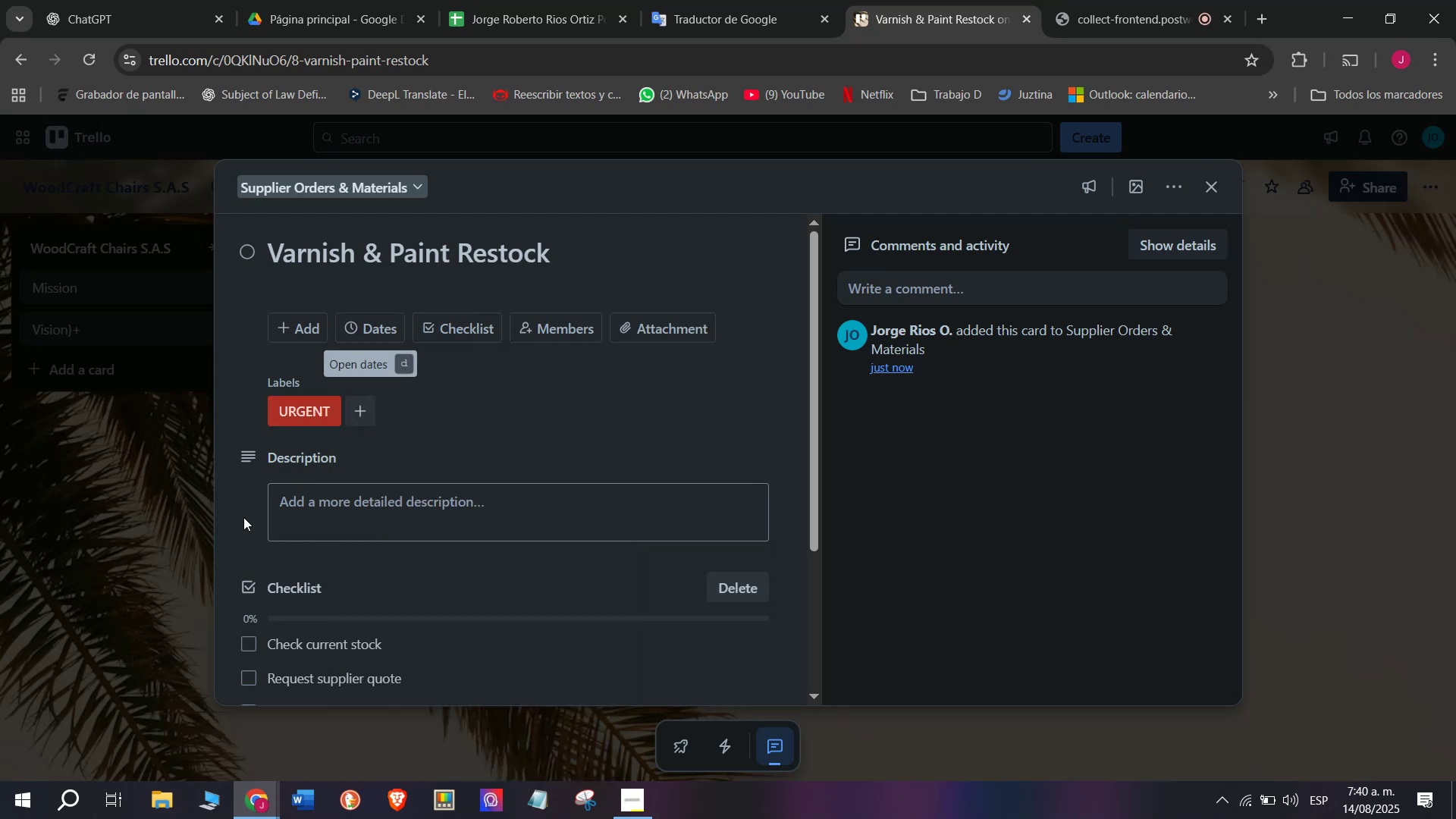 
left_click([243, 516])
 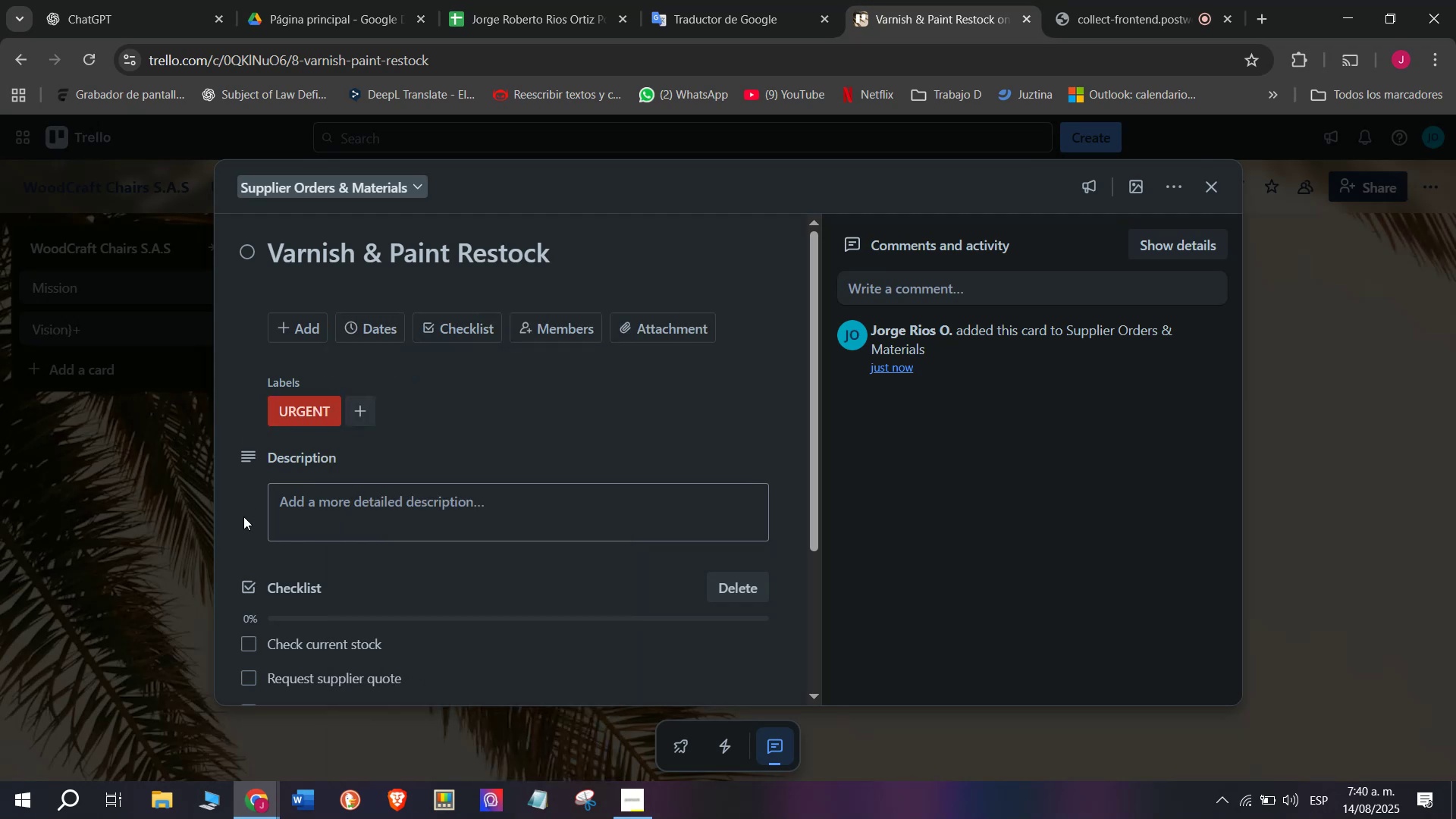 
scroll: coordinate [243, 516], scroll_direction: down, amount: 2.0
 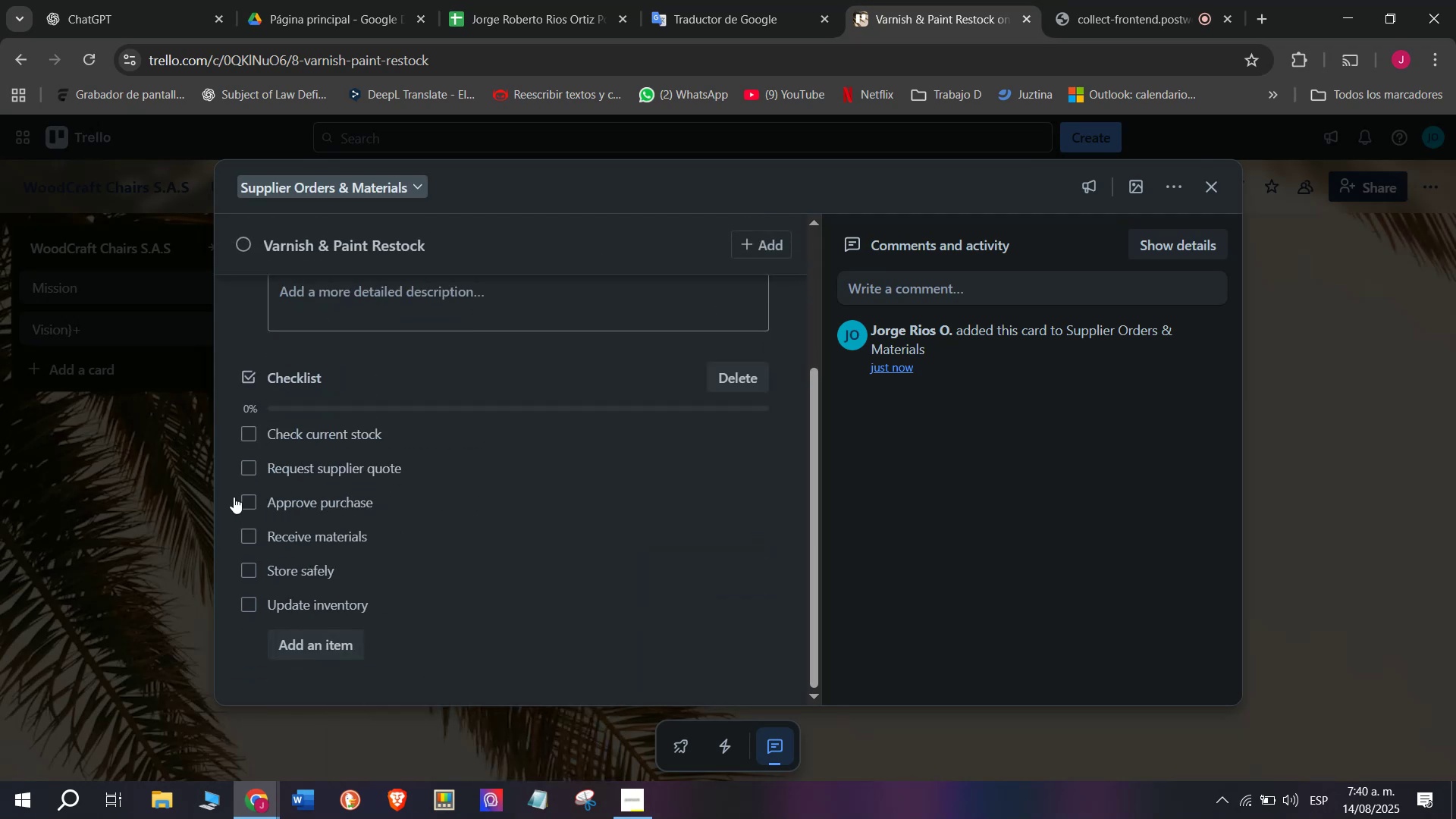 
scroll: coordinate [234, 497], scroll_direction: up, amount: 2.0
 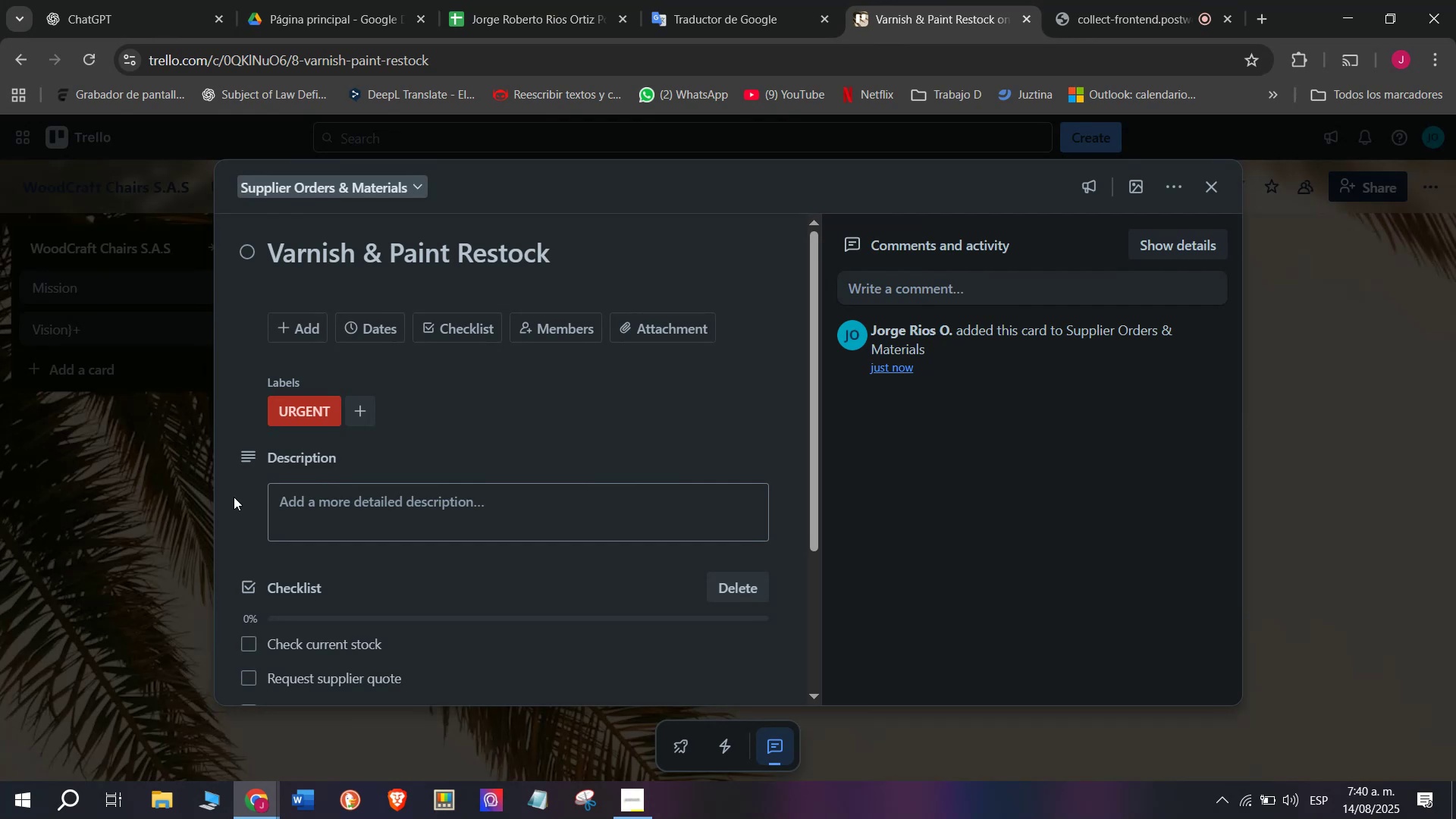 
scroll: coordinate [234, 497], scroll_direction: down, amount: 2.0
 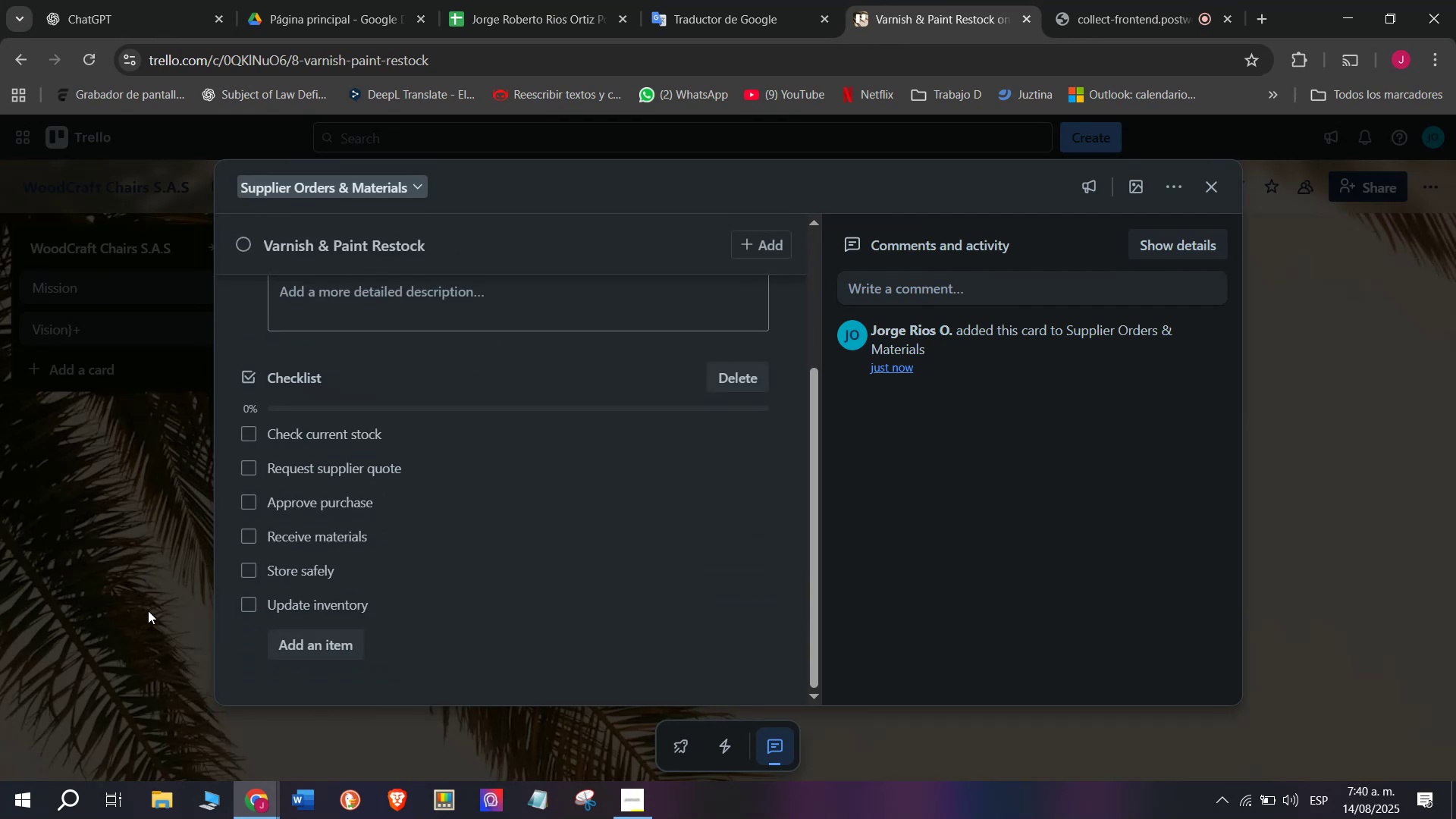 
left_click([148, 608])
 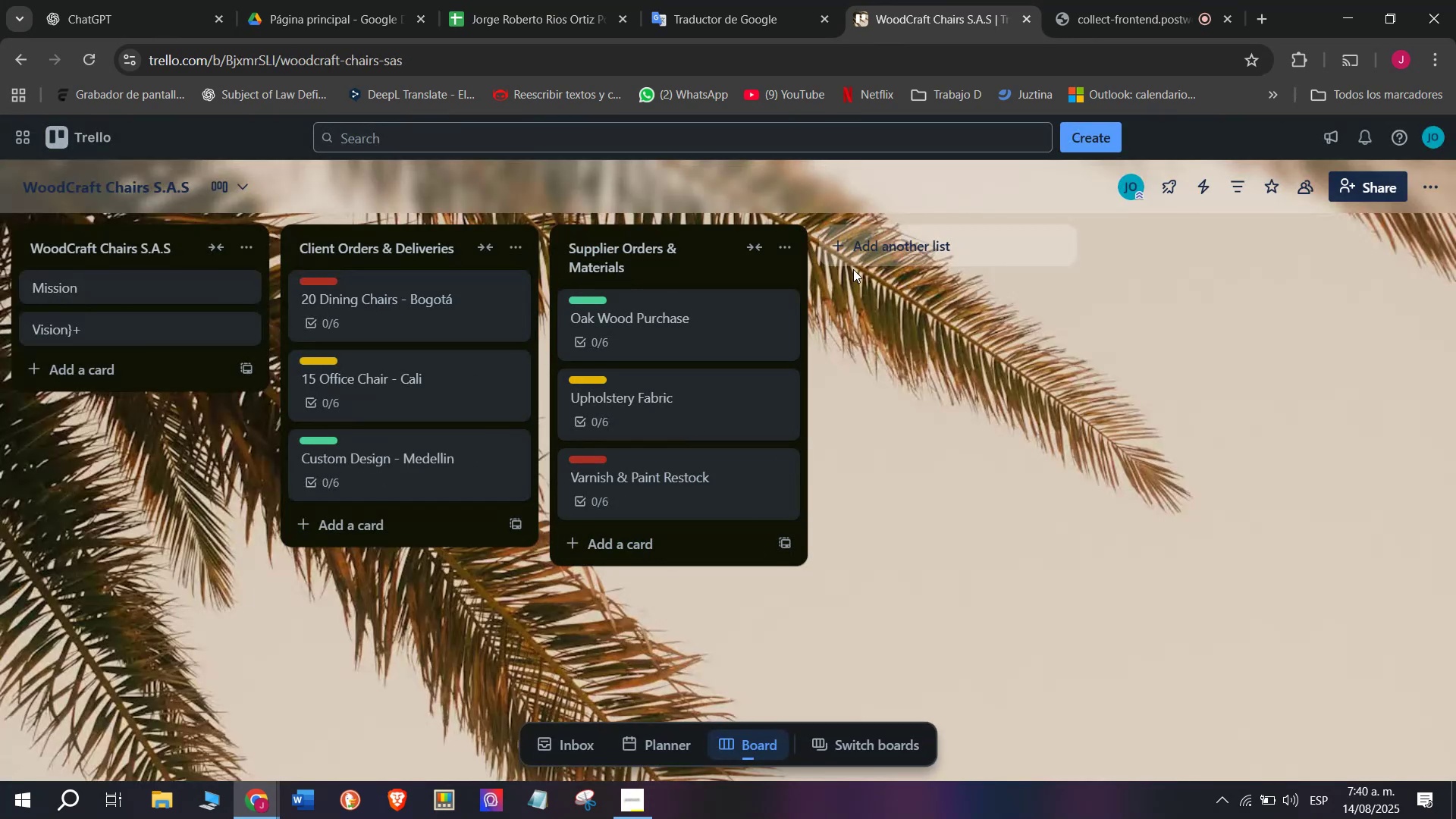 
left_click([856, 259])
 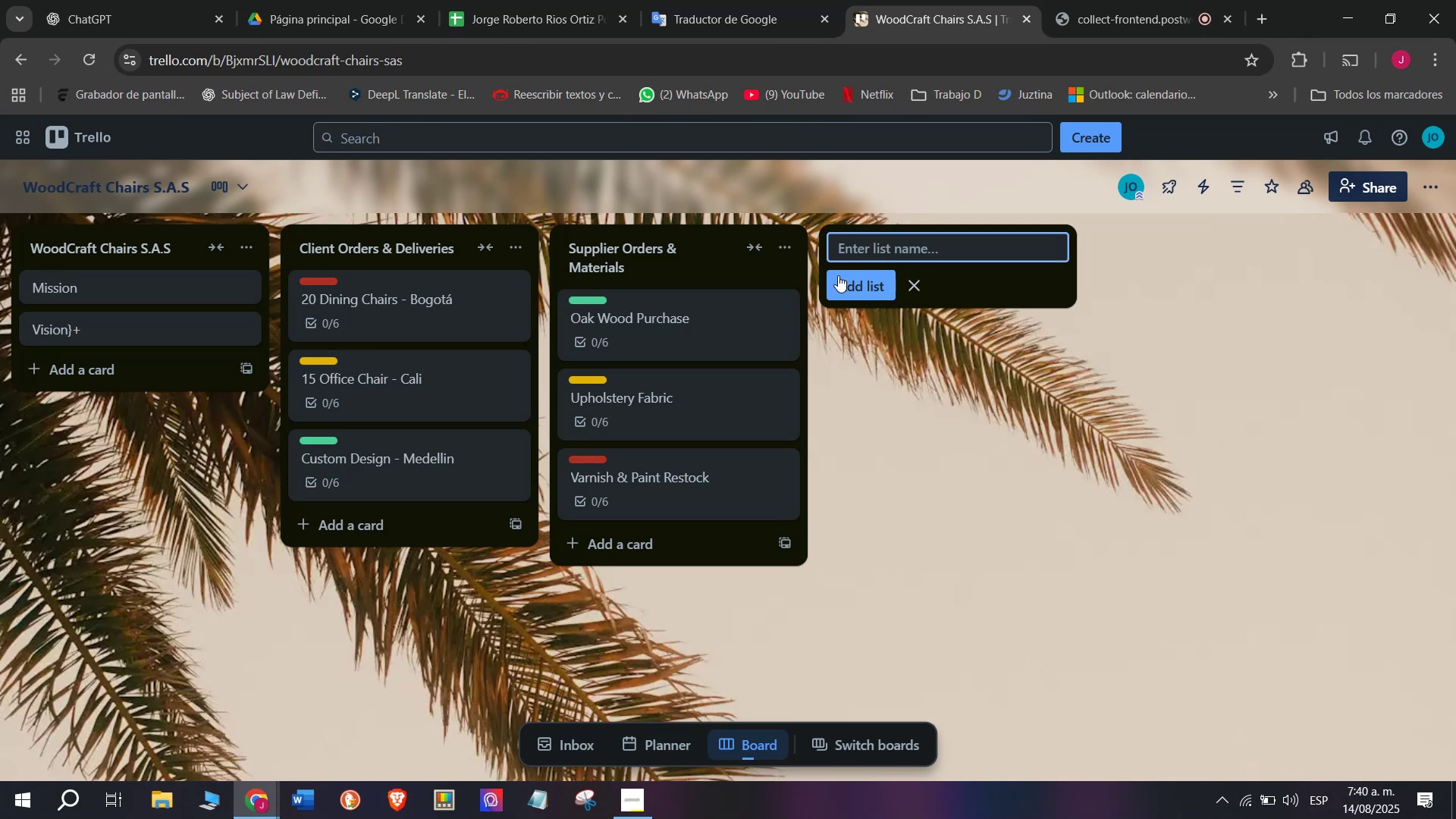 
mouse_move([454, 458])
 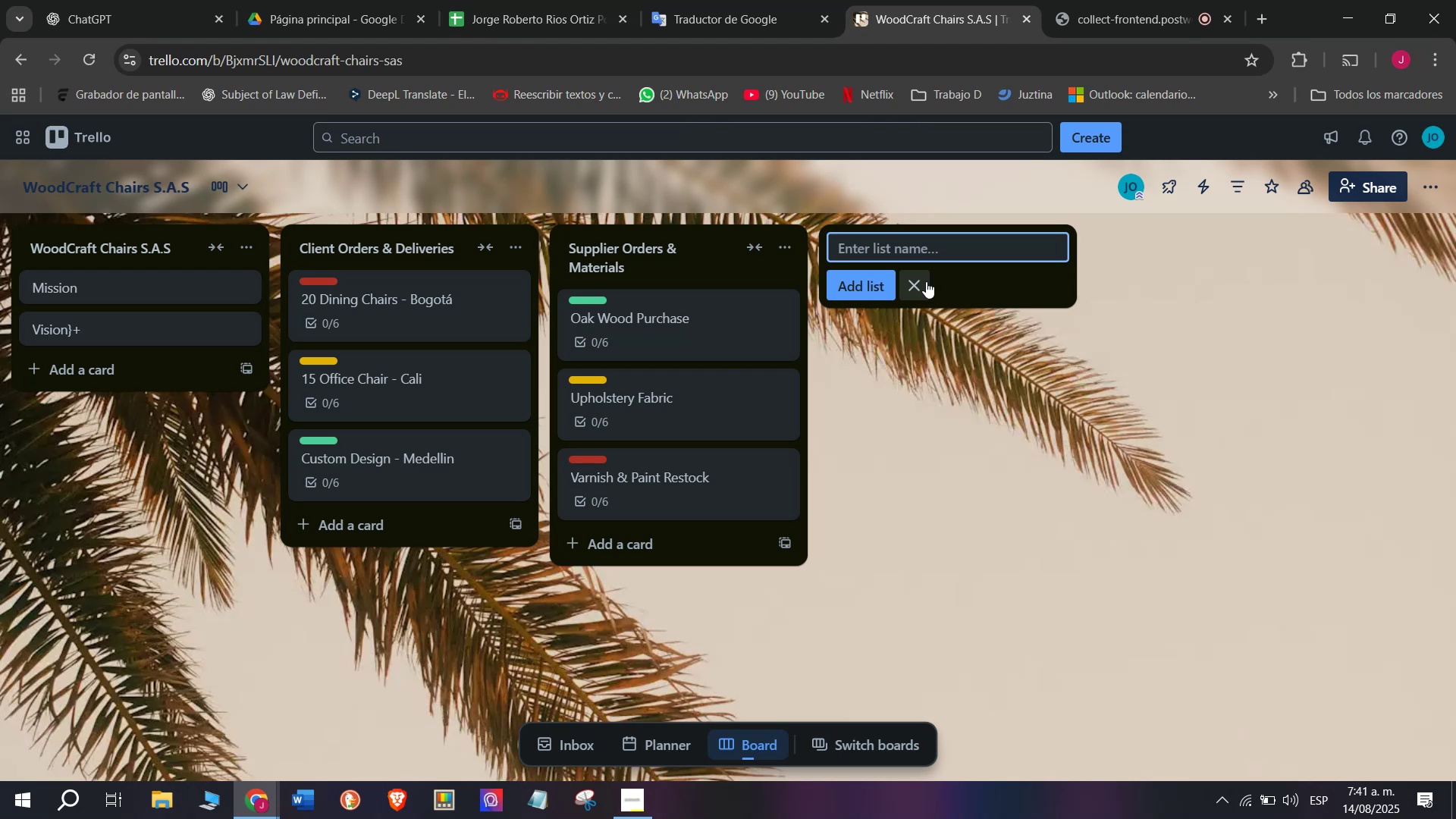 
wait(34.75)
 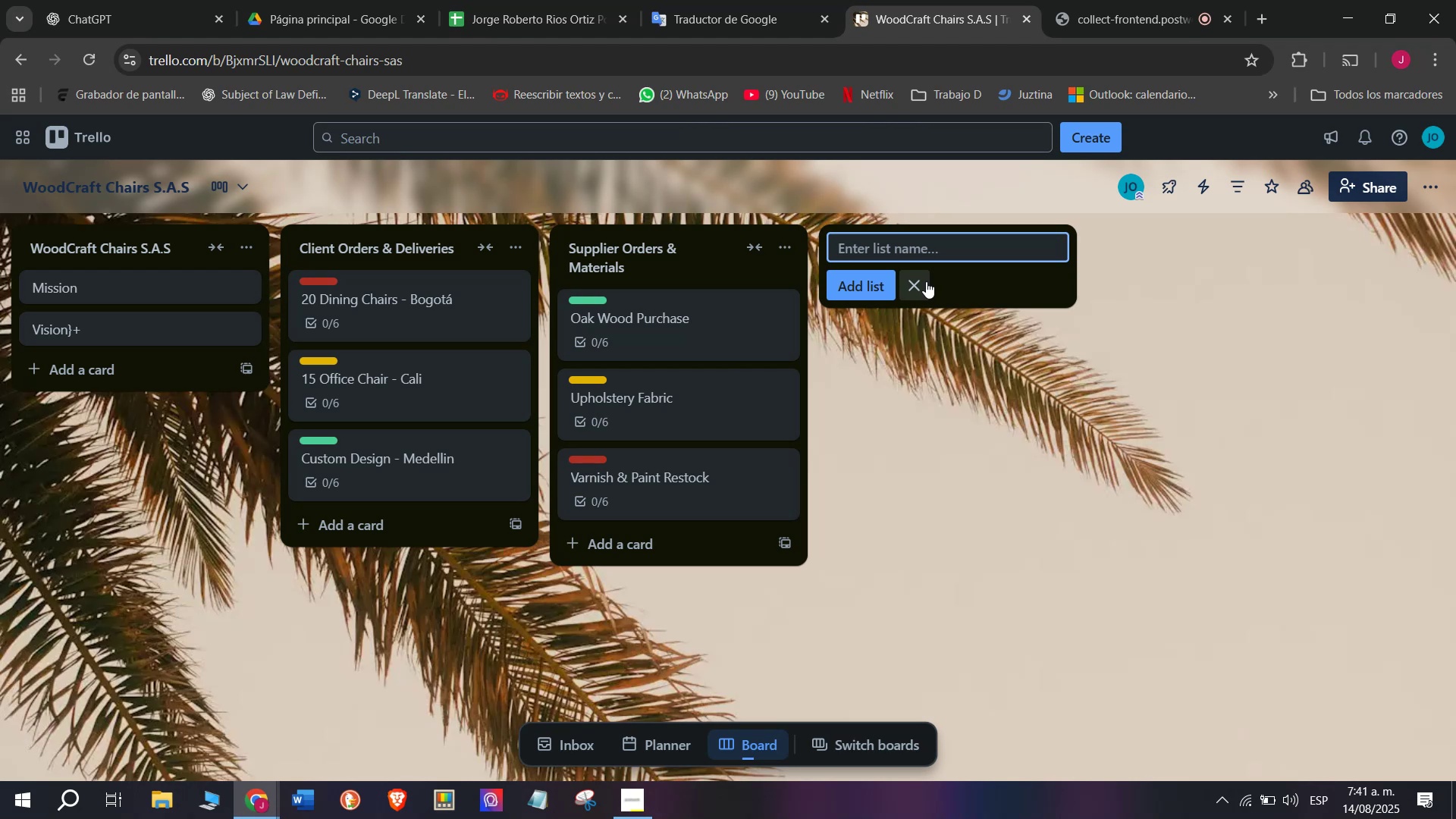 
type(Product)
 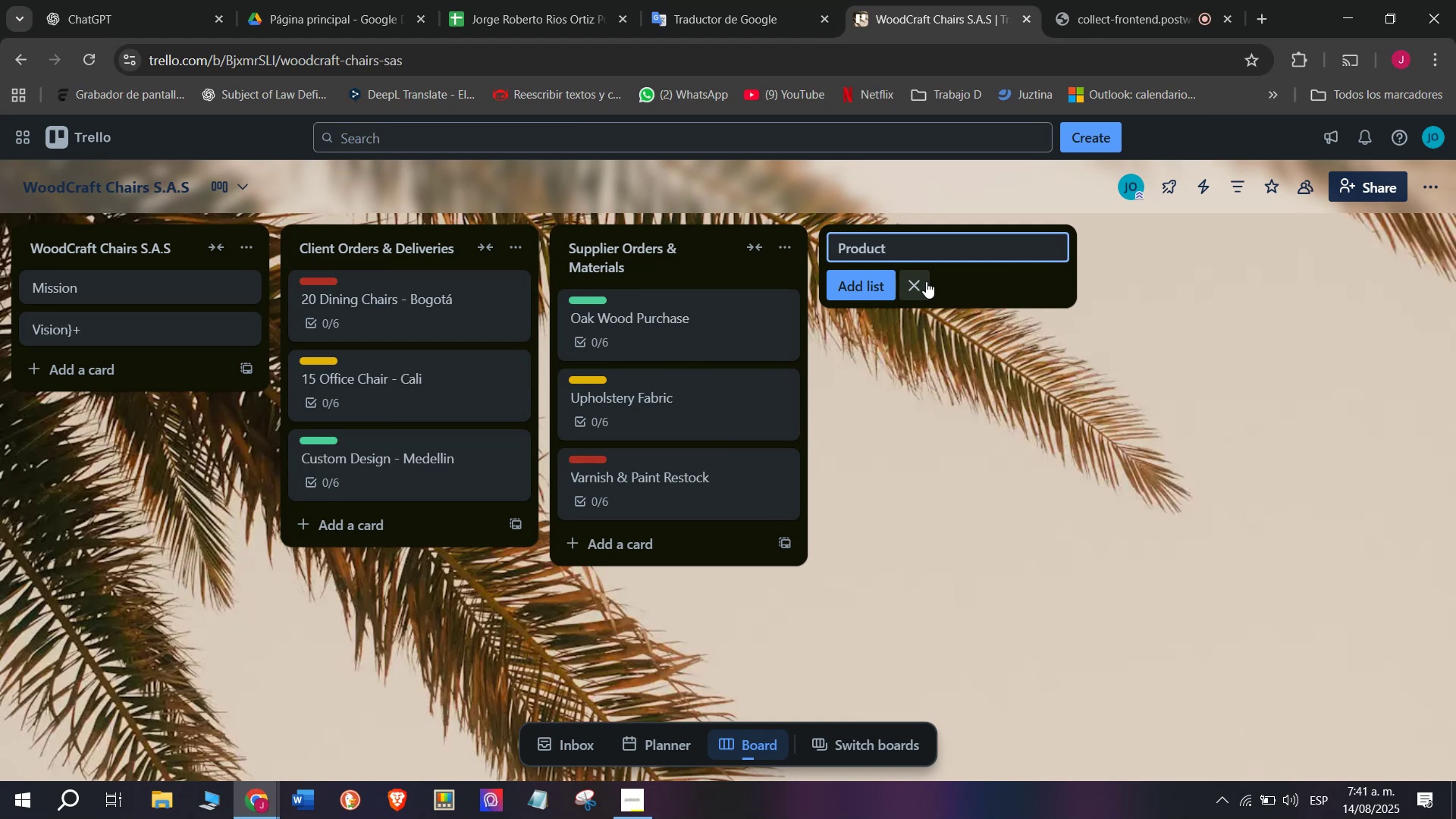 
type(ion ^ a])
key(Backspace)
key(Backspace)
type(Assa)
key(Backspace)
type(embly)
 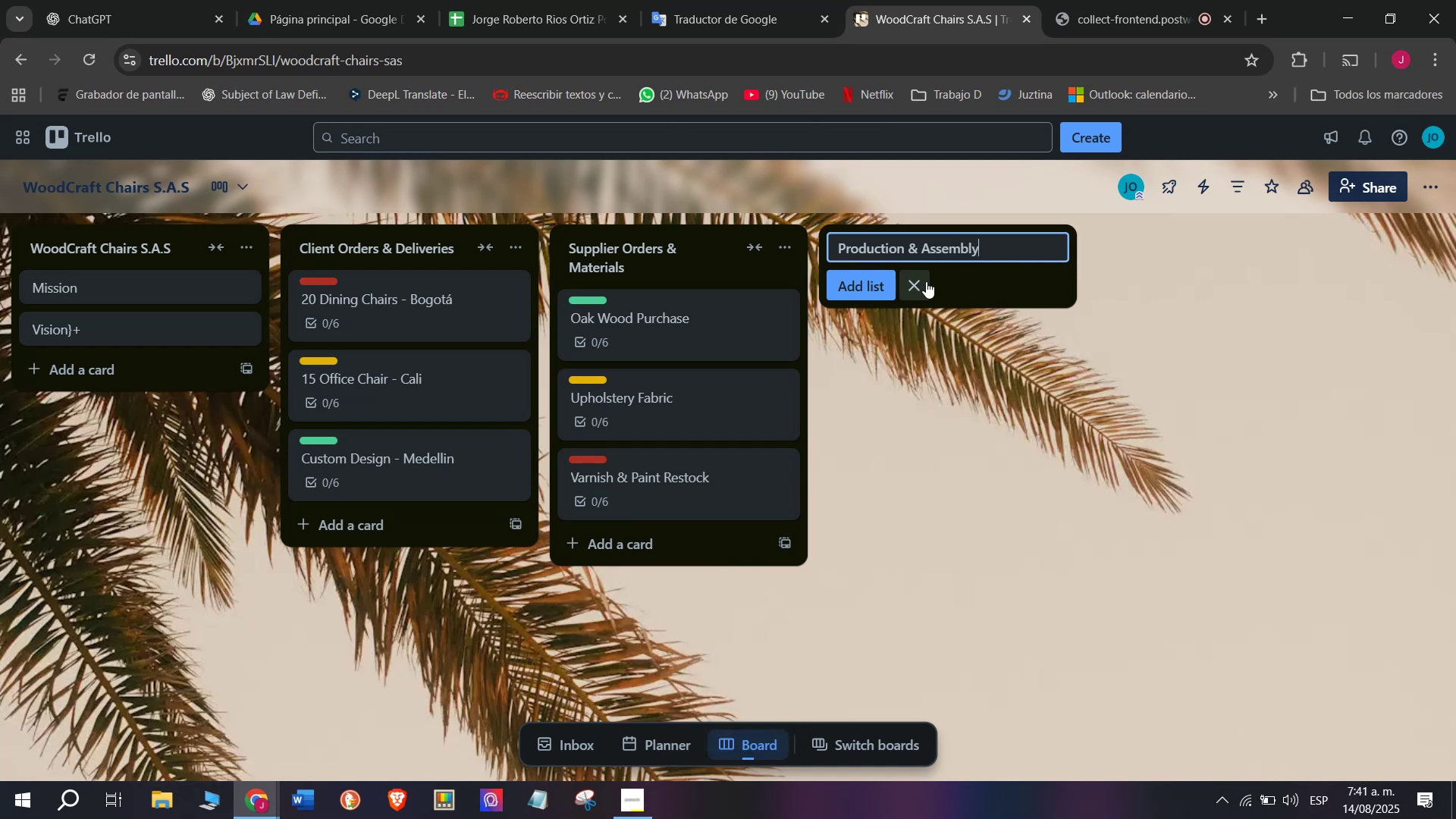 
key(Enter)
 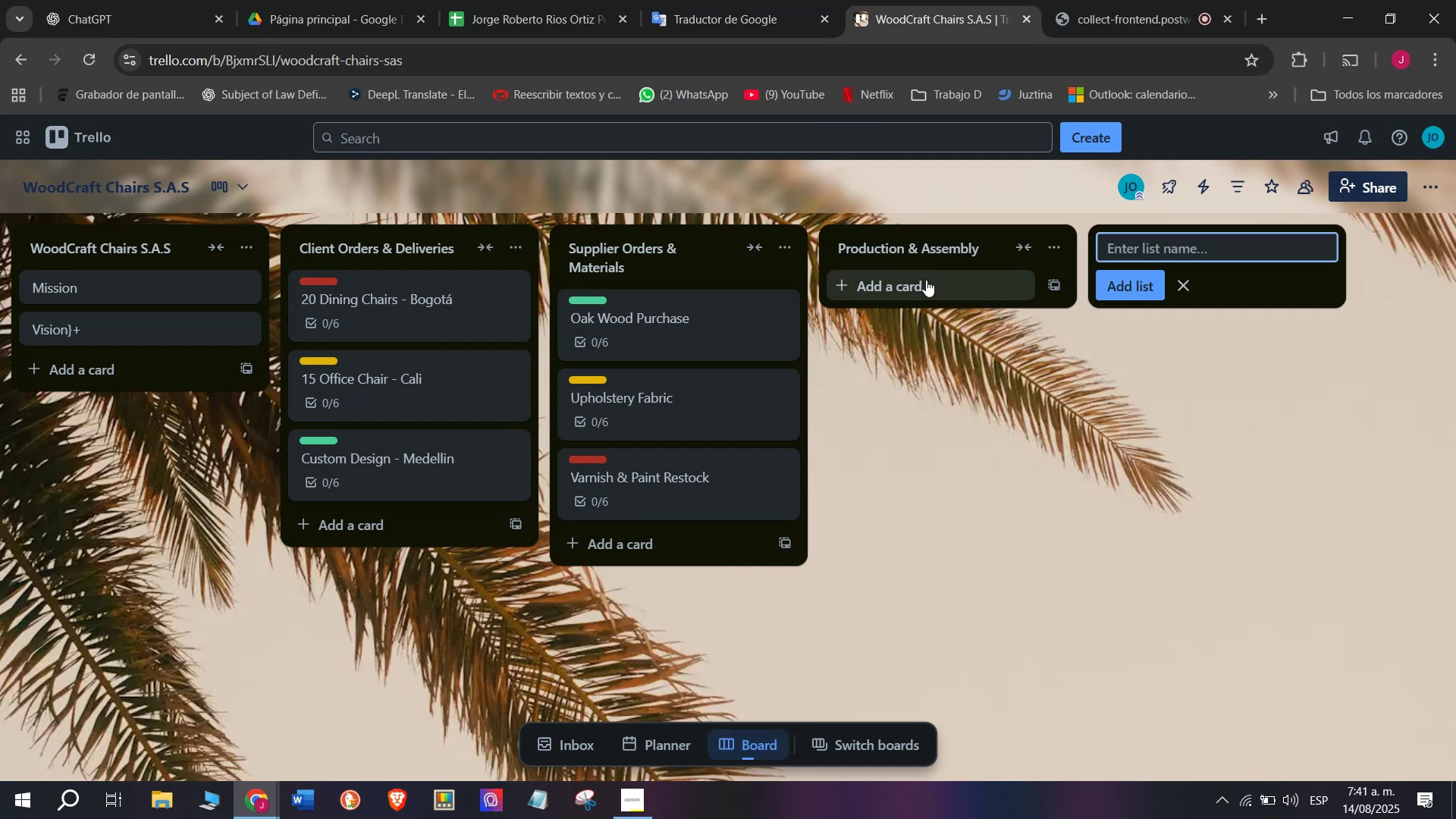 
left_click([926, 280])
 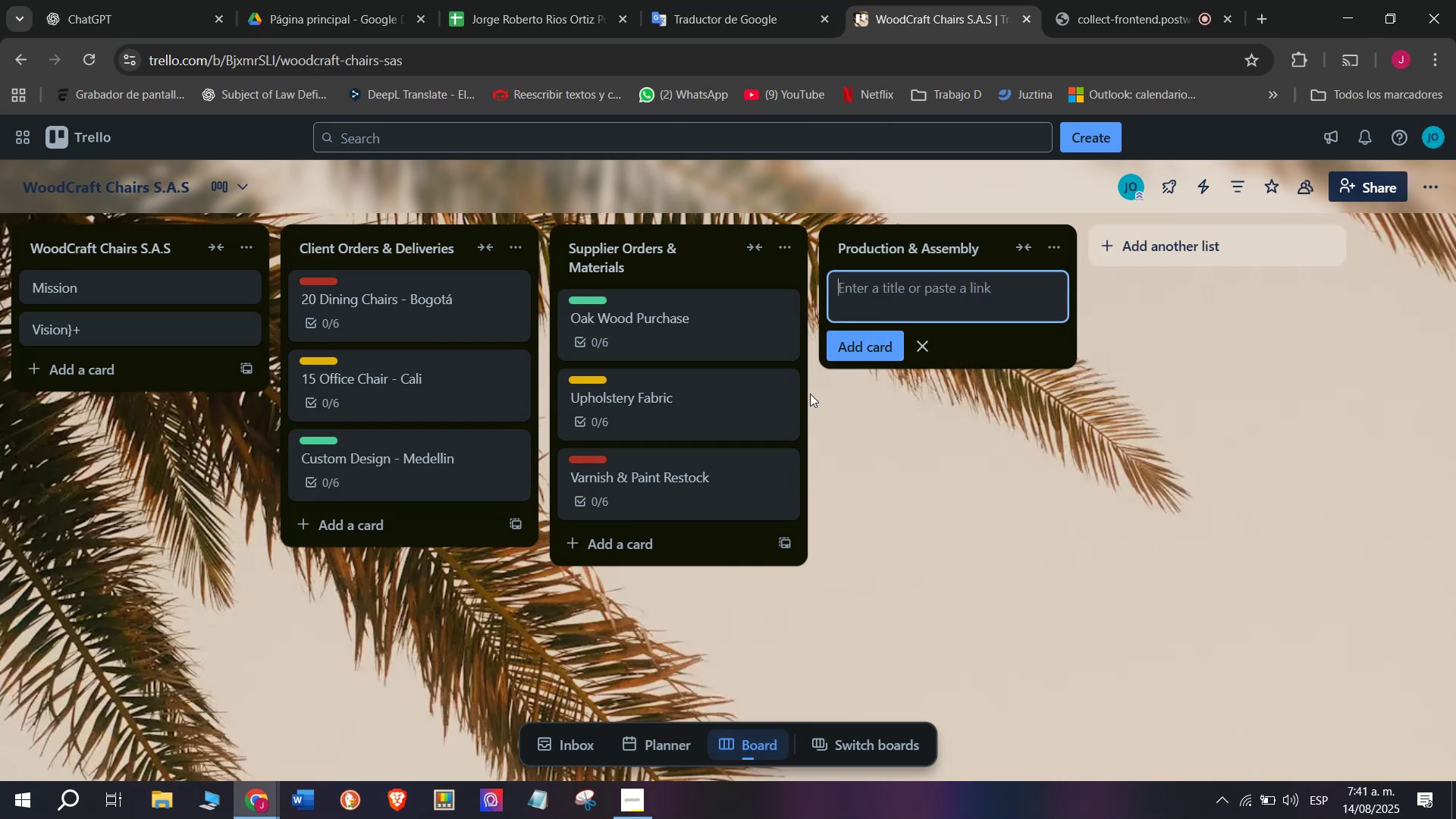 
type(Cutting ^ Shaping)
 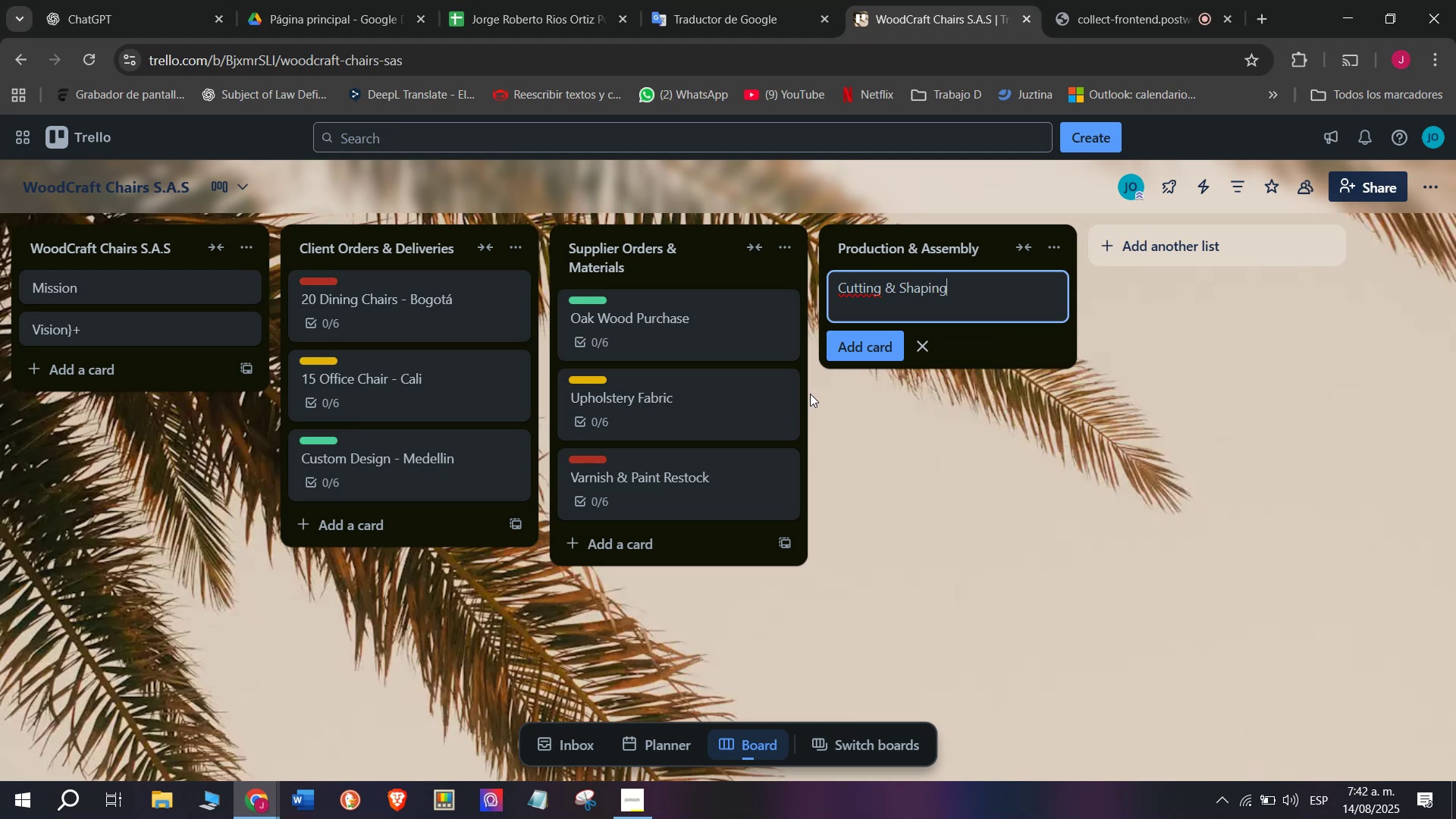 
key(Enter)
 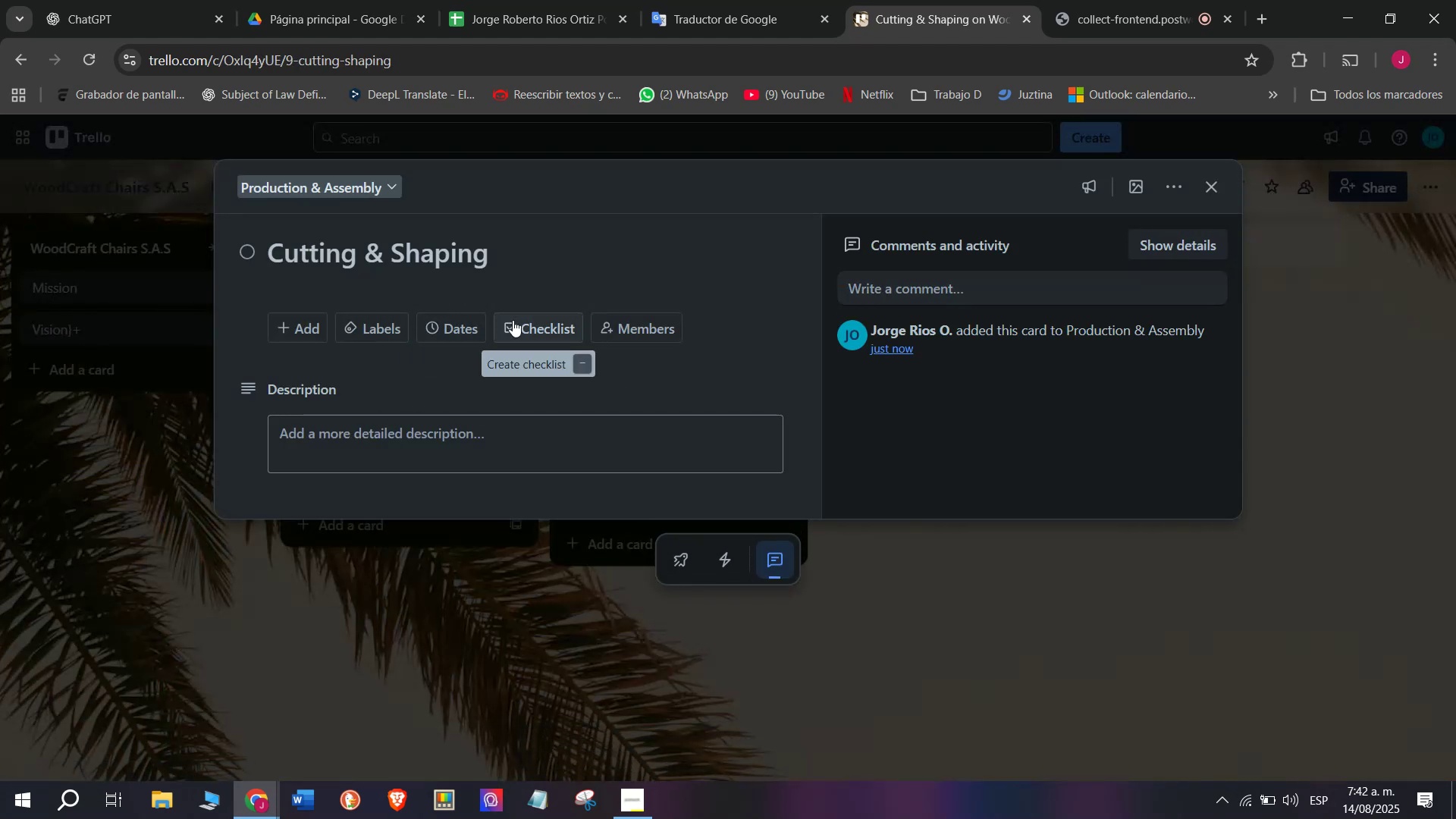 
wait(6.34)
 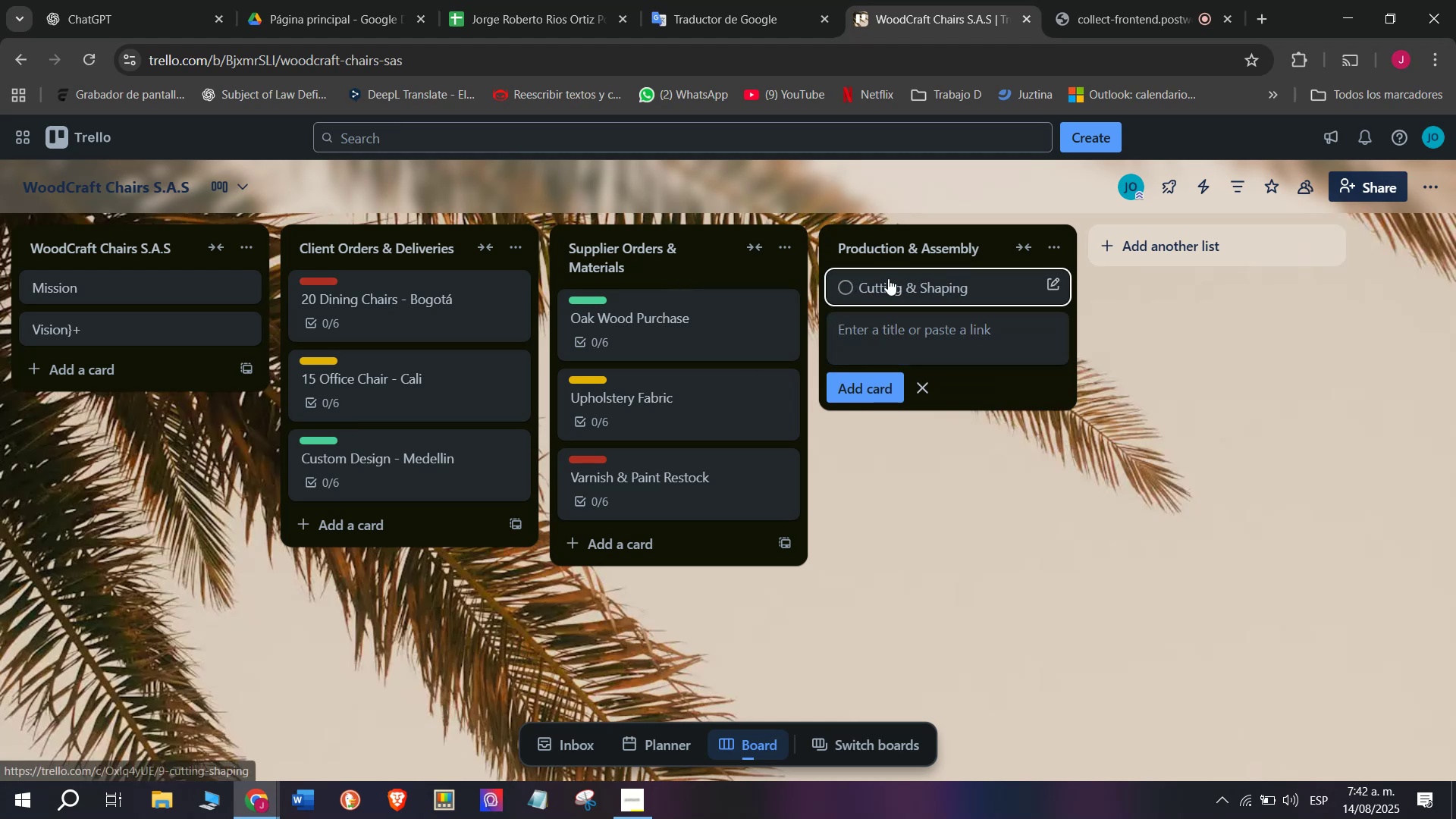 
left_click([547, 534])
 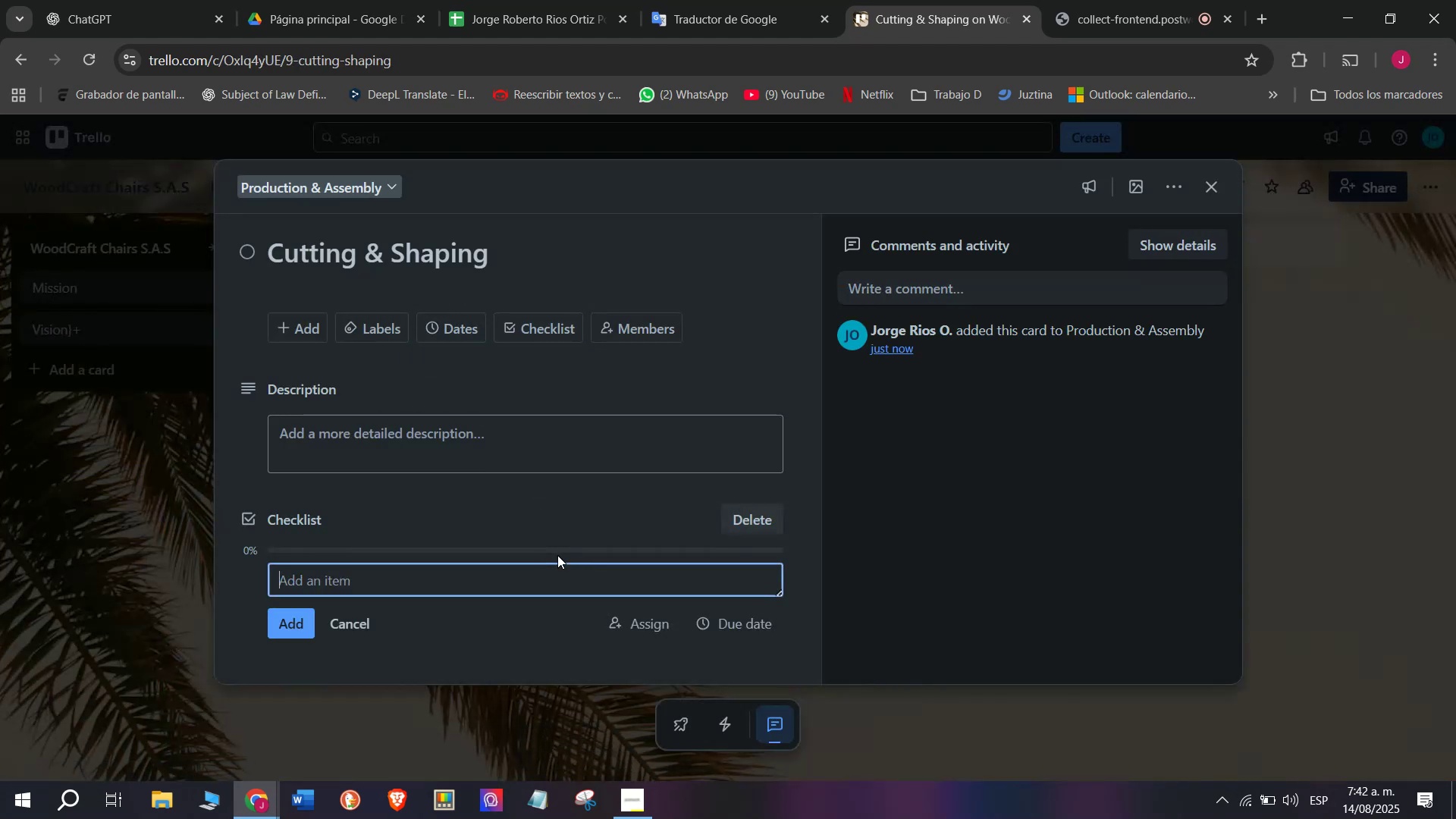 
scroll: coordinate [341, 475], scroll_direction: down, amount: 3.0
 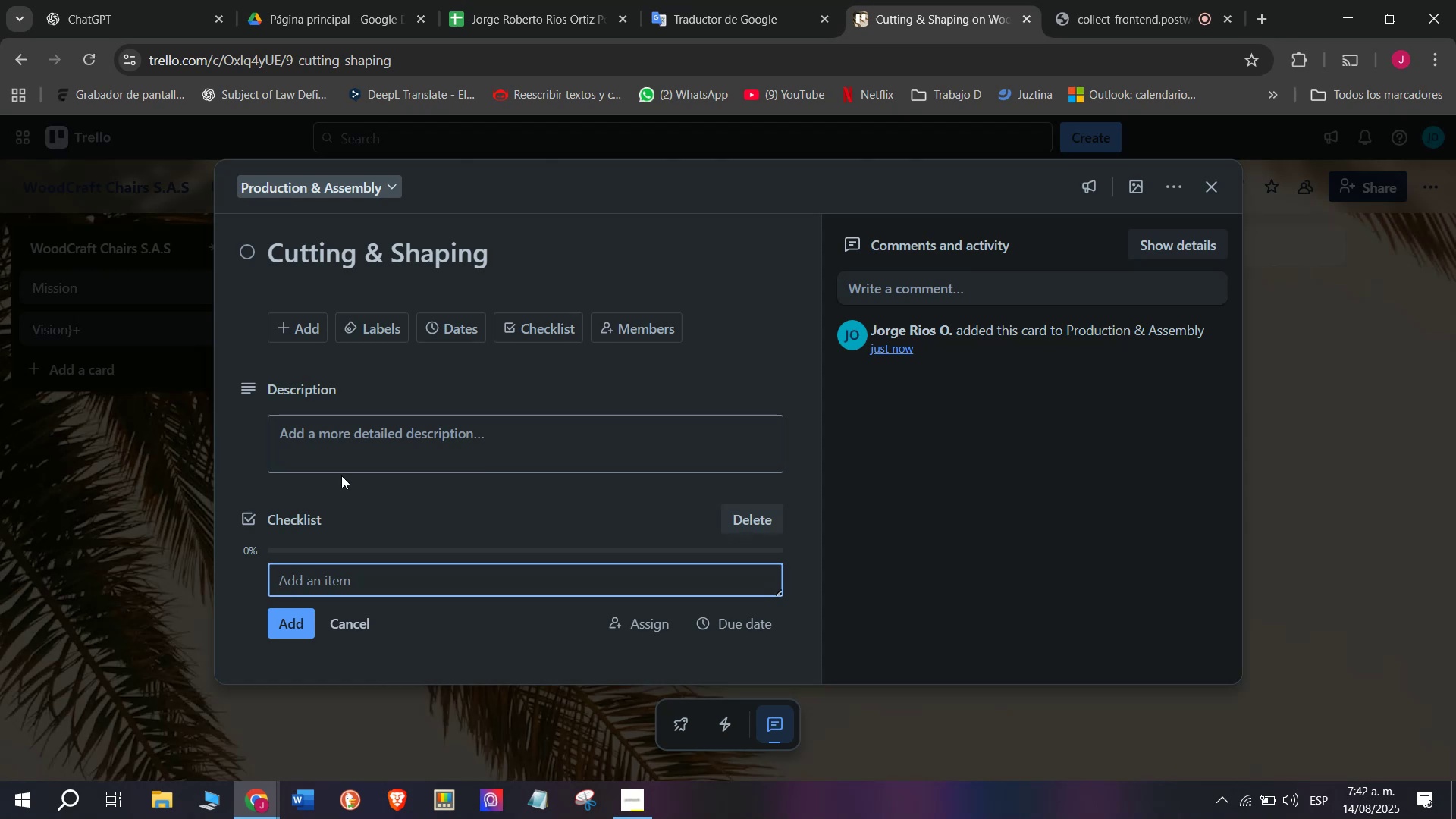 
wait(20.92)
 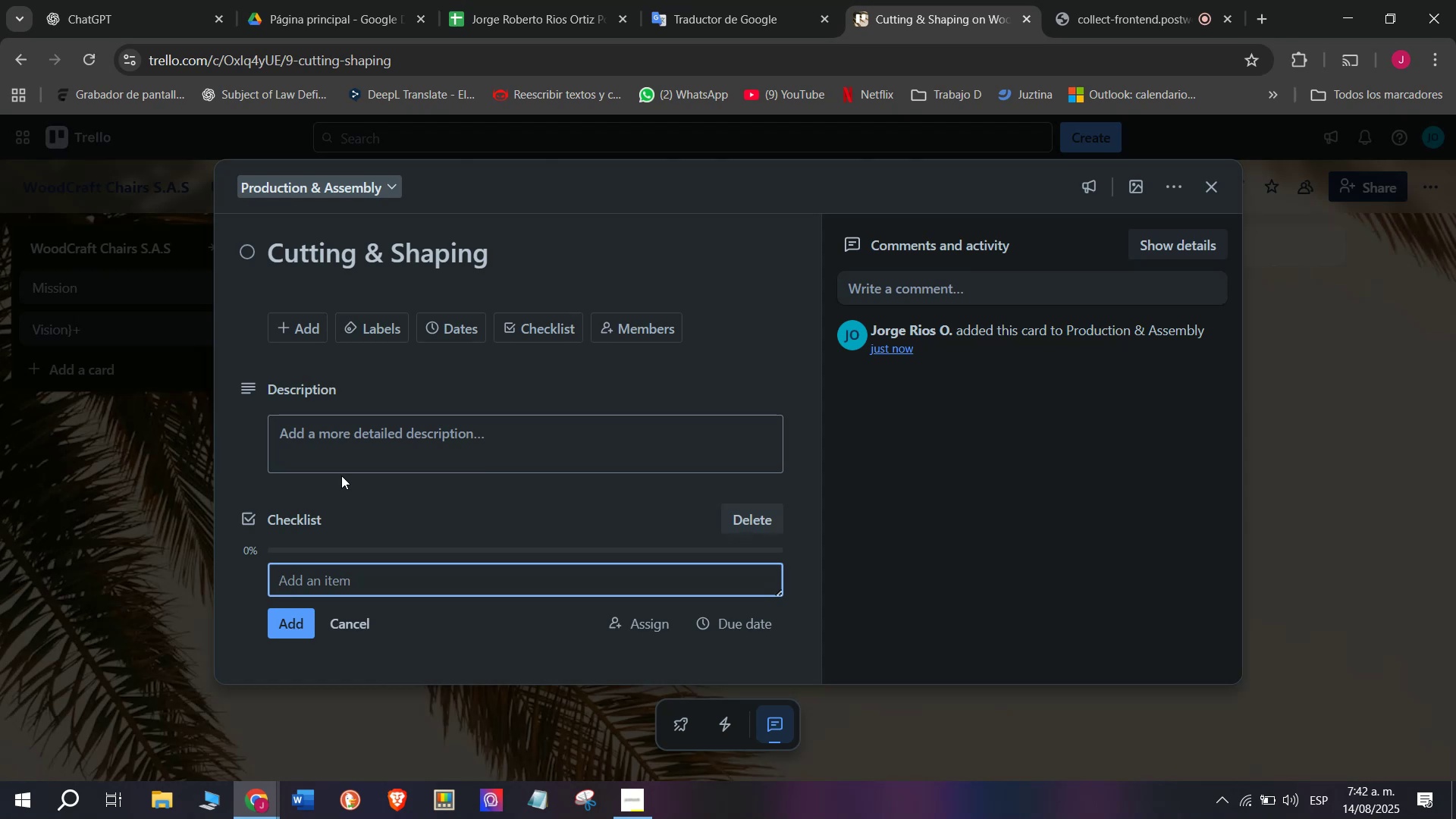 
key(CapsLock)
 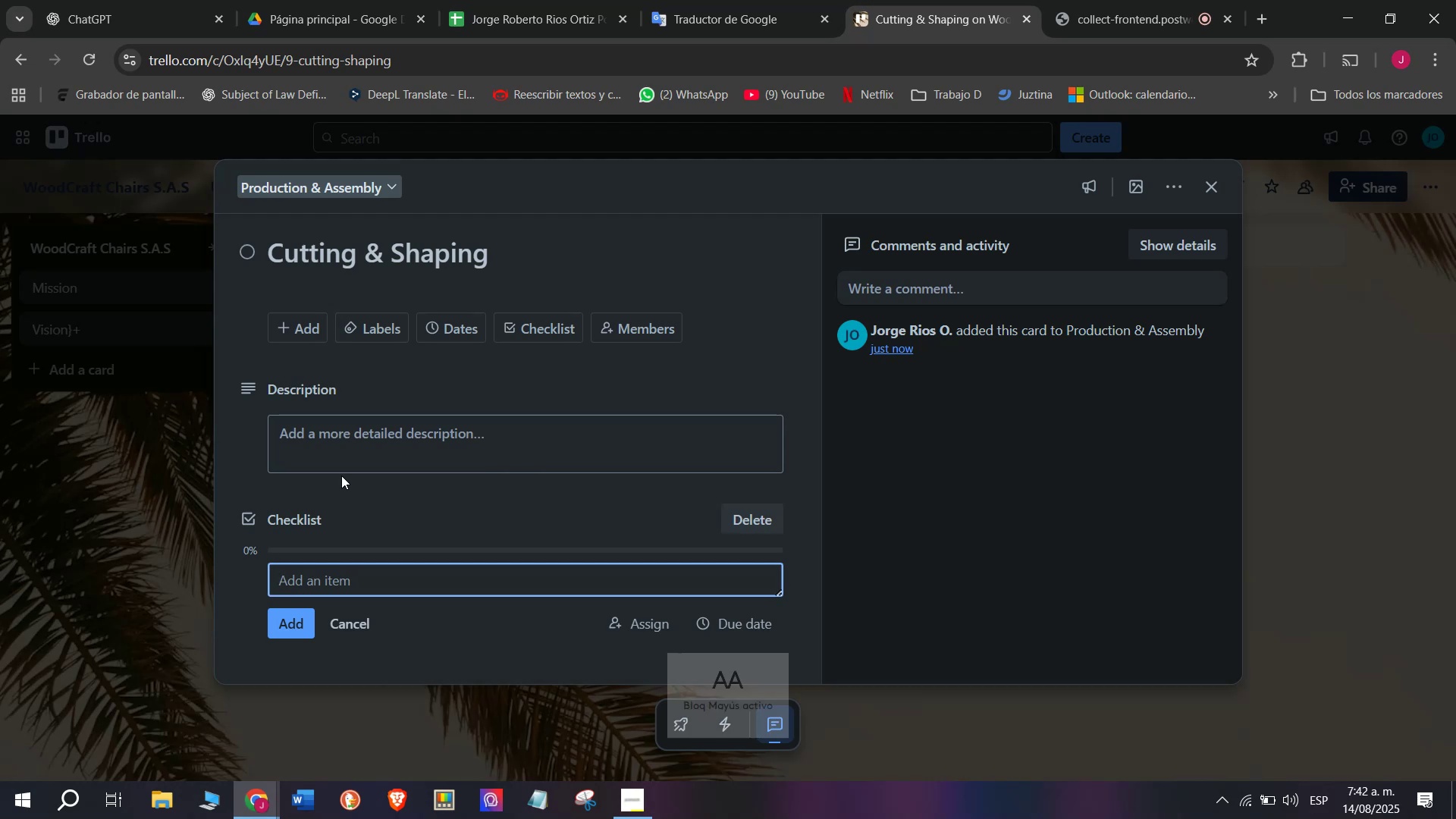 
key(S)
 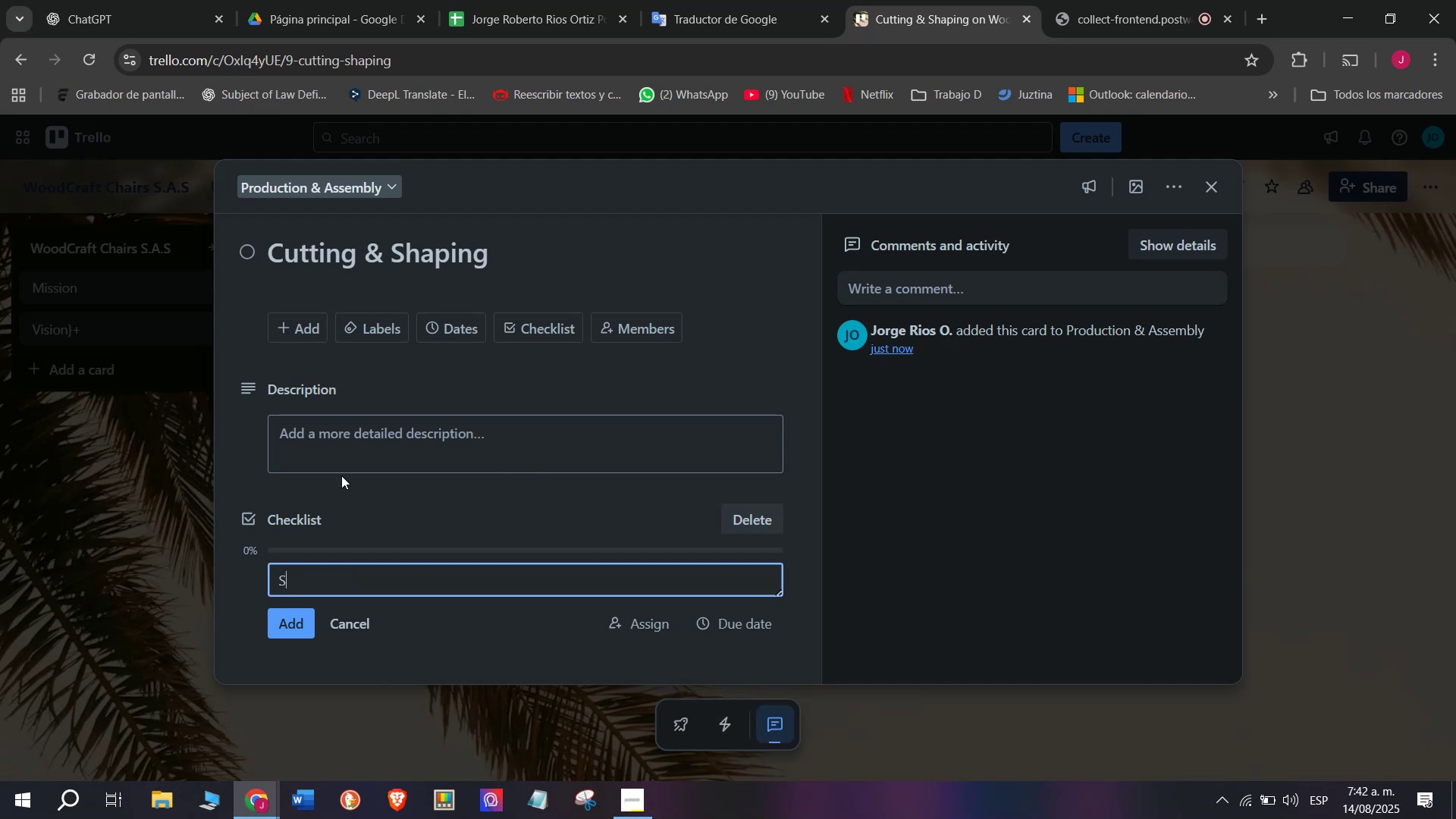 
type(elect wood boards)
 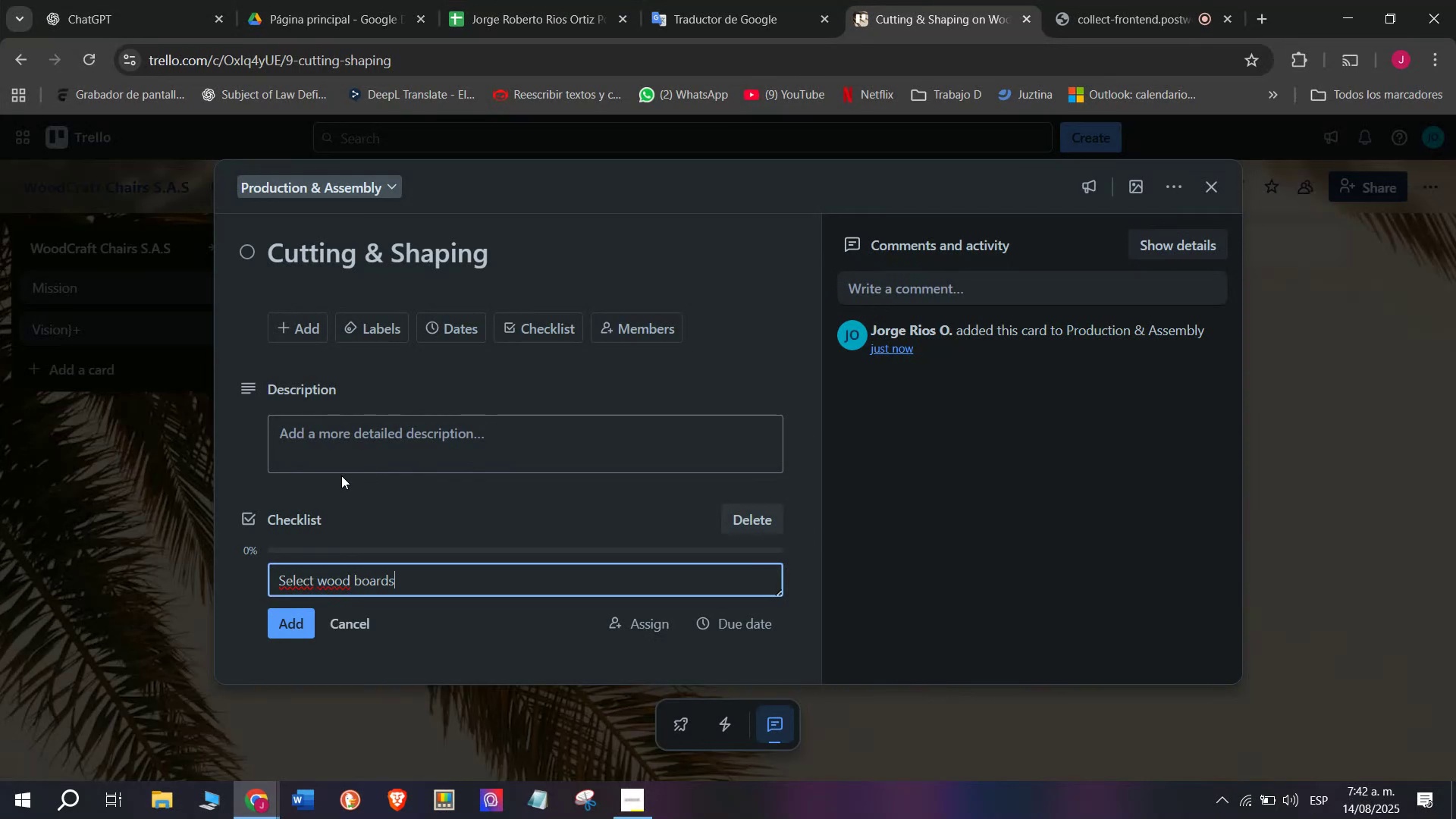 
key(Enter)
 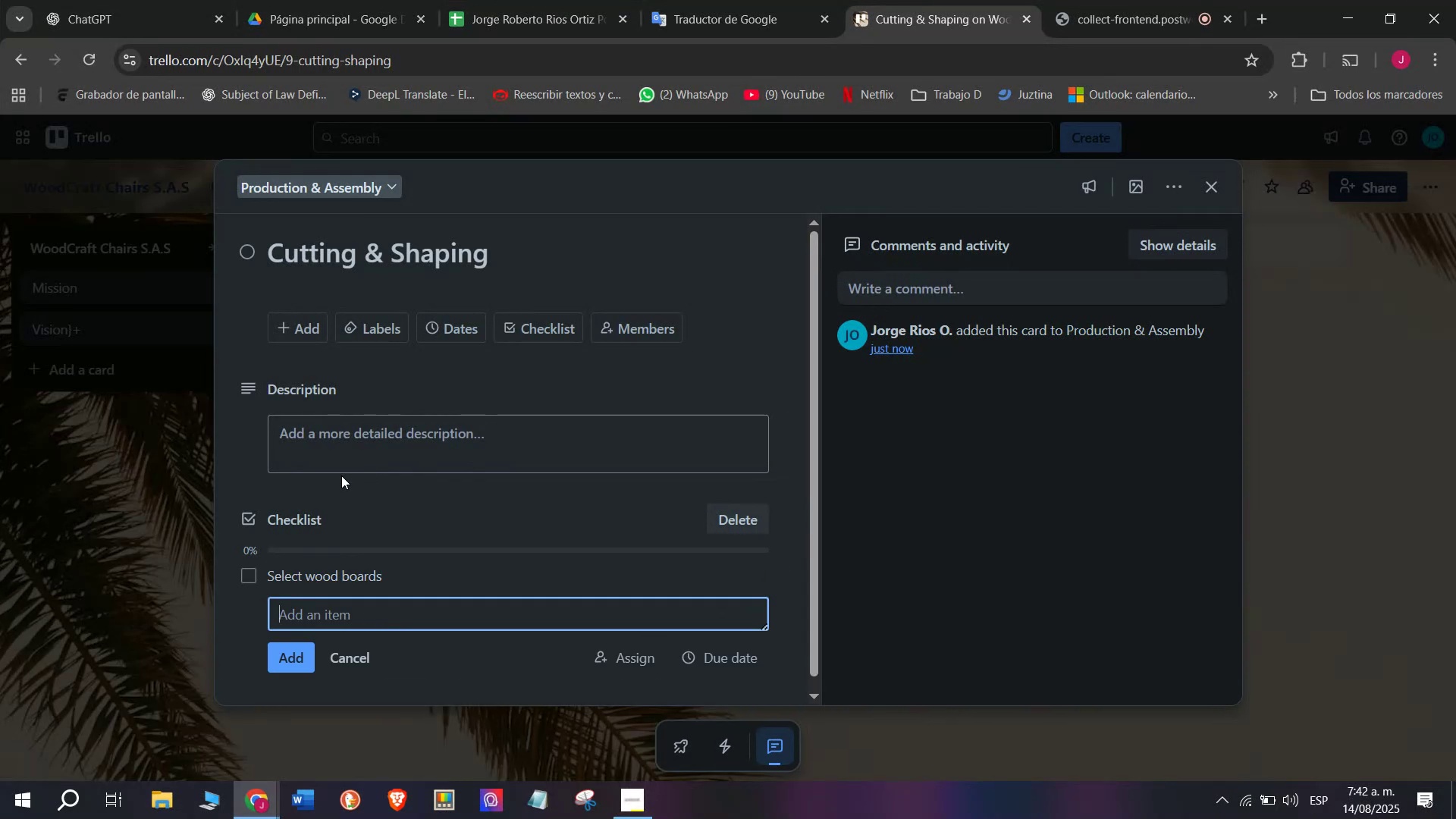 
type(Cut pieces to size)
 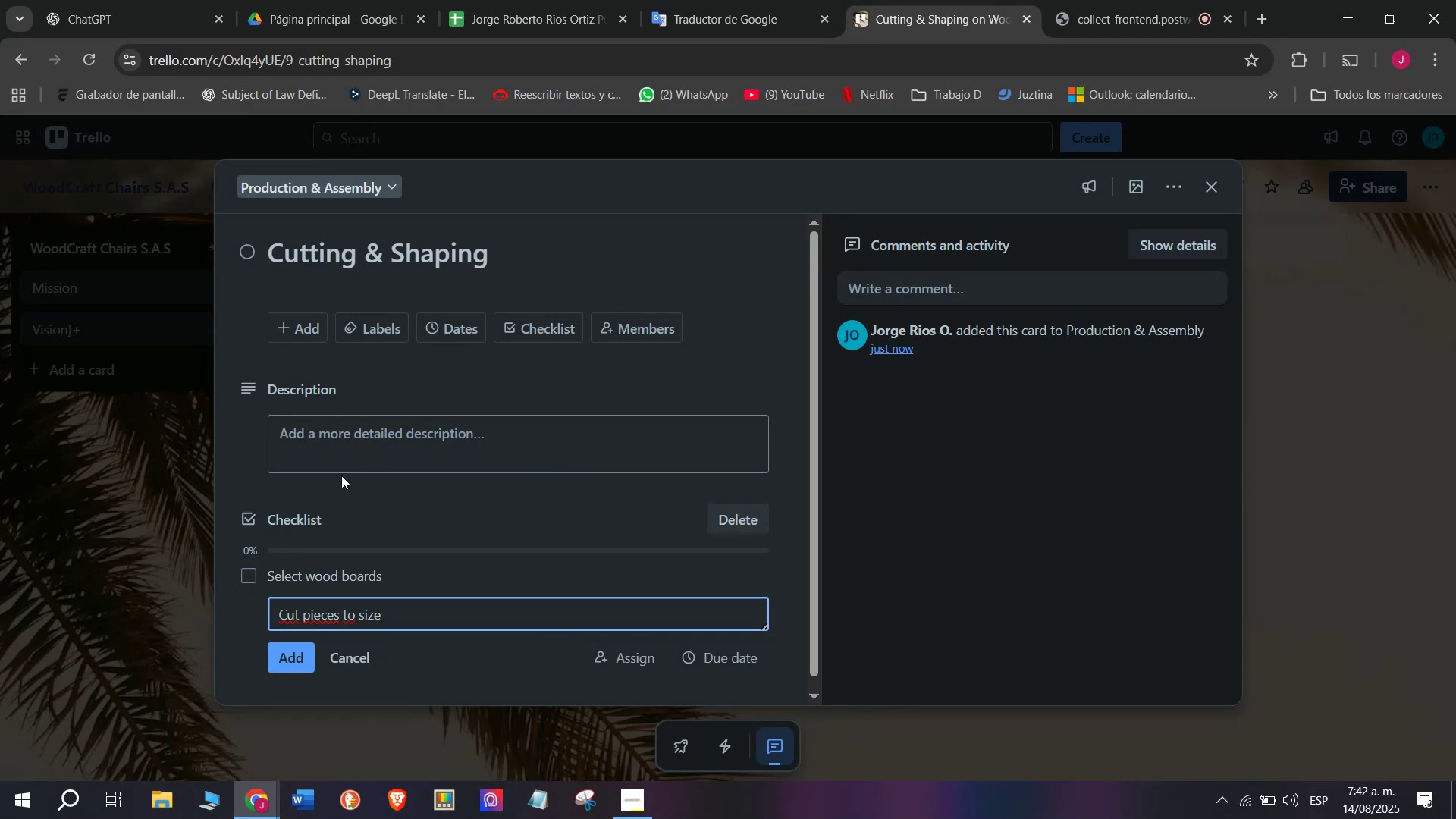 
key(Enter)
 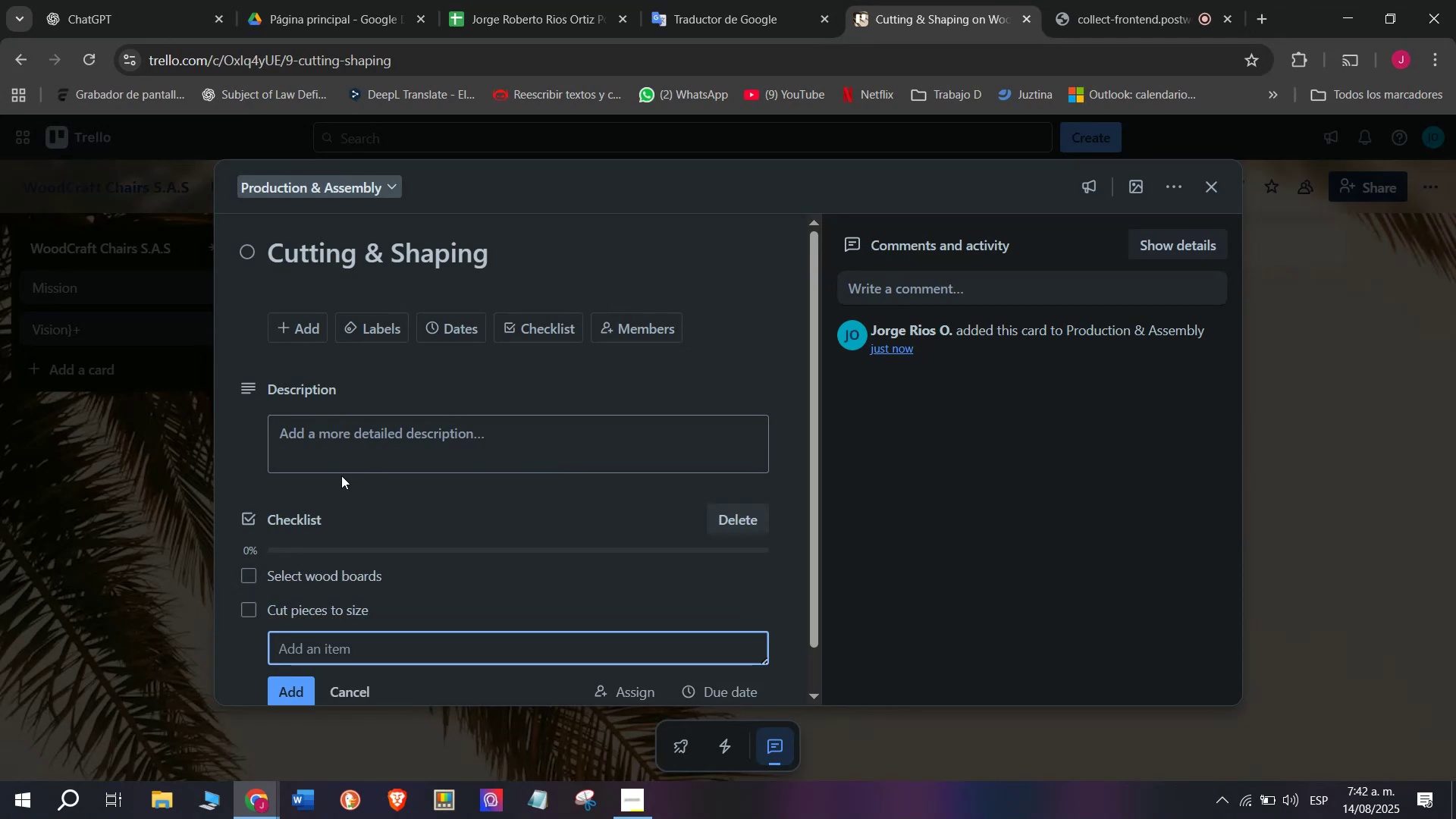 
type(Sand surfaces)
 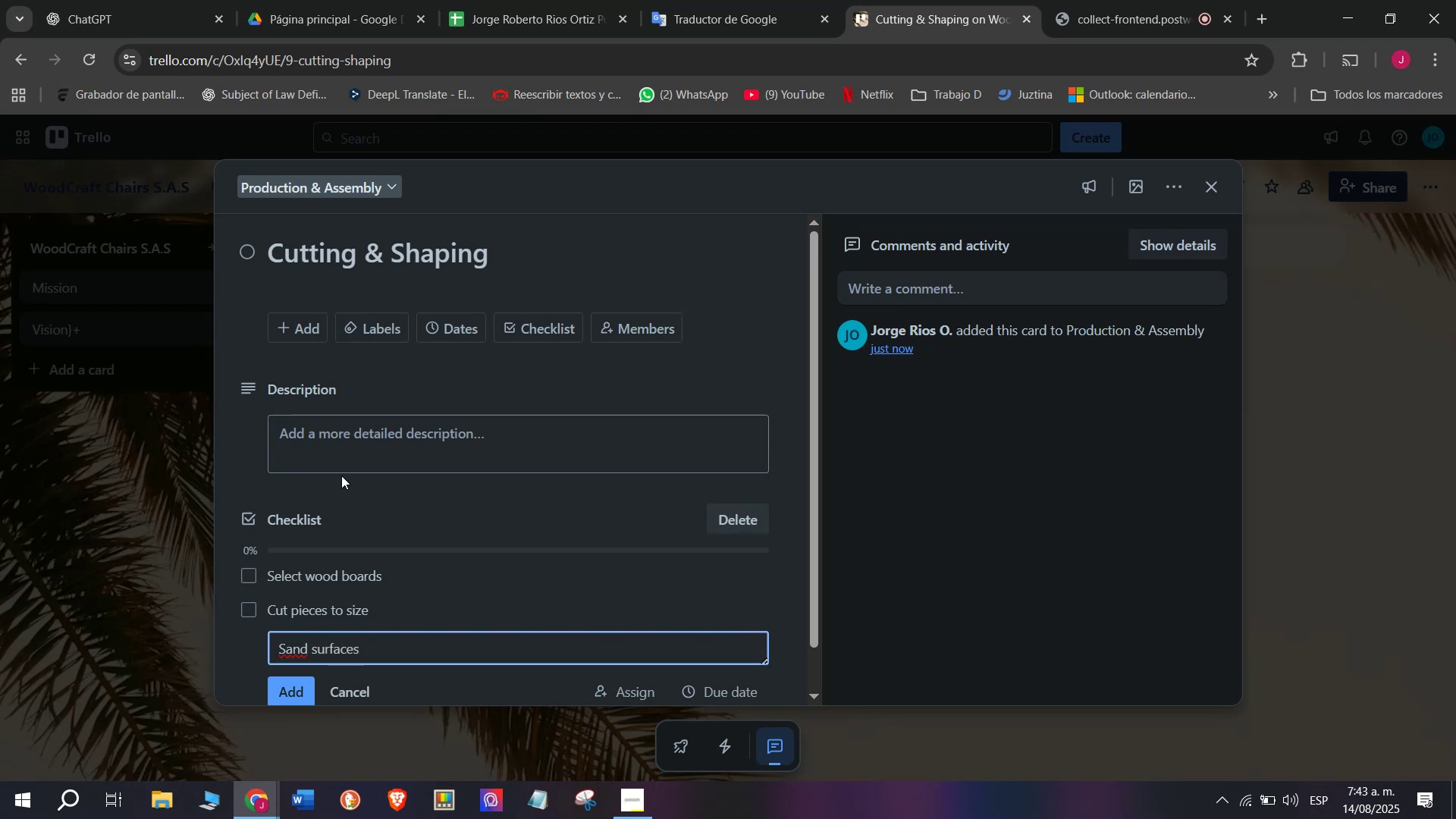 
key(Enter)
 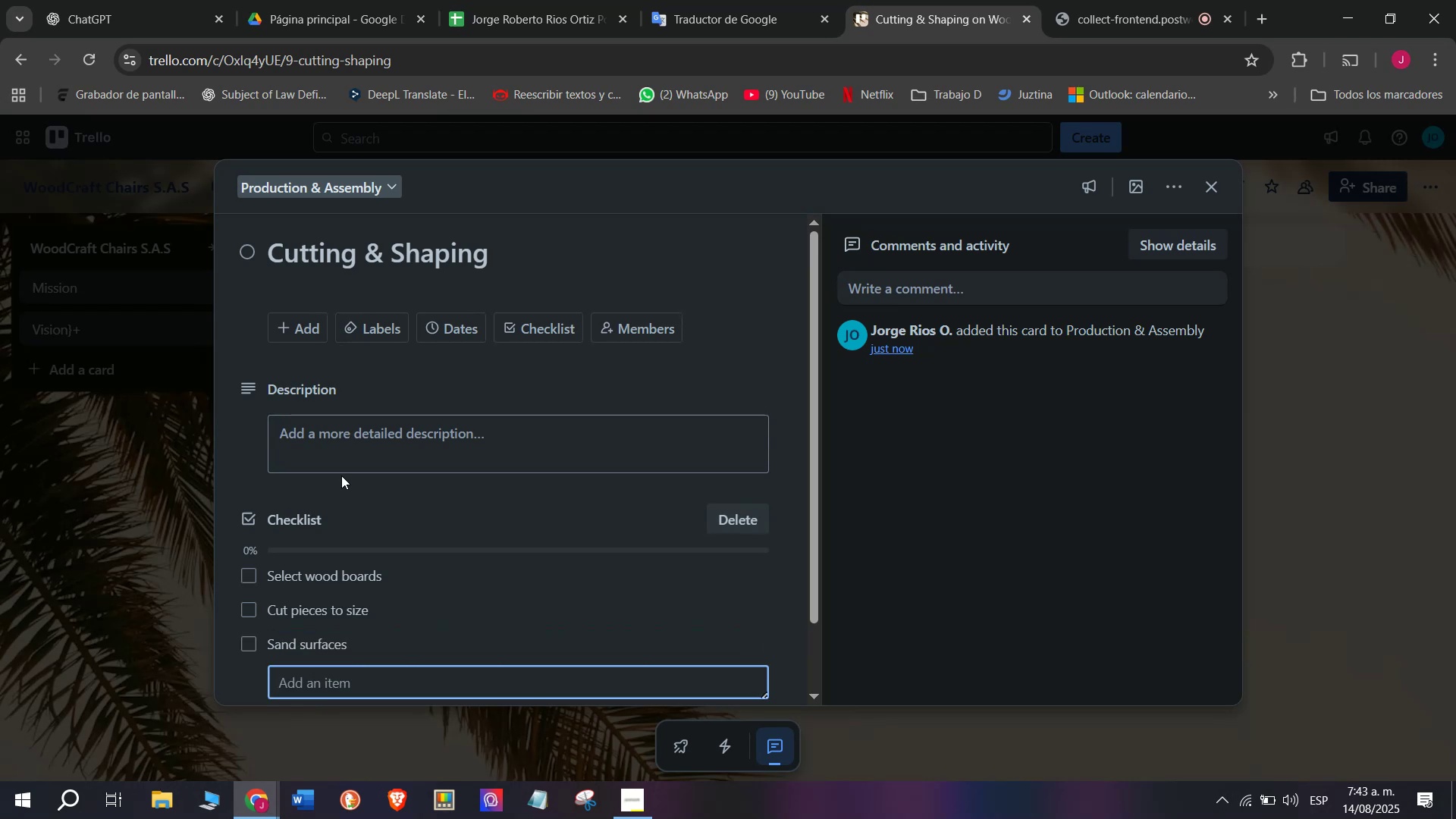 
type(Shape design elements)
 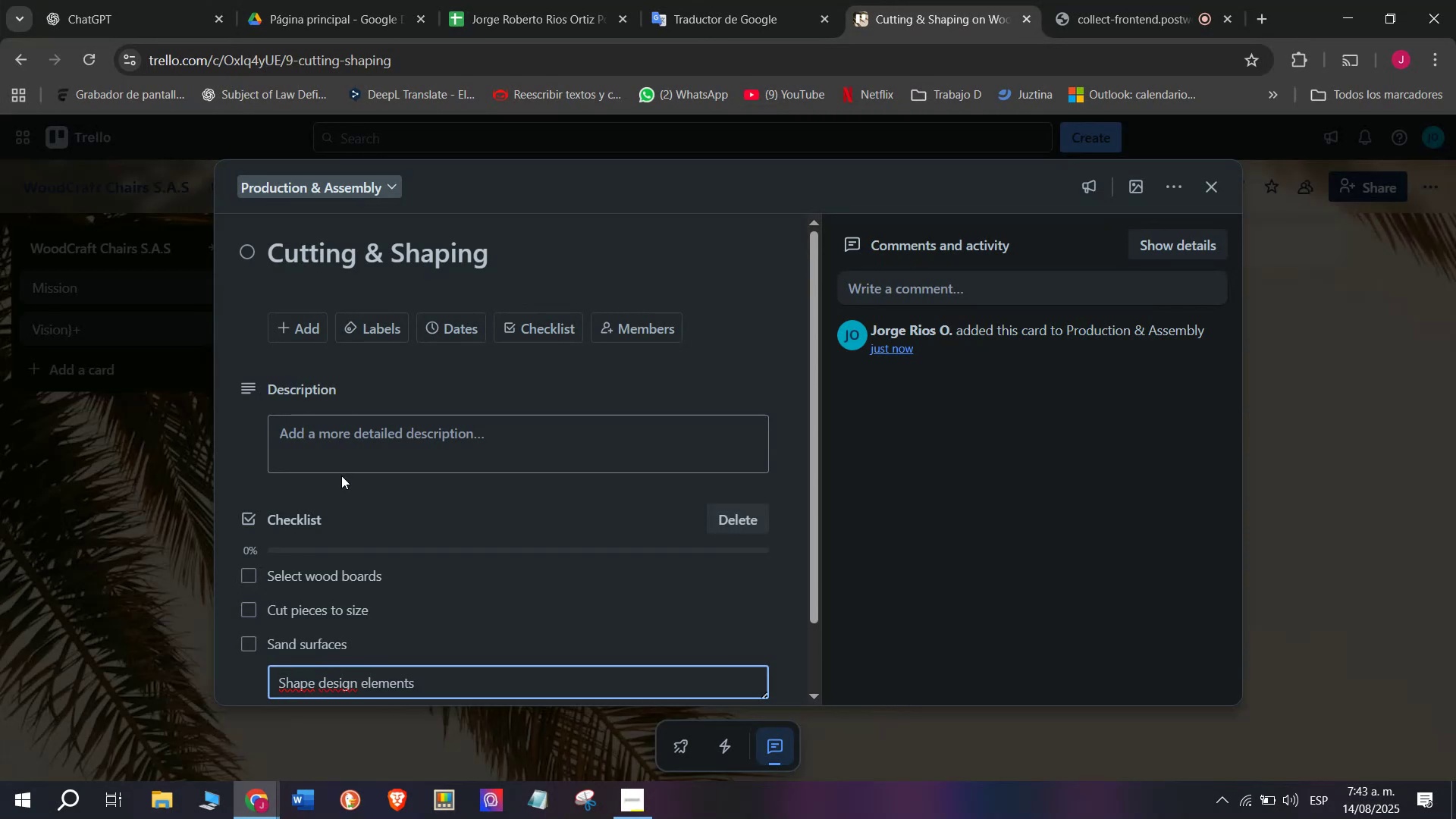 
key(Enter)
 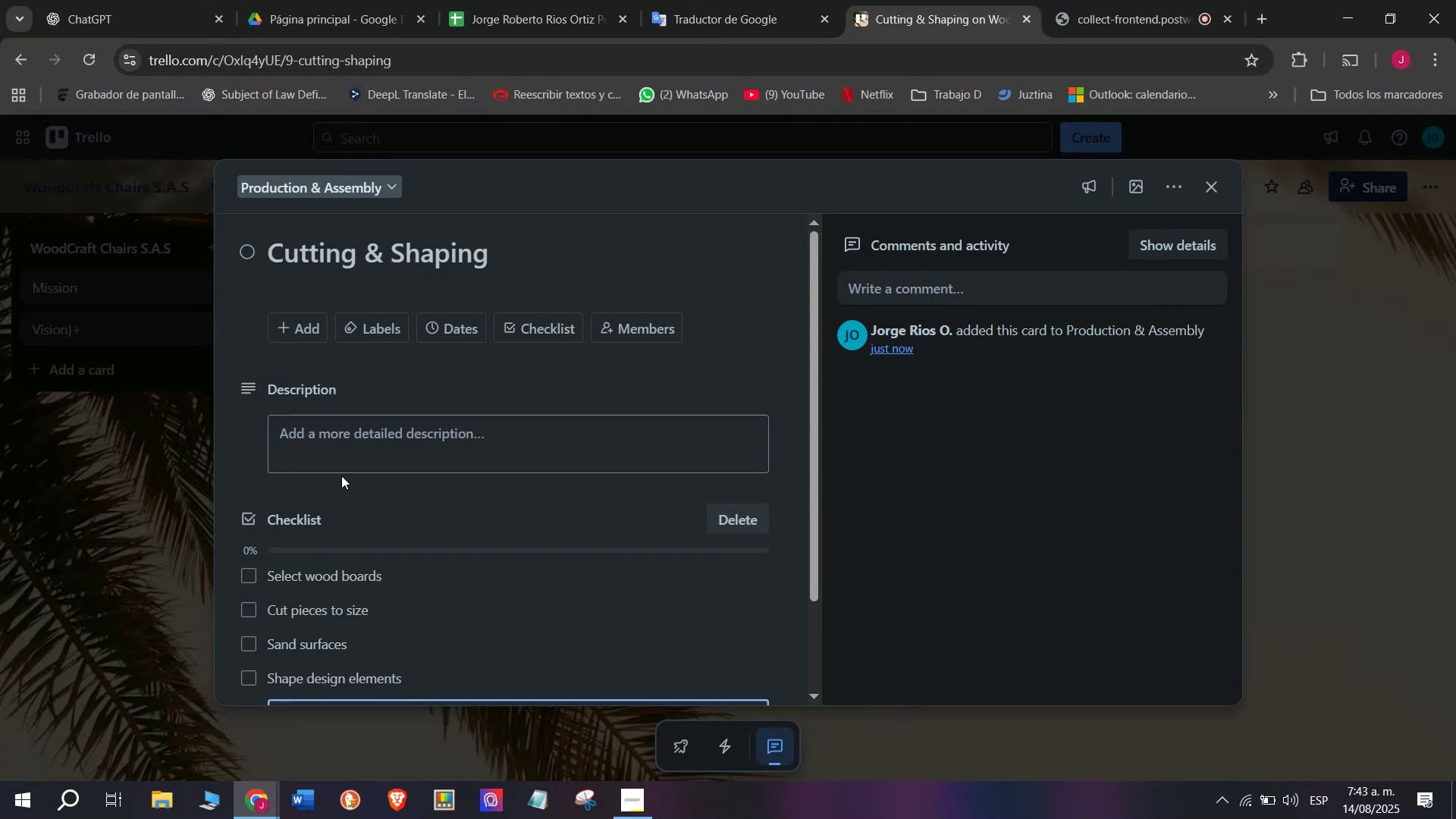 
scroll: coordinate [341, 475], scroll_direction: down, amount: 3.0
 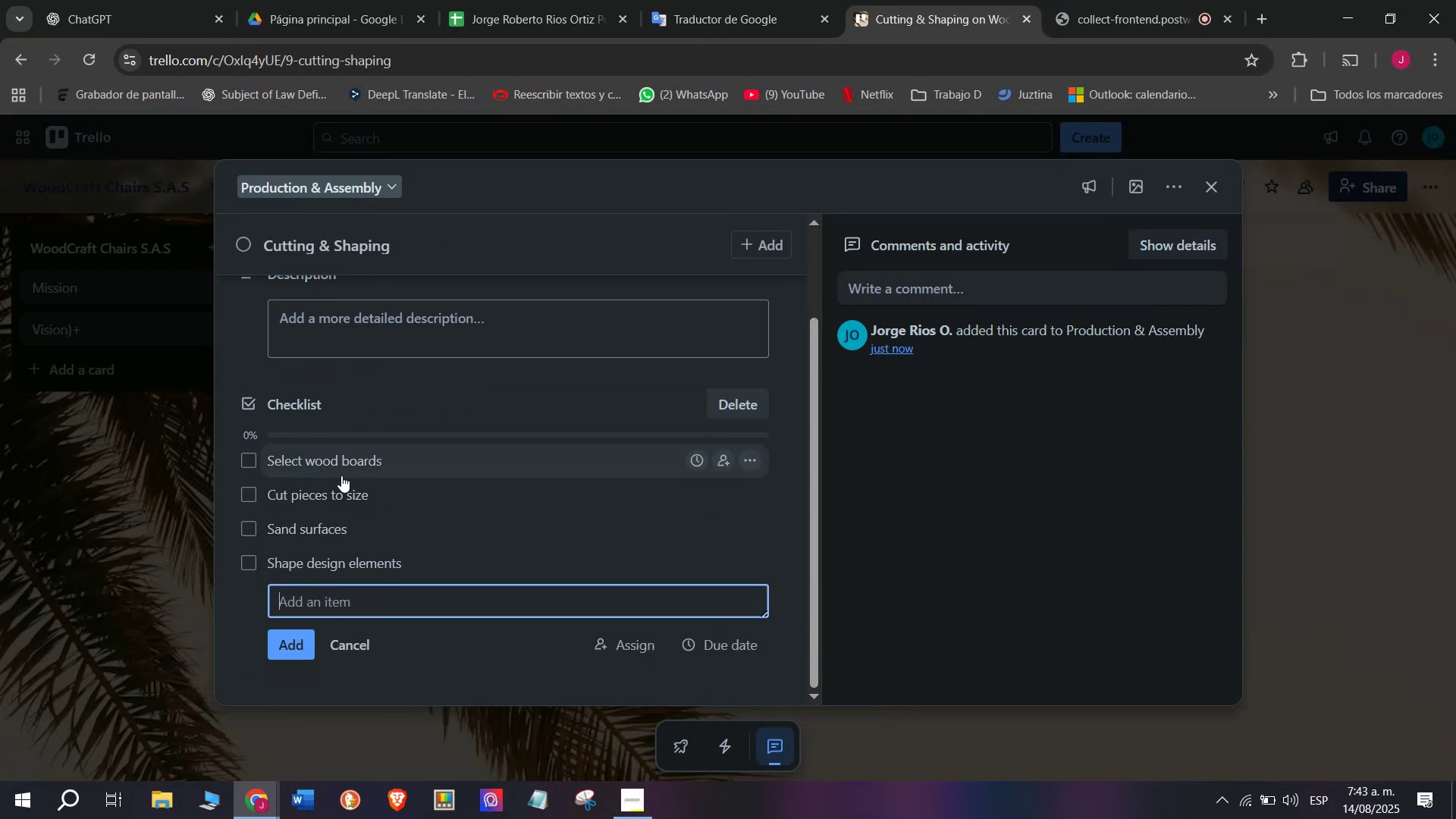 
type(Check for defects)
 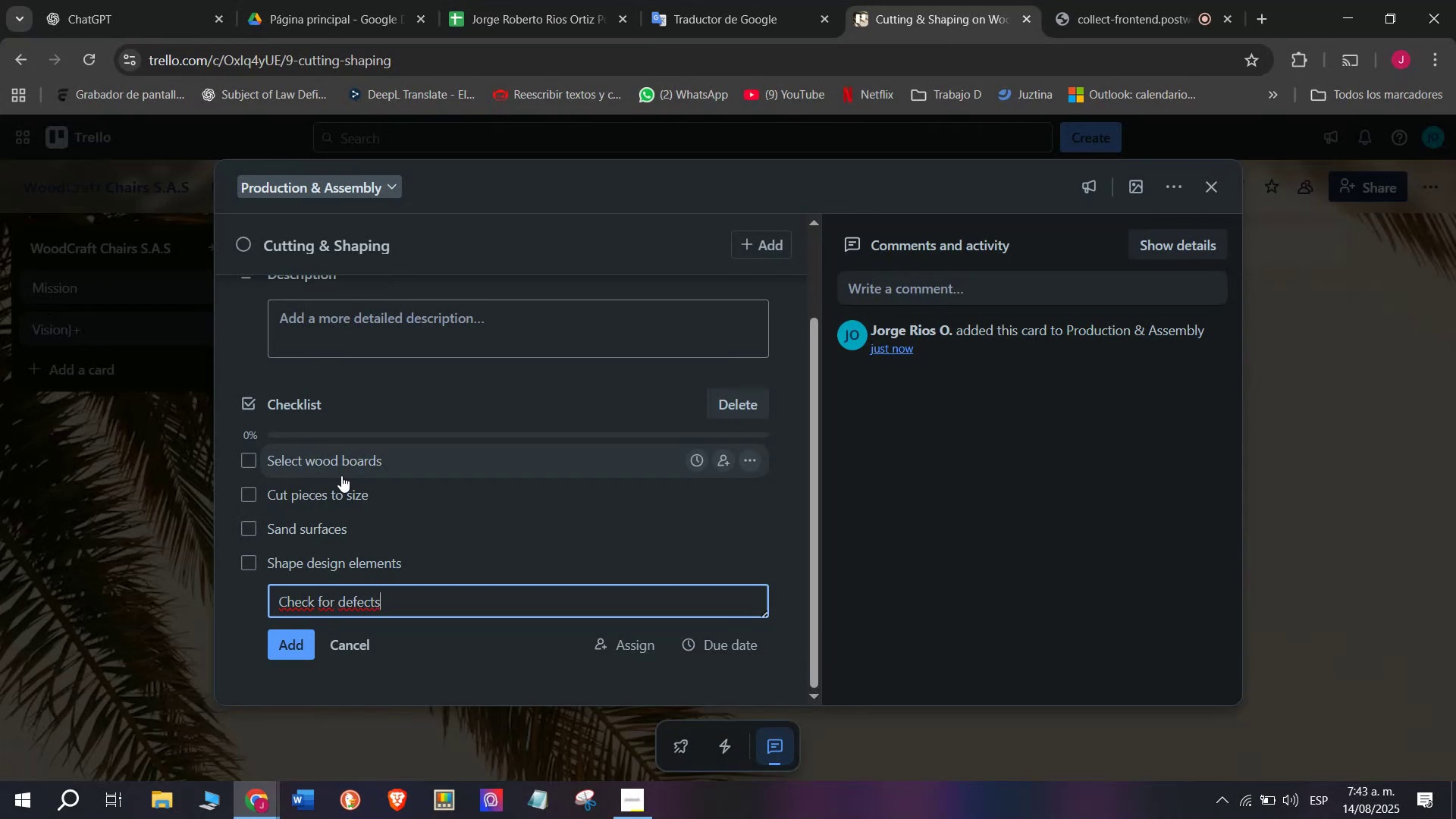 
key(Enter)
 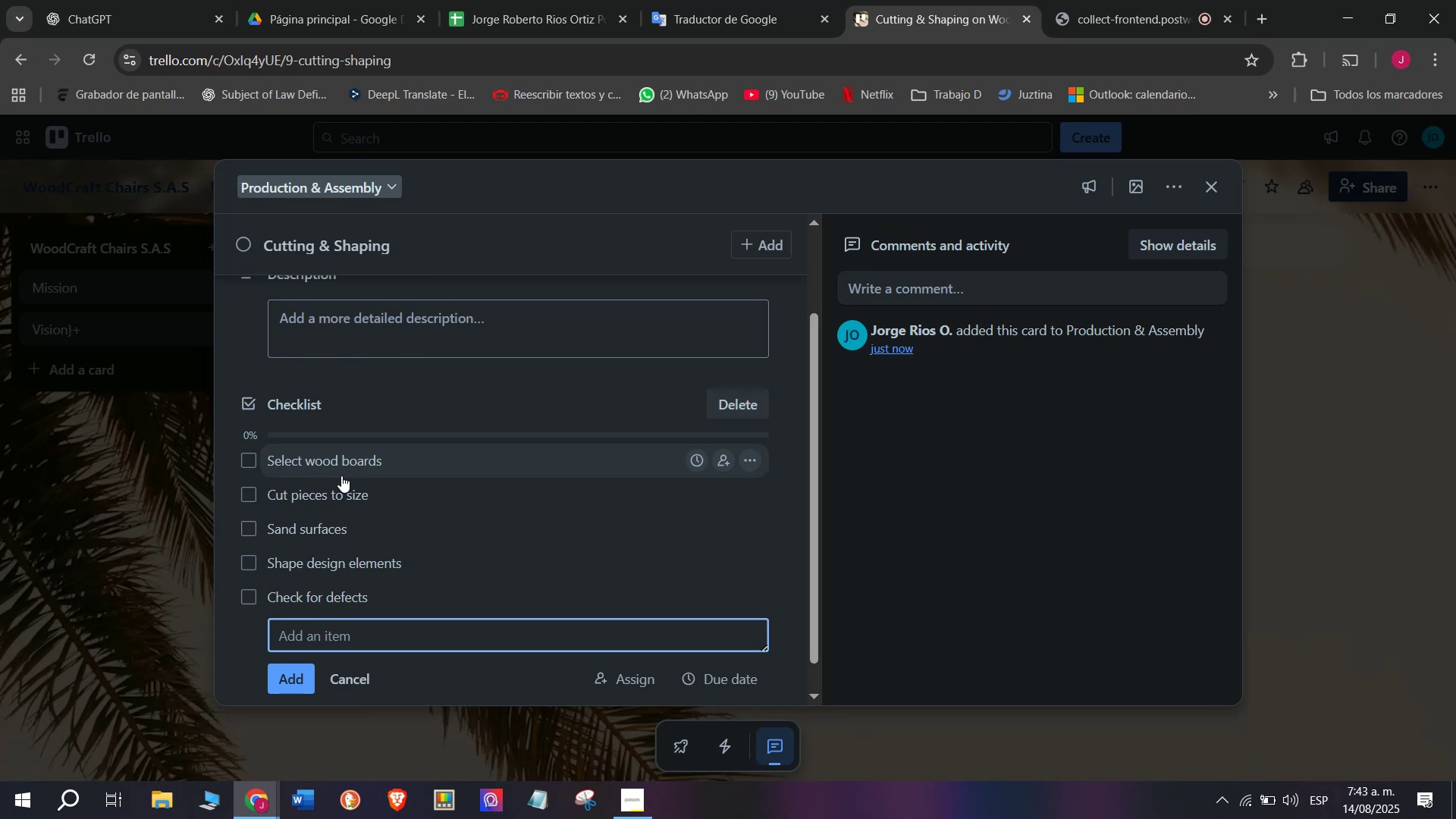 
type(Prepare for assembly)
 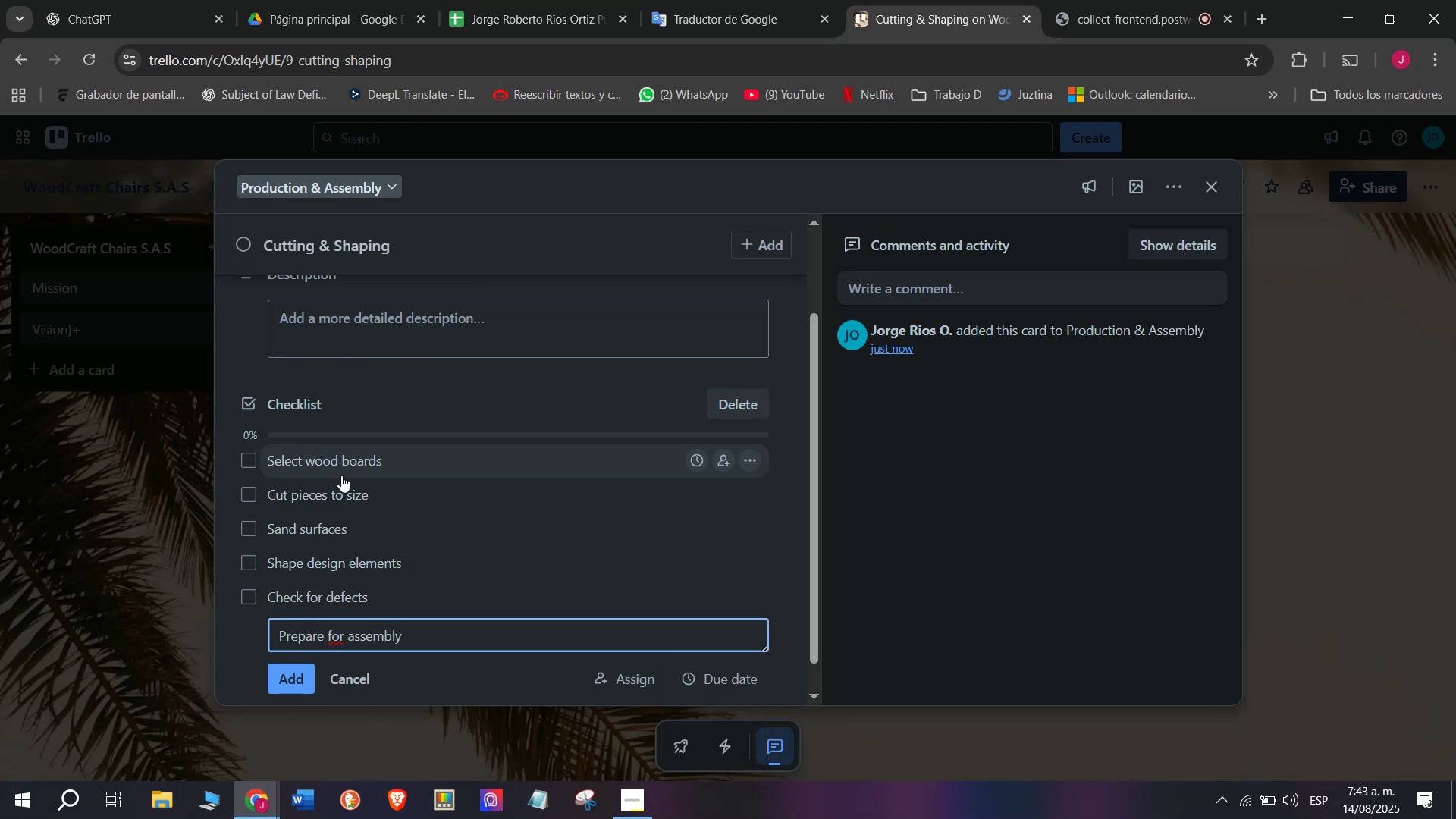 
key(Enter)
 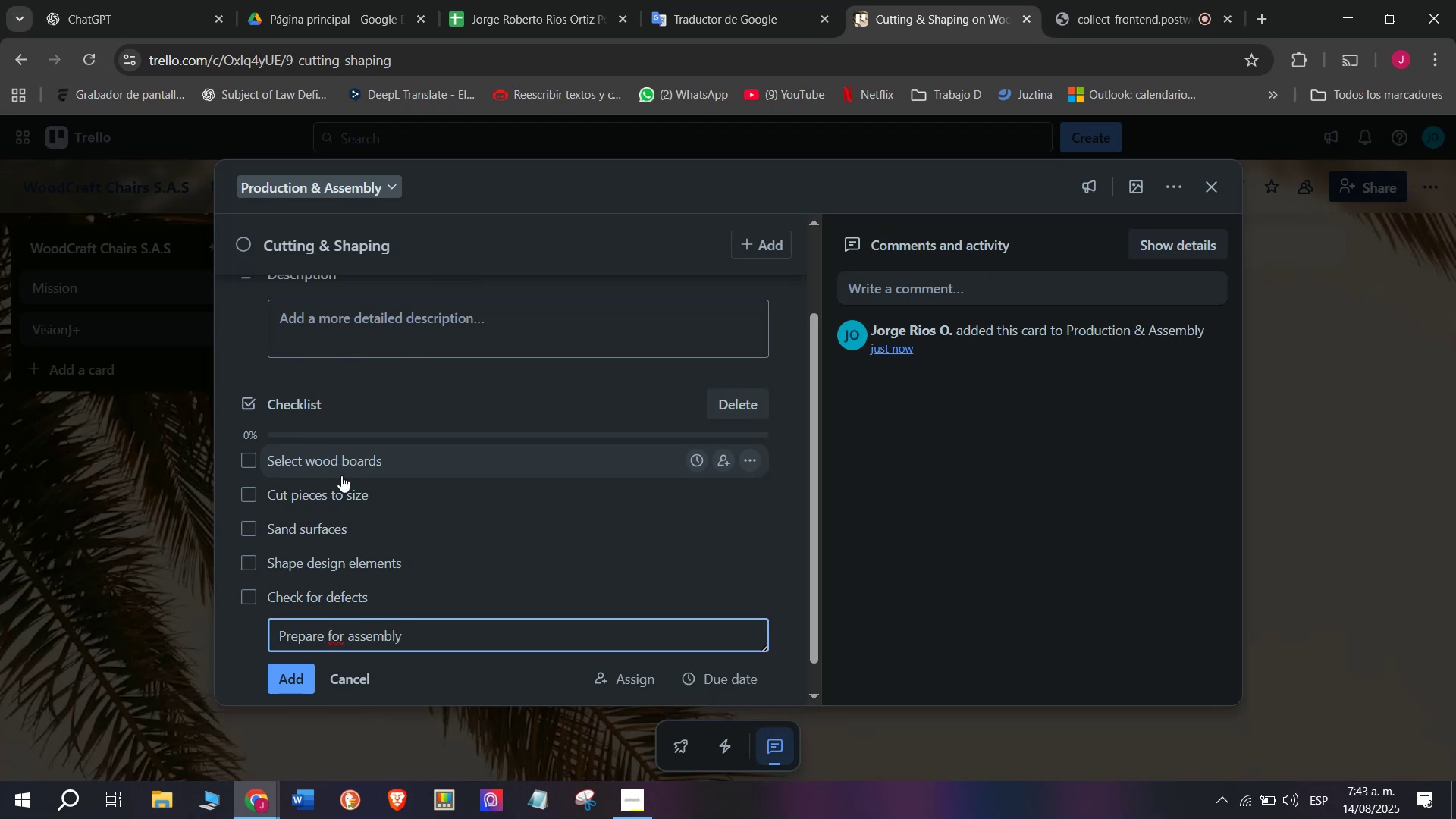 
key(Backspace)
 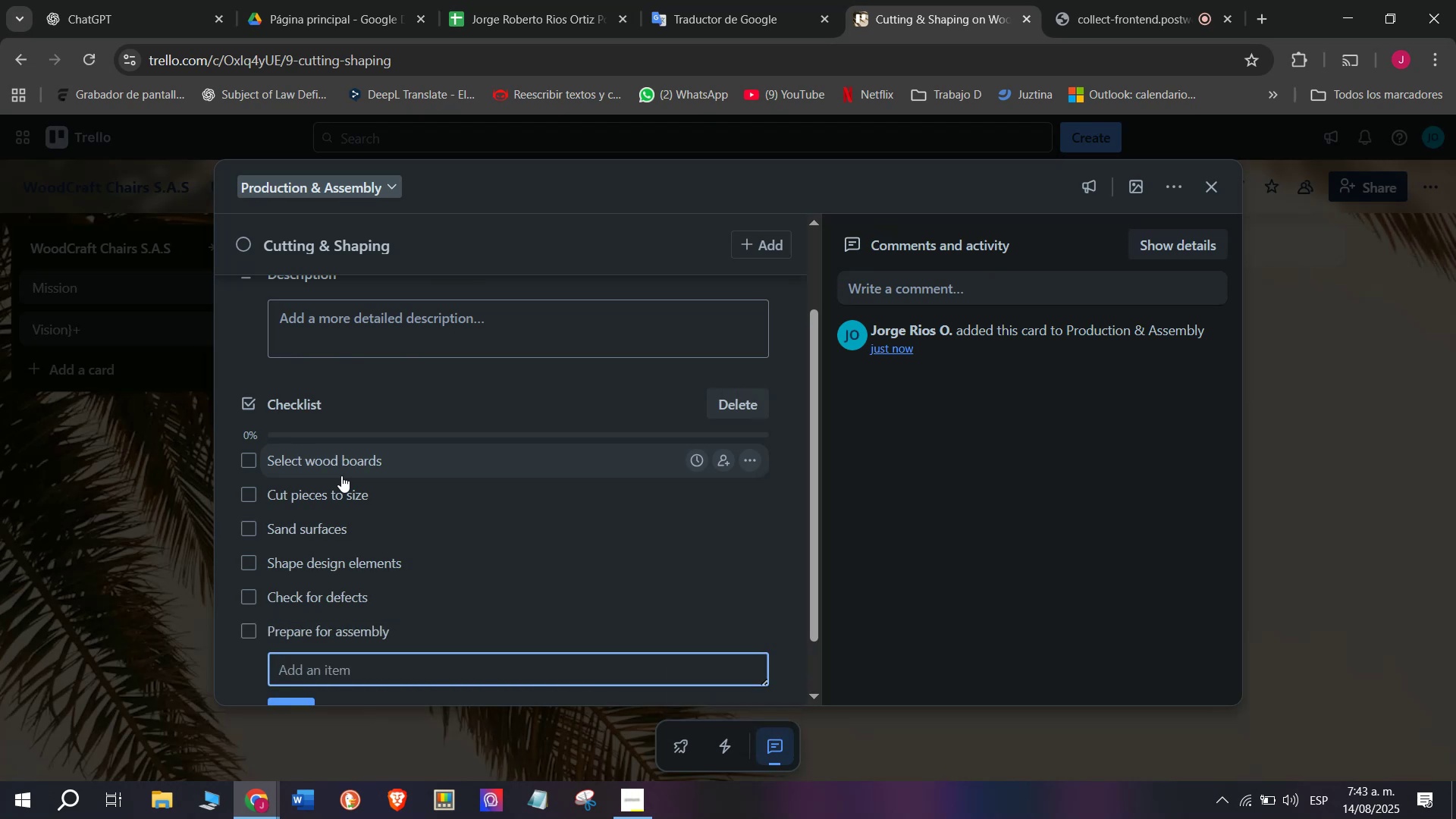 
scroll: coordinate [363, 457], scroll_direction: up, amount: 5.0
 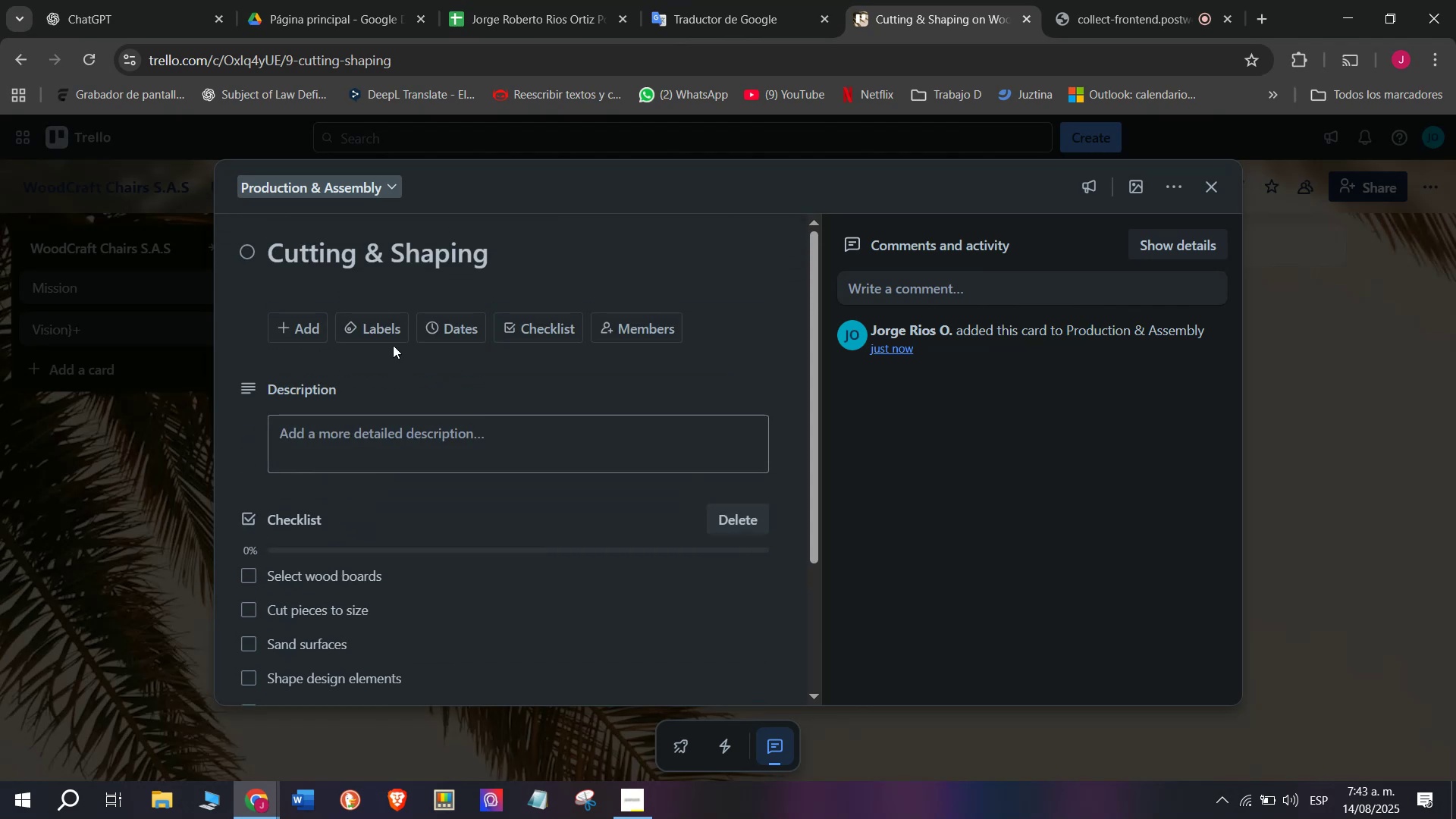 
left_click([385, 331])
 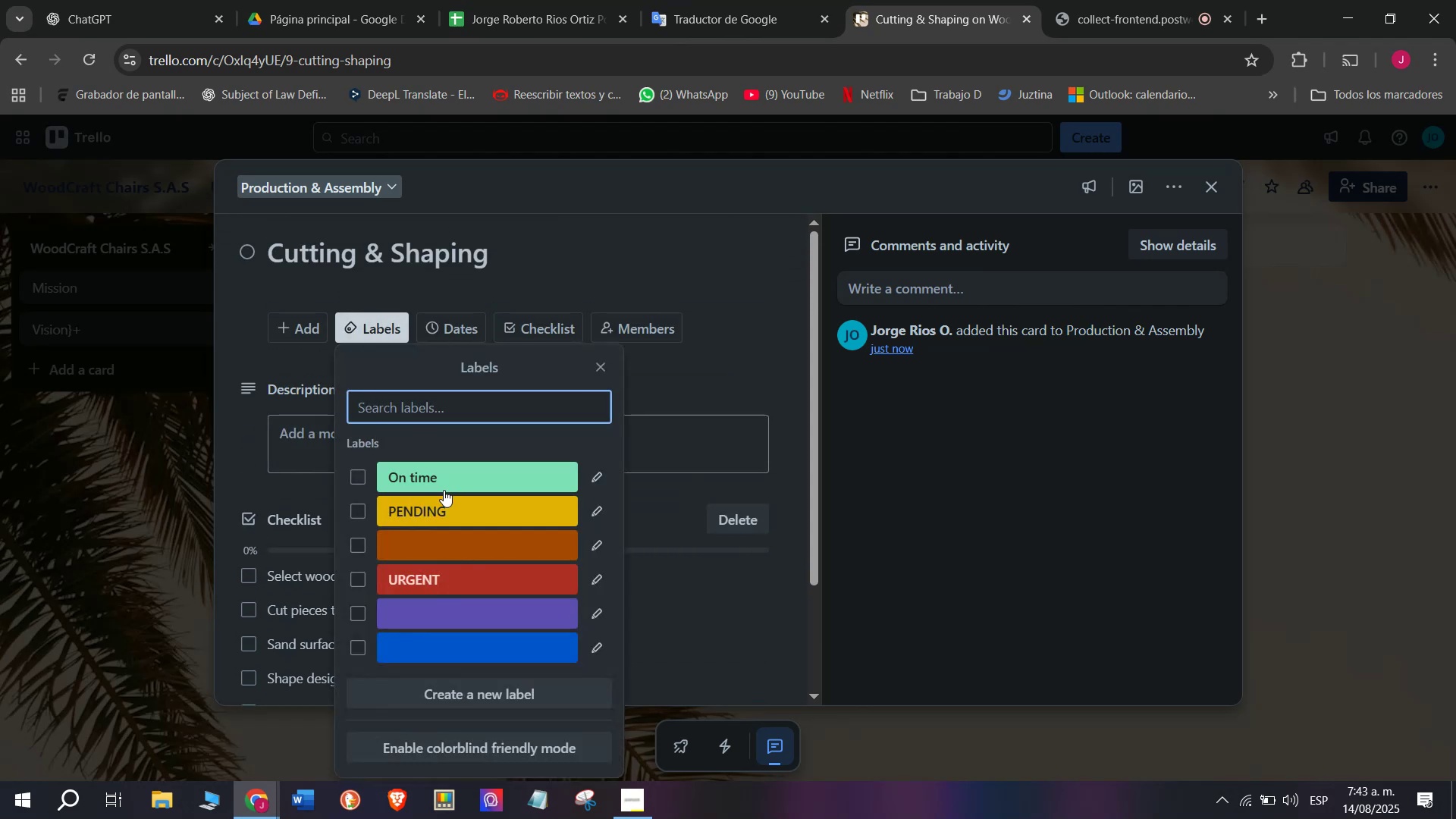 
left_click([444, 489])
 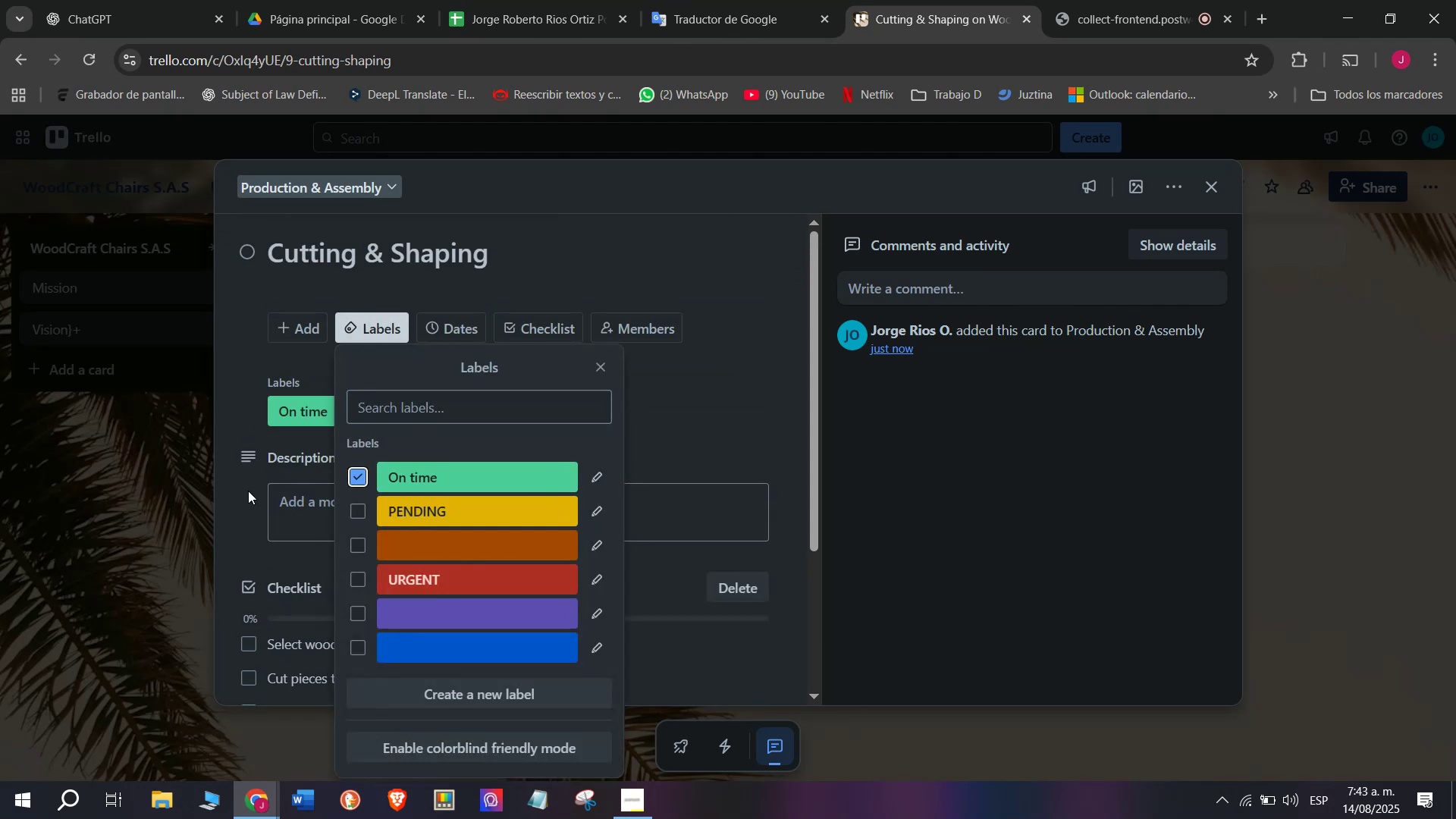 
left_click([239, 455])
 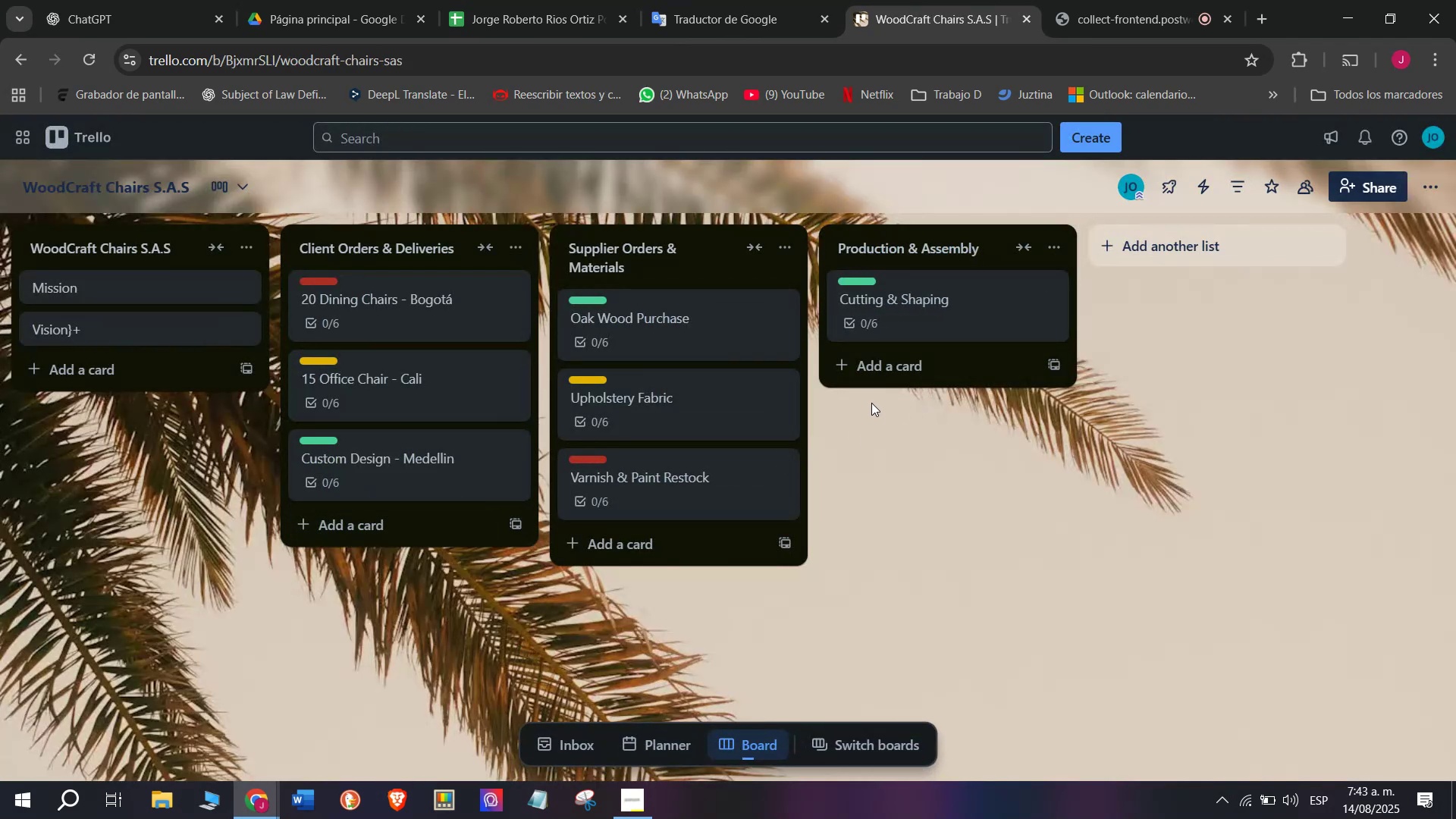 
left_click([873, 375])
 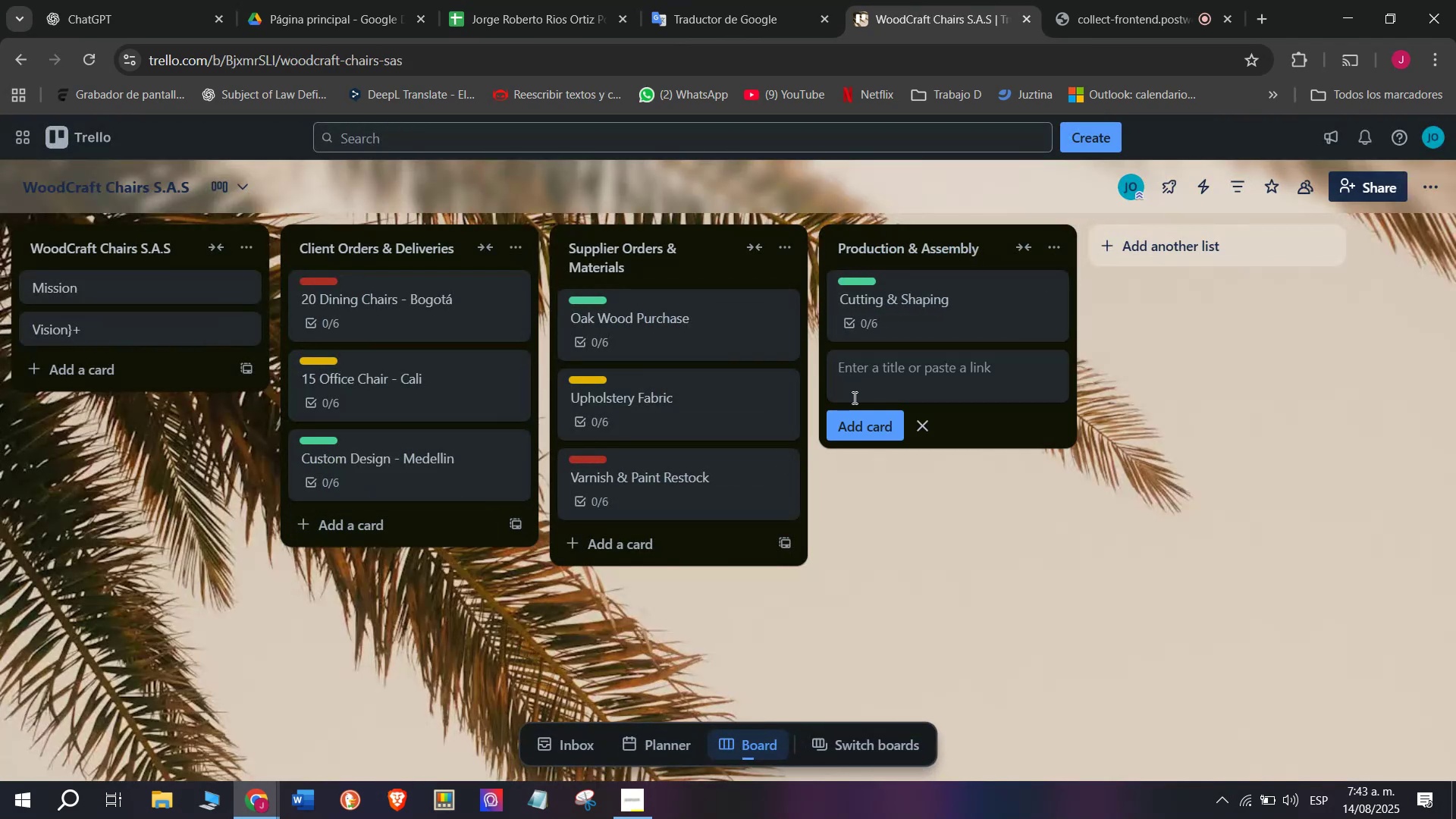 
type(Frame Assembly)
 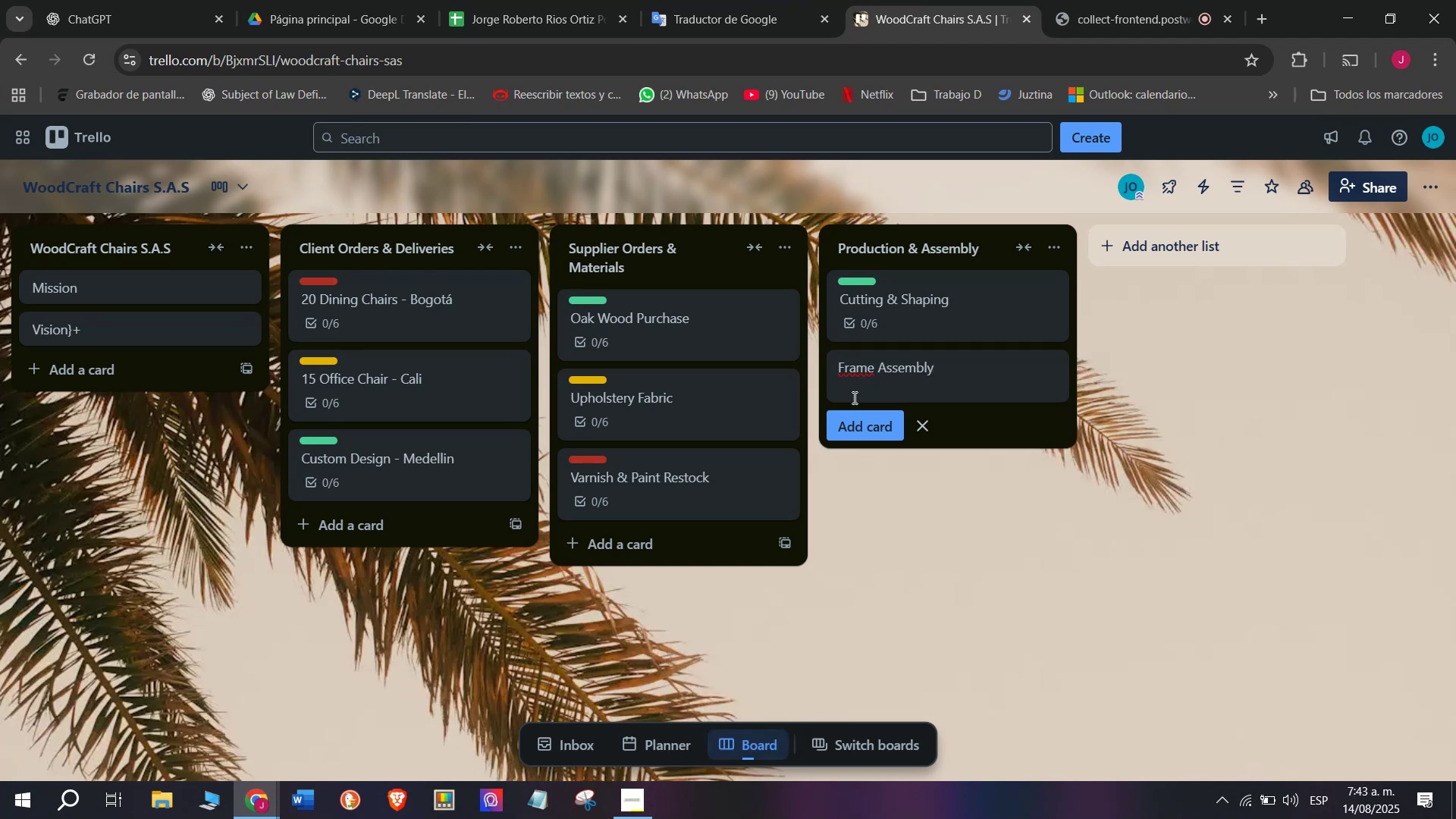 
key(Enter)
 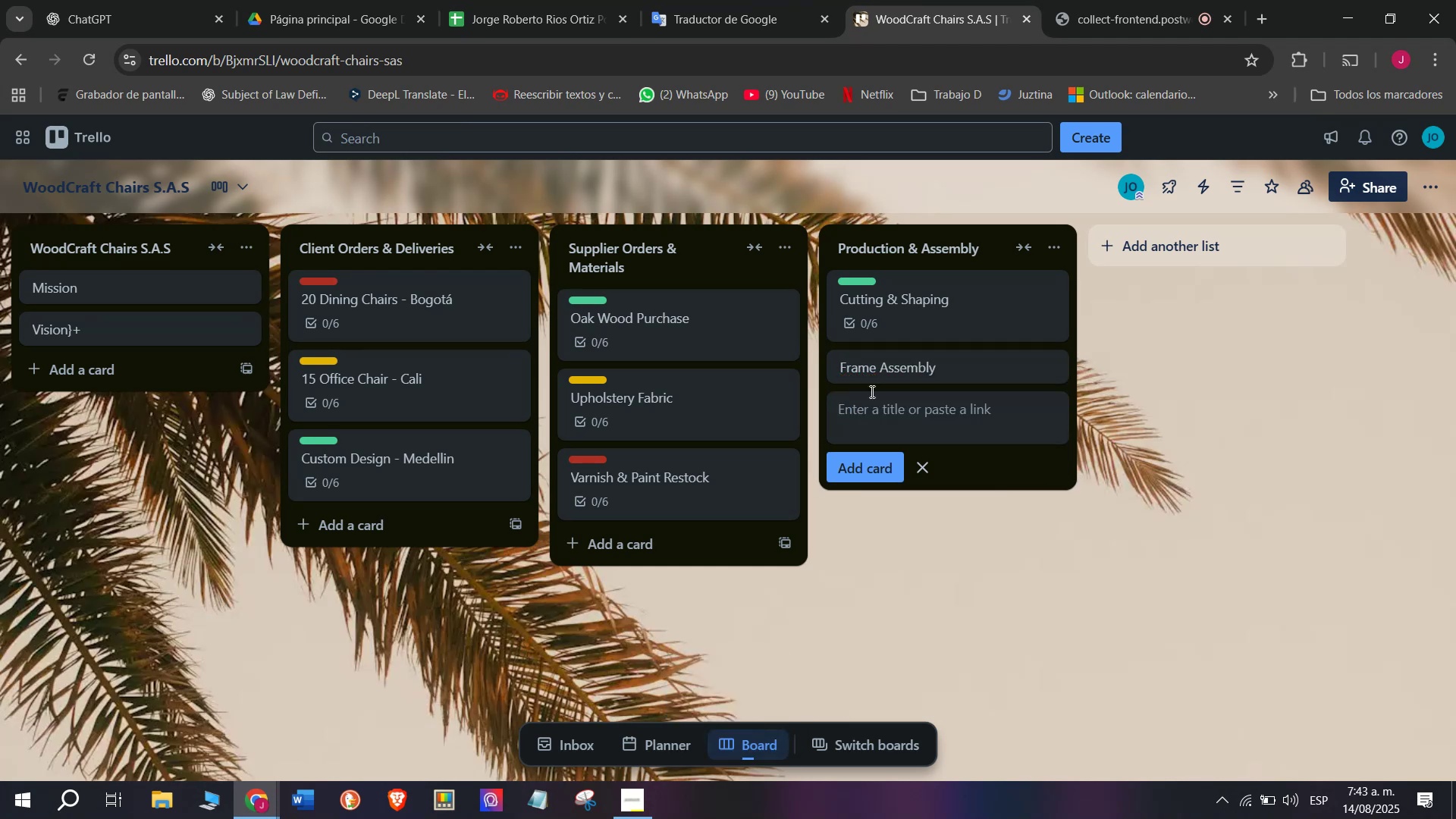 
left_click([908, 362])
 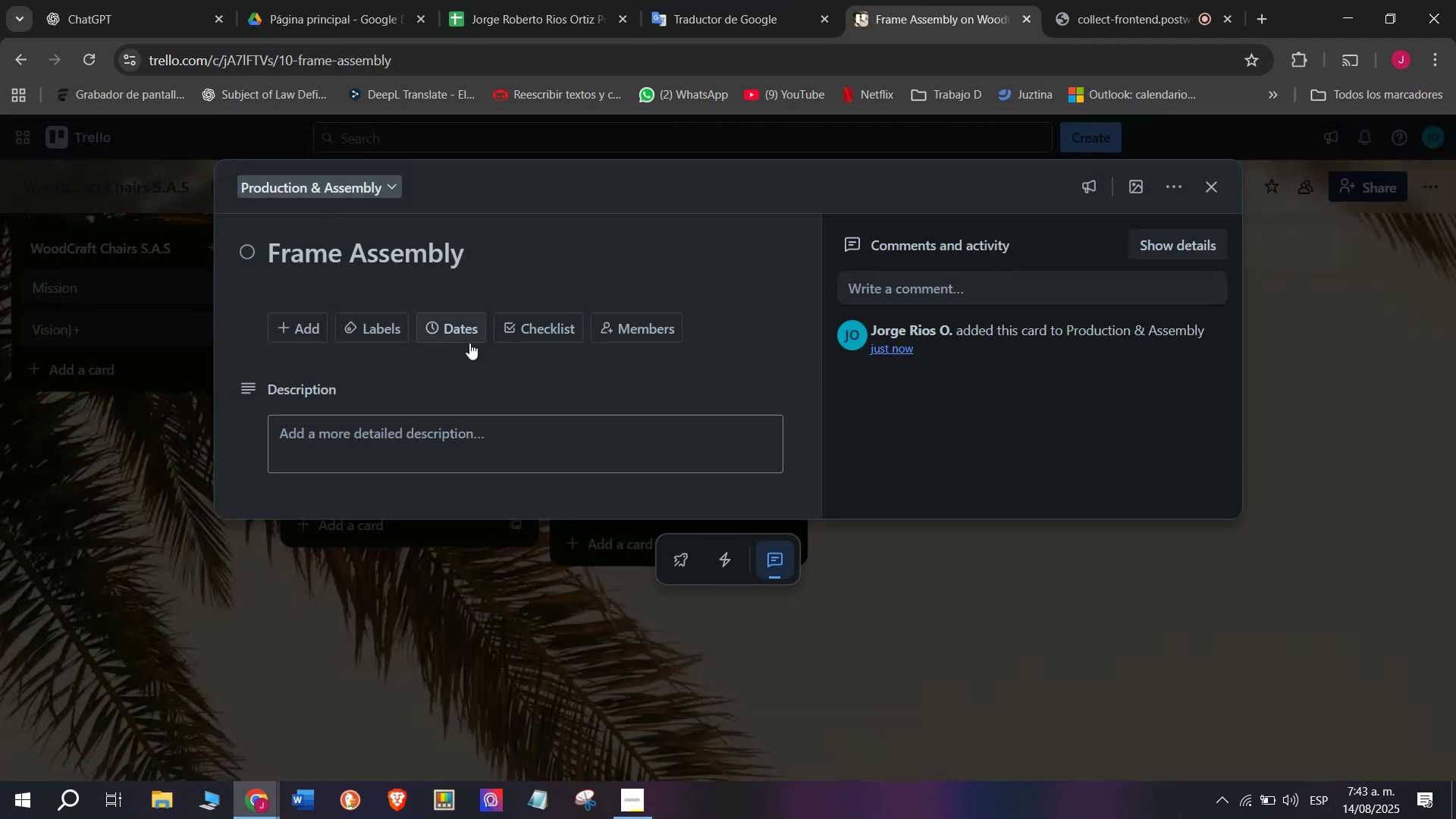 
left_click([517, 321])
 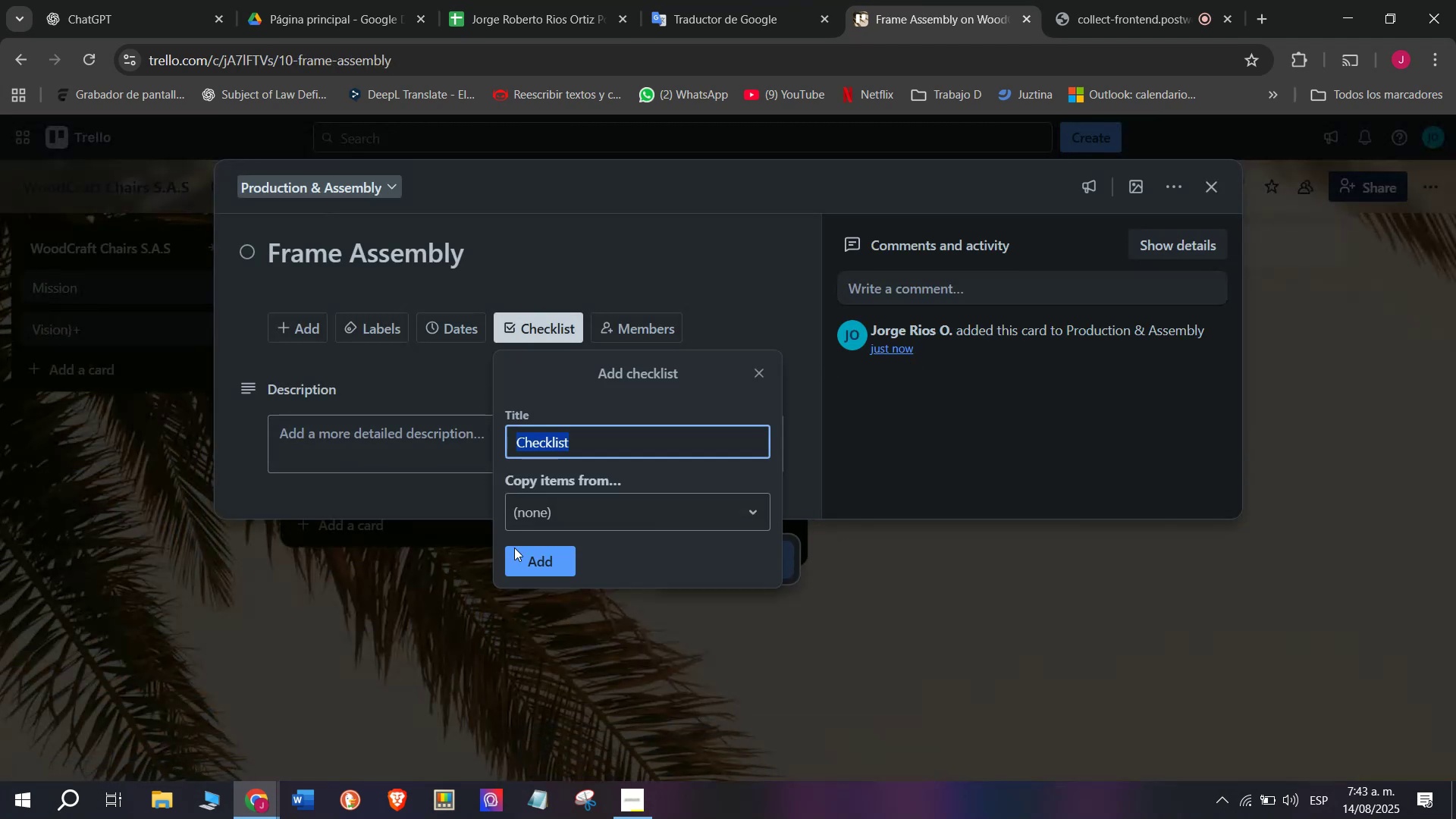 
left_click([526, 566])
 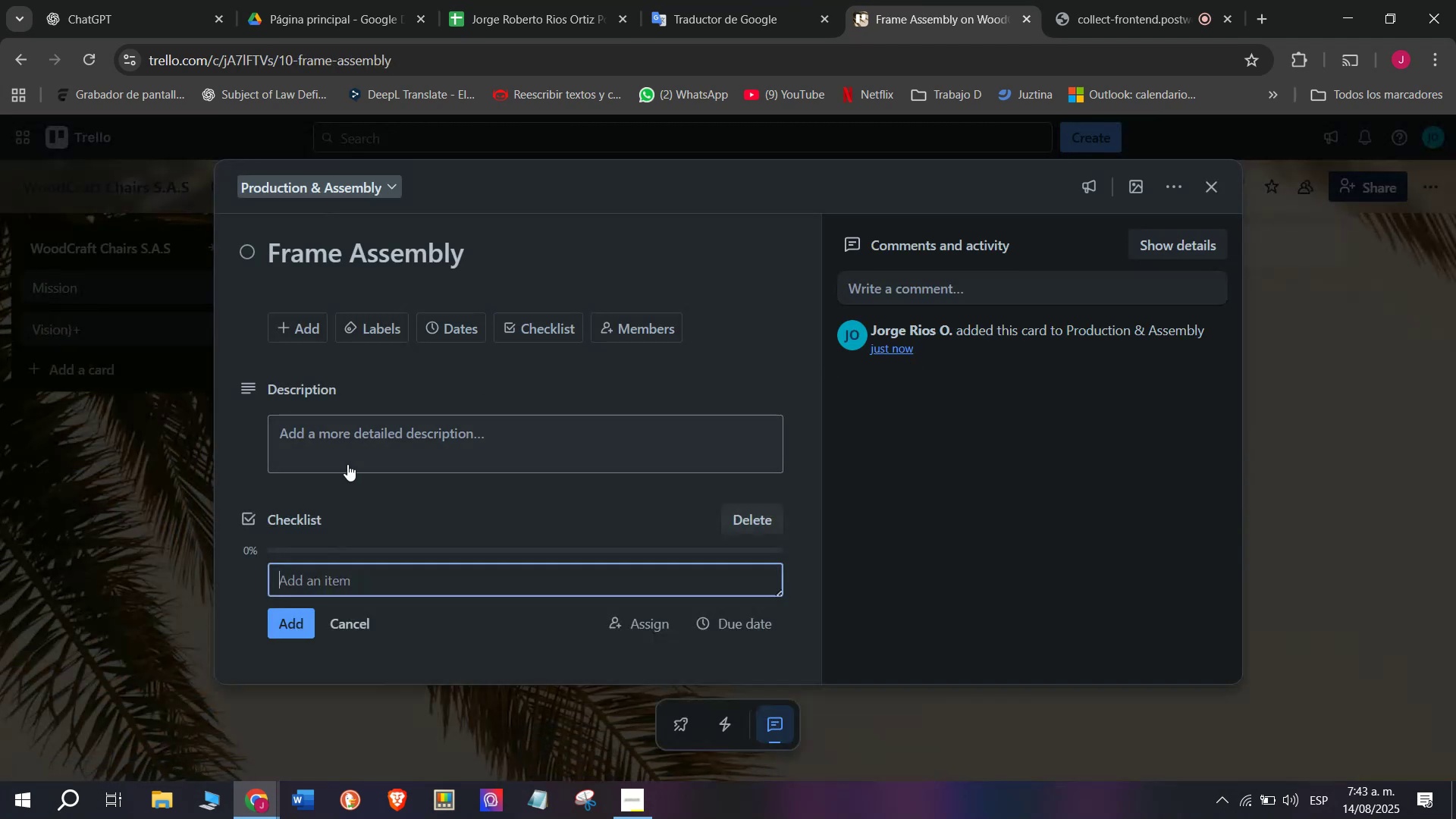 
scroll: coordinate [377, 497], scroll_direction: down, amount: 10.0
 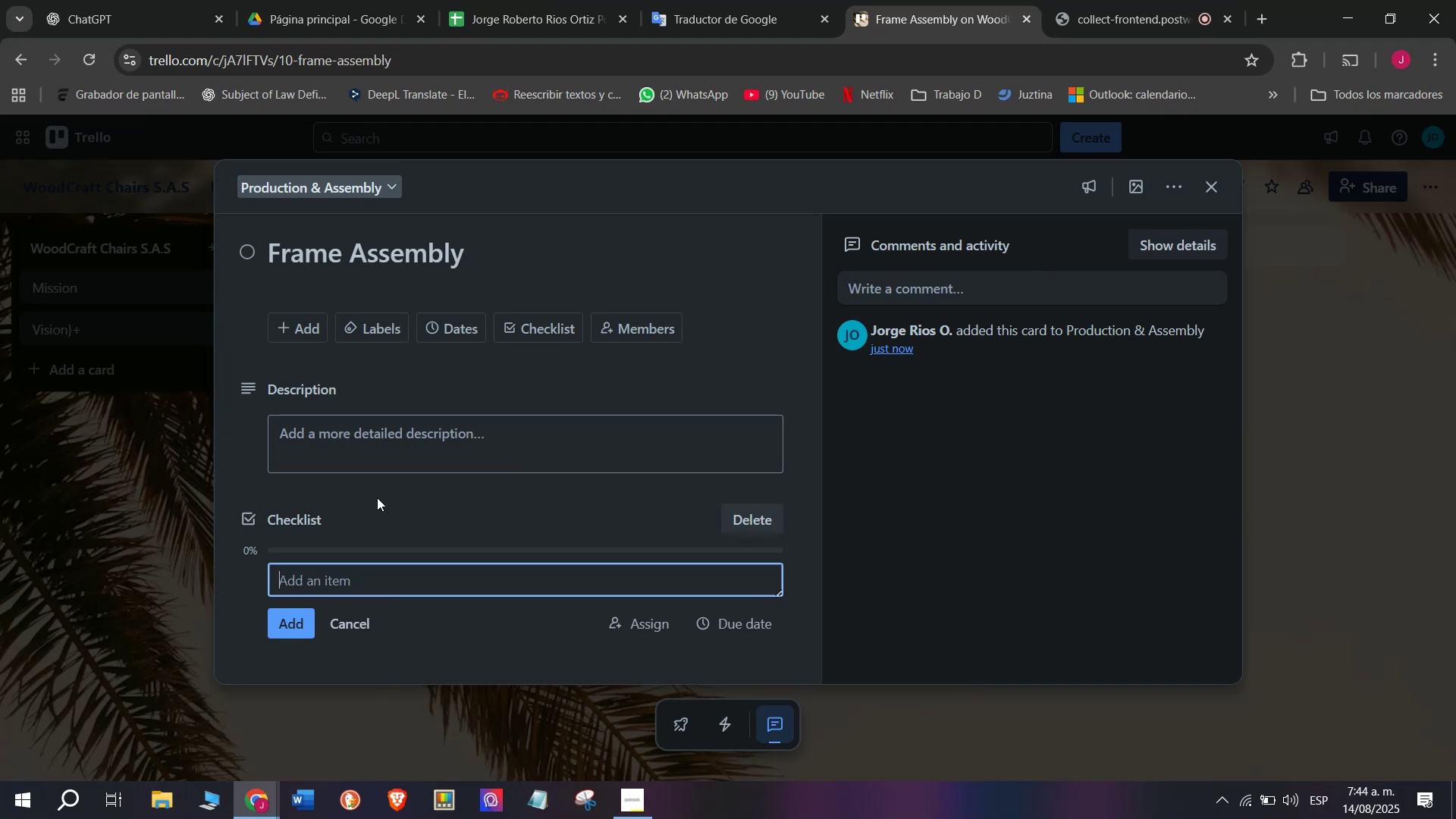 
wait(11.18)
 